 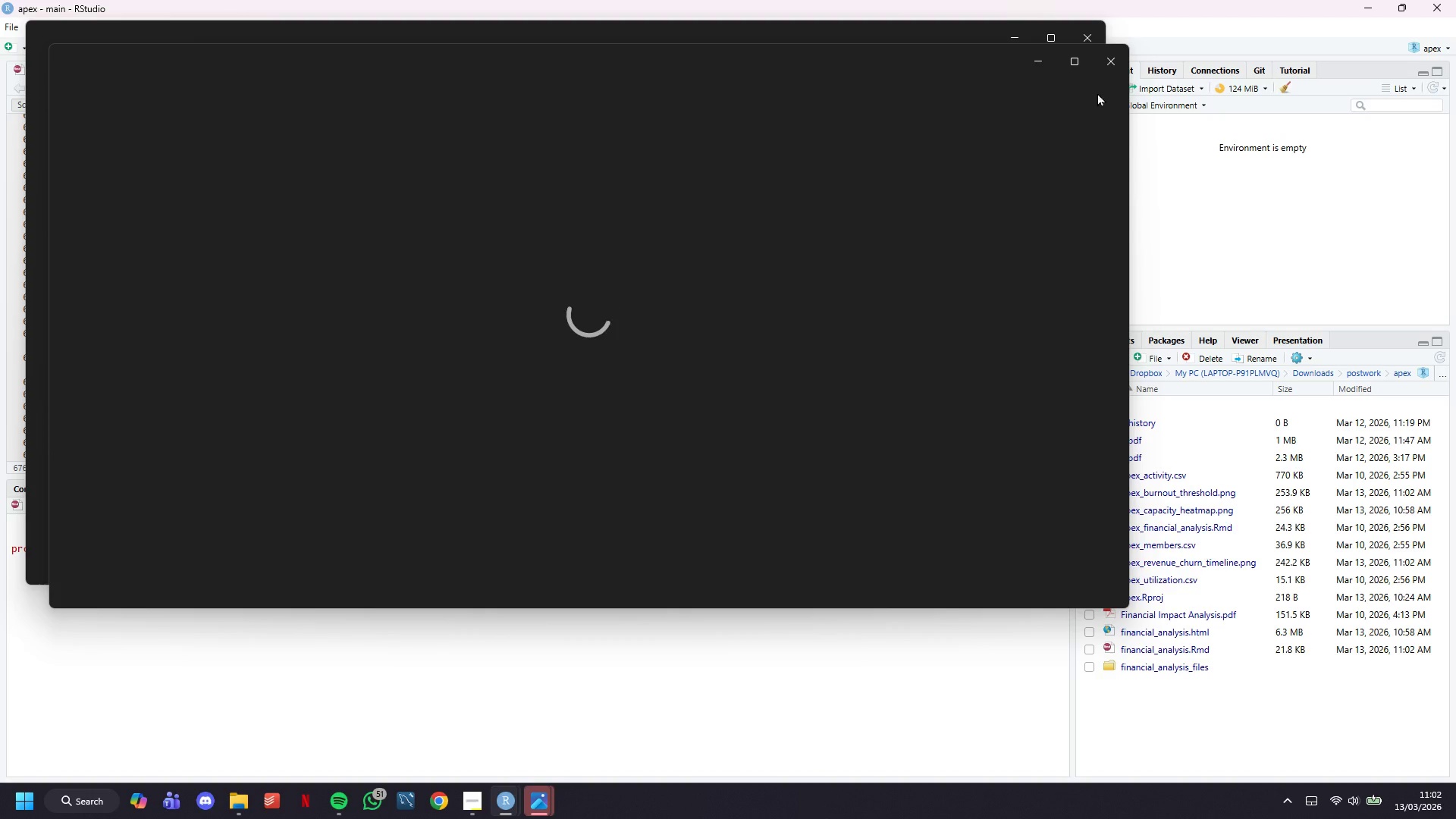 
left_click([1114, 65])
 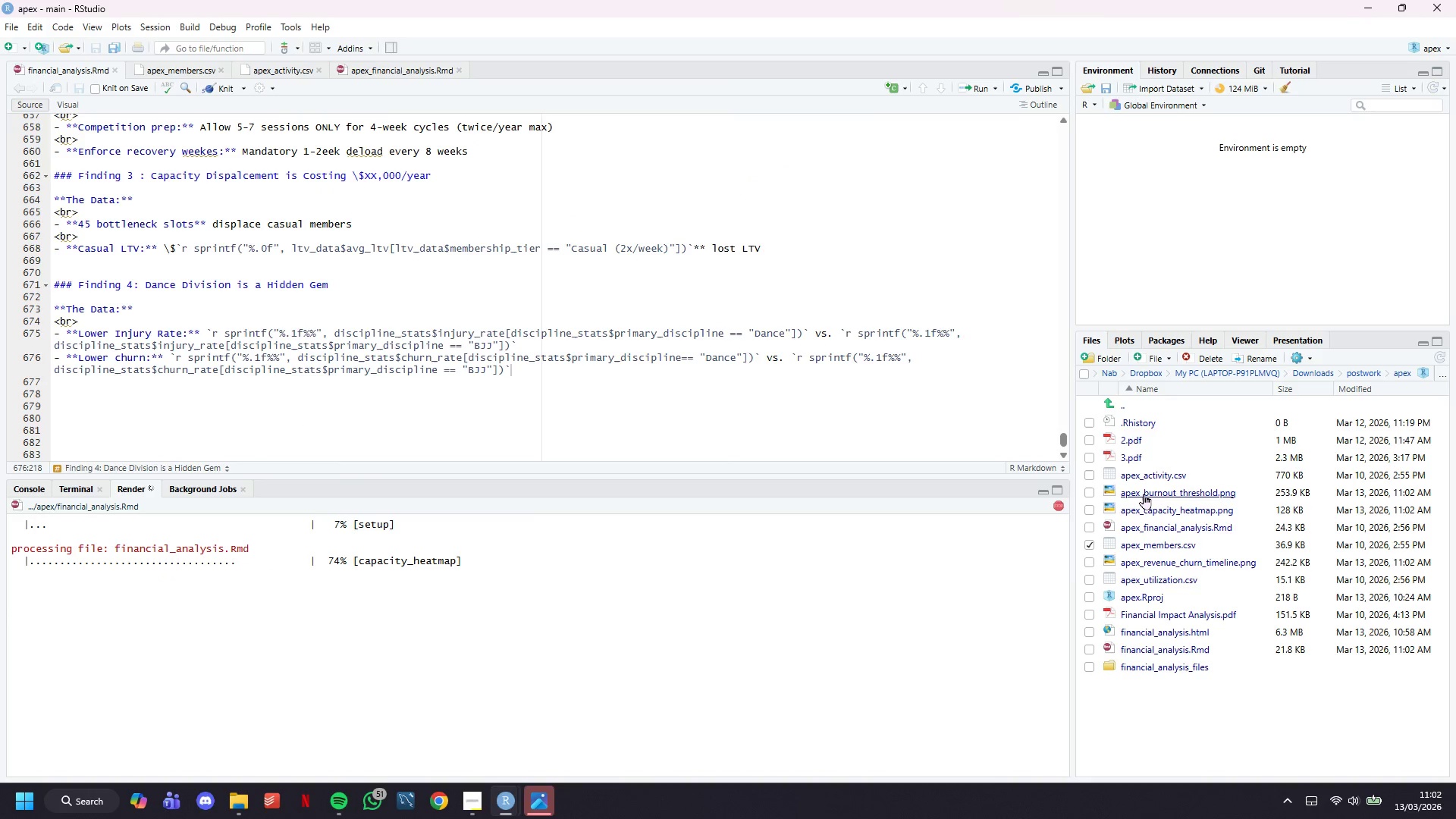 
double_click([1144, 494])
 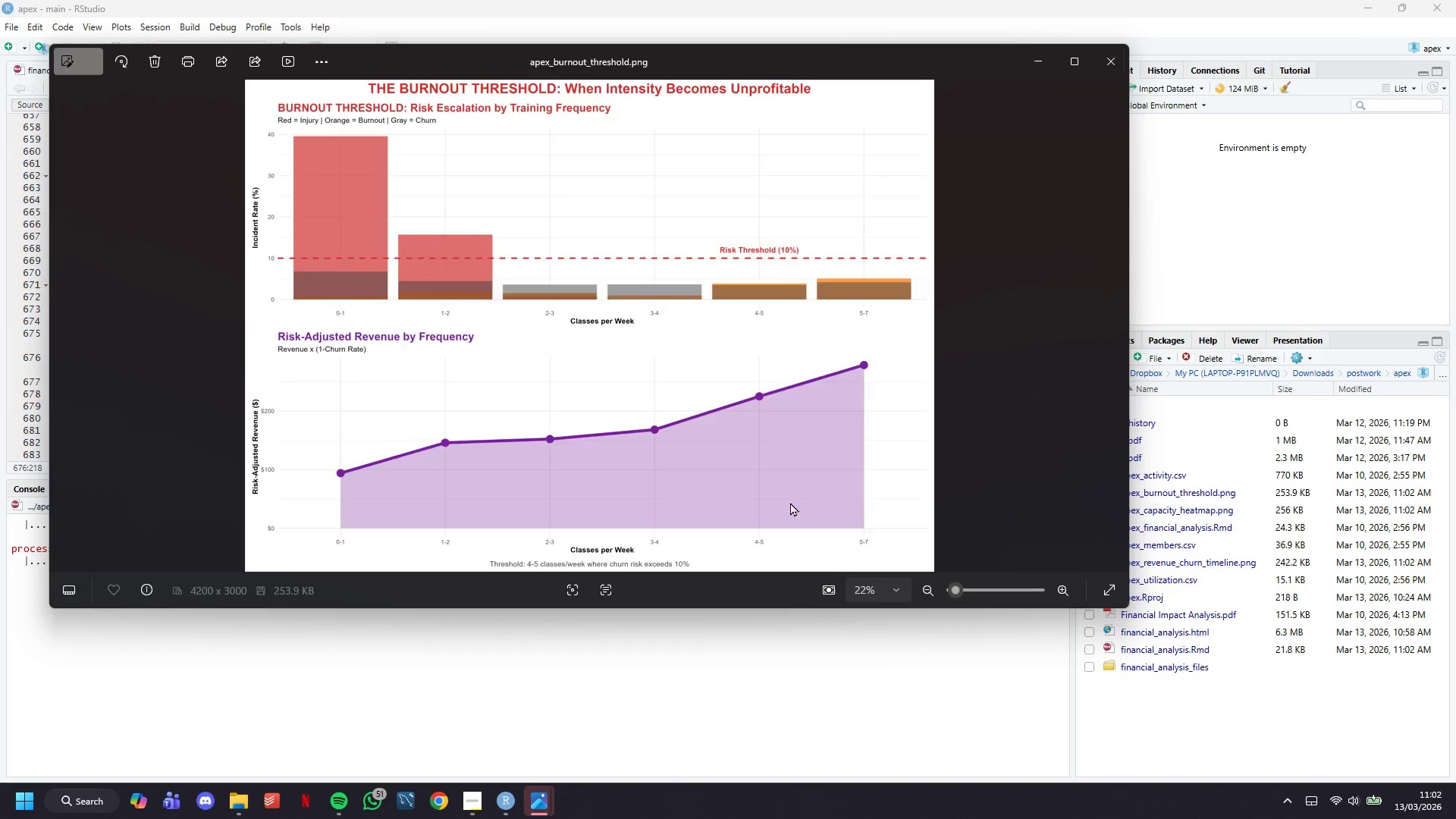 
scroll: coordinate [504, 400], scroll_direction: up, amount: 4.0
 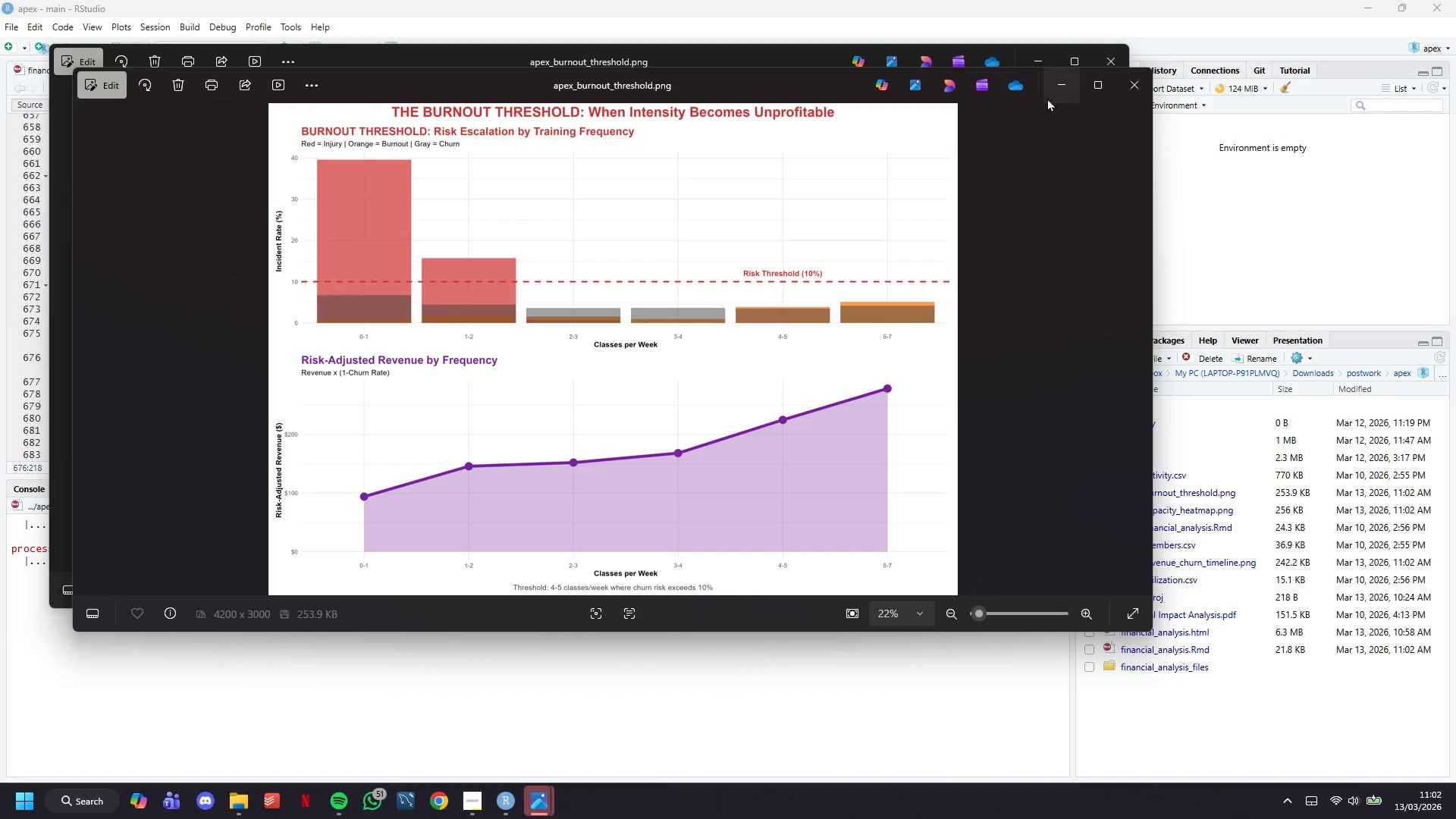 
left_click([1125, 86])
 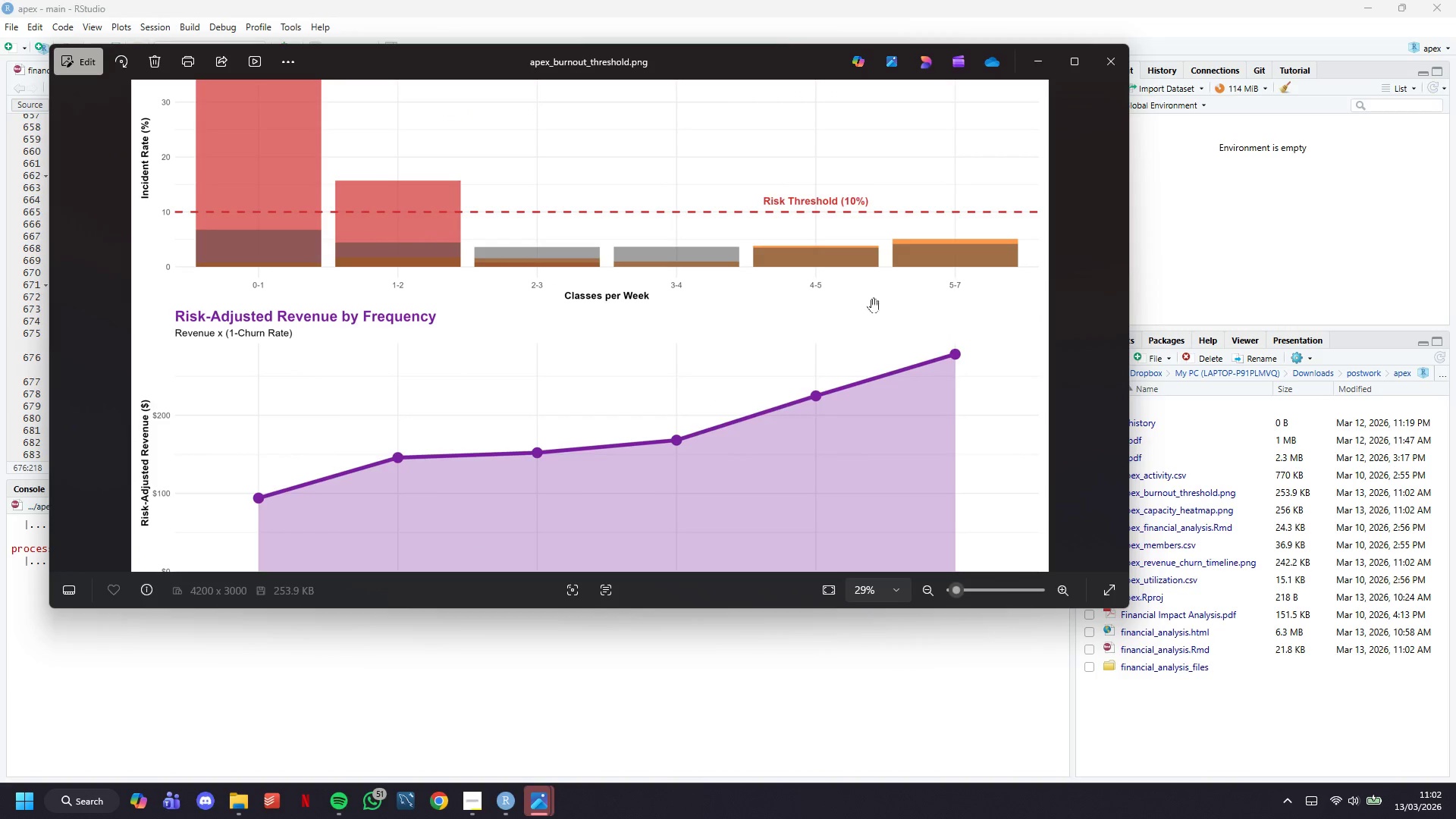 
left_click_drag(start_coordinate=[276, 300], to_coordinate=[517, 480])
 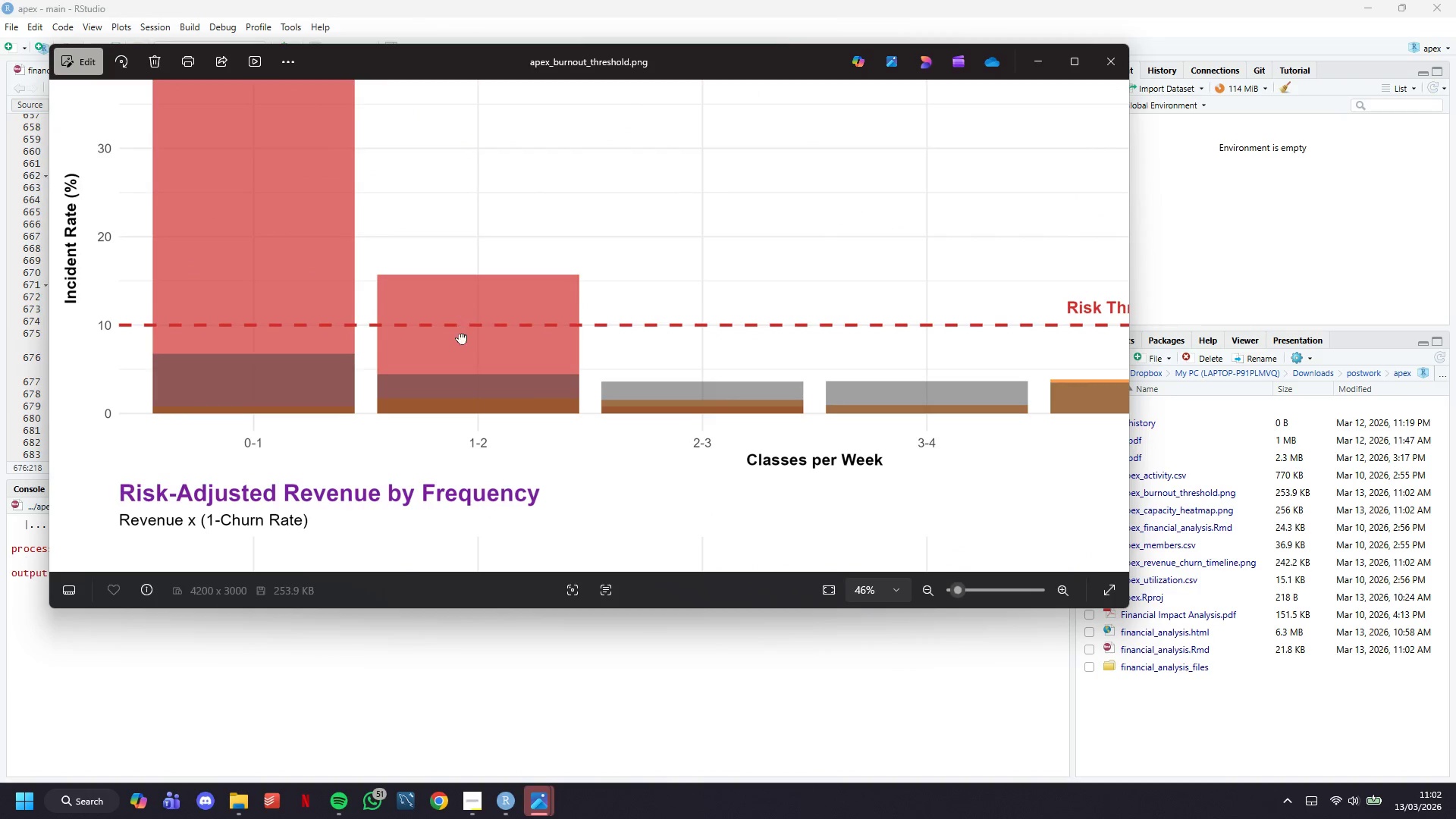 
scroll: coordinate [455, 335], scroll_direction: up, amount: 5.0
 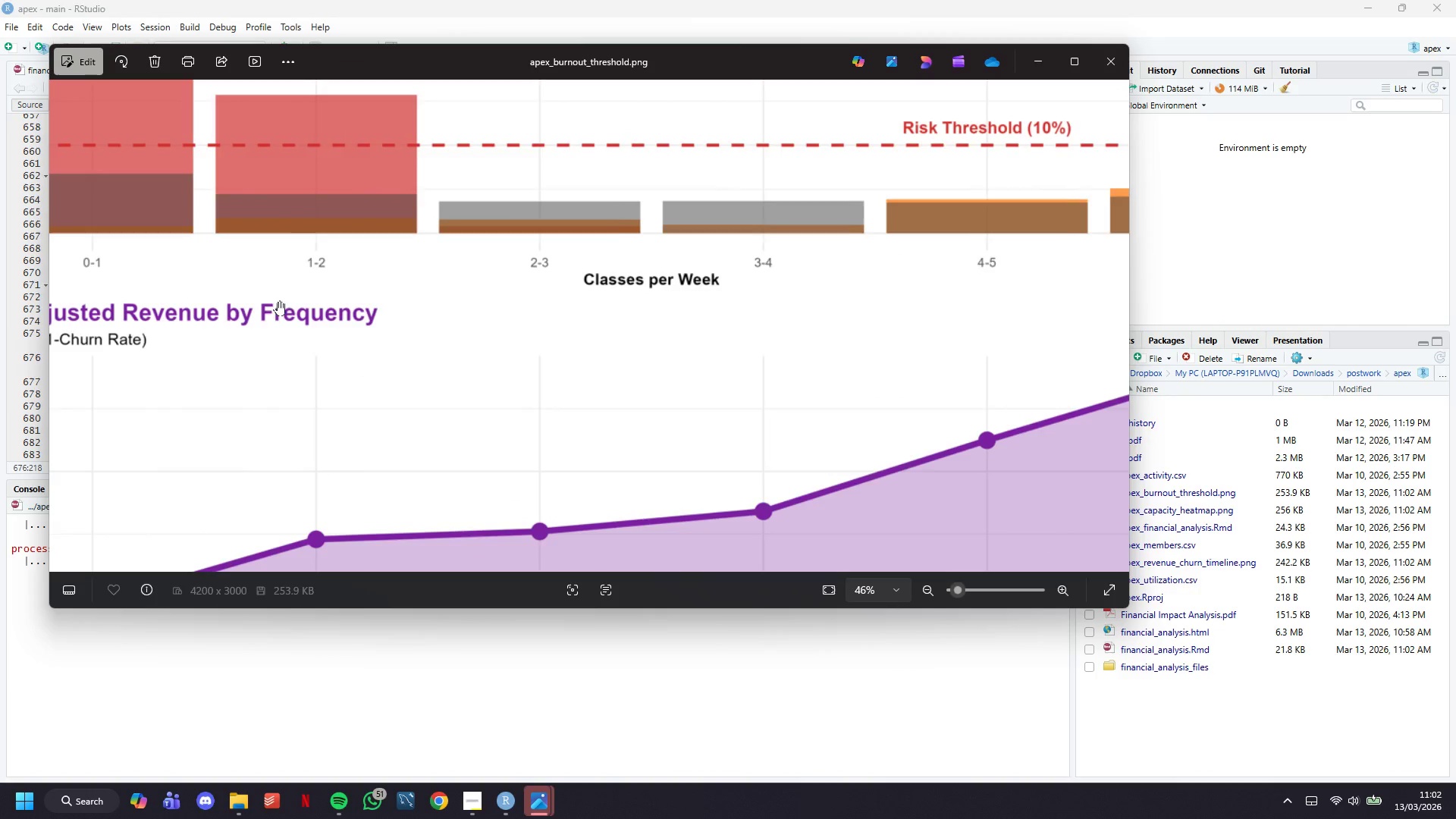 
left_click_drag(start_coordinate=[460, 303], to_coordinate=[468, 457])
 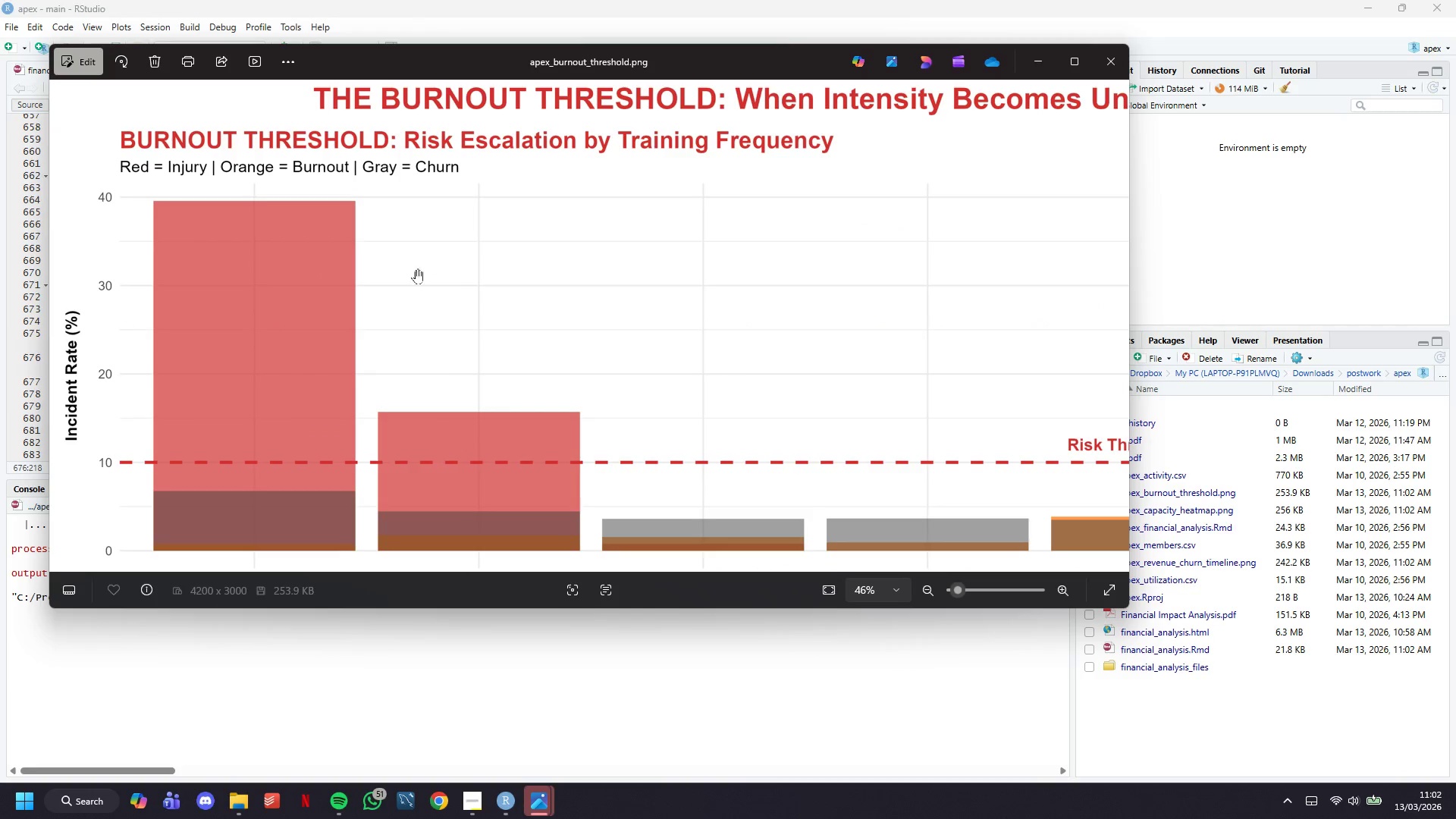 
left_click_drag(start_coordinate=[415, 269], to_coordinate=[422, 373])
 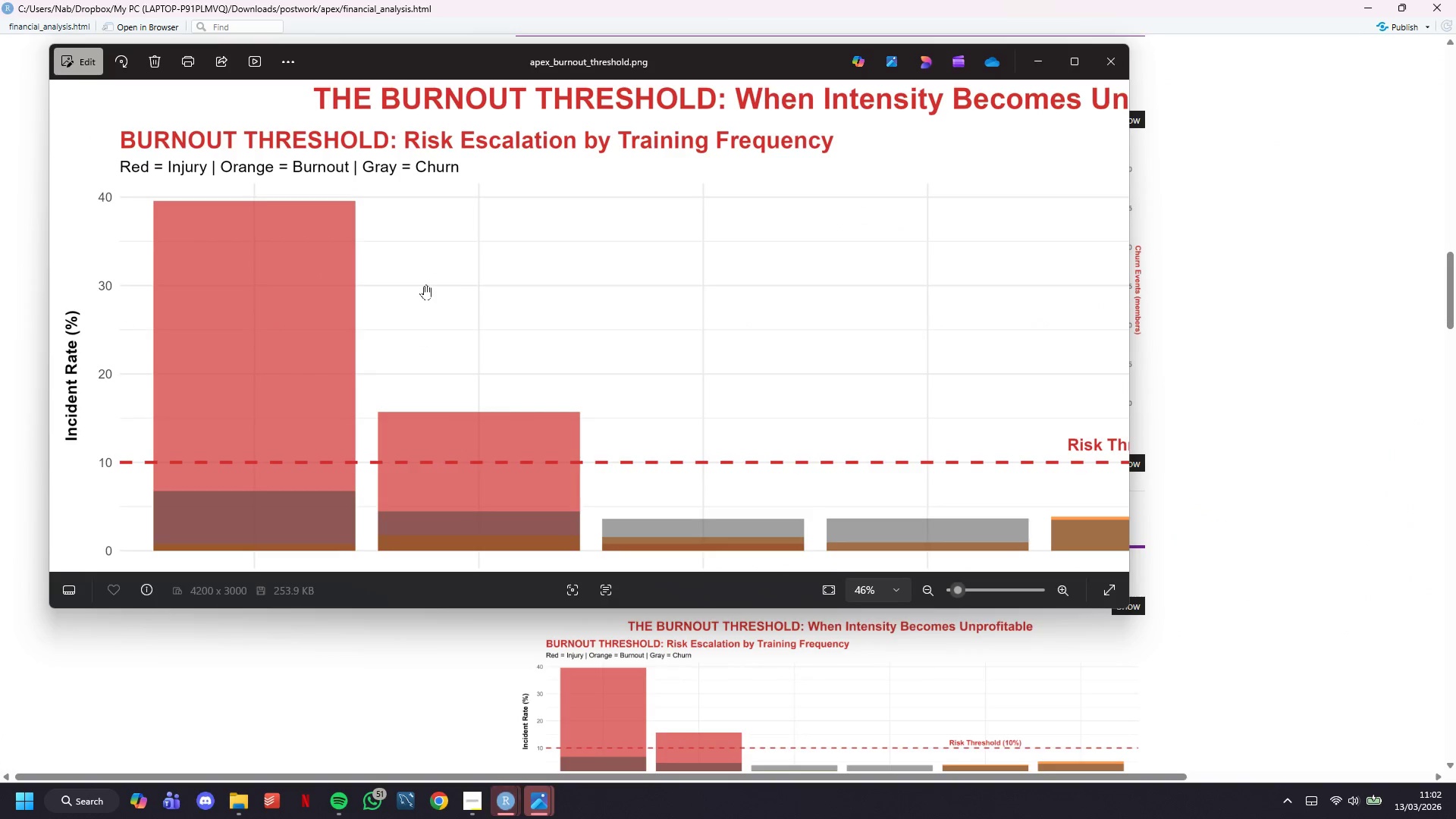 
scroll: coordinate [424, 285], scroll_direction: down, amount: 3.0
 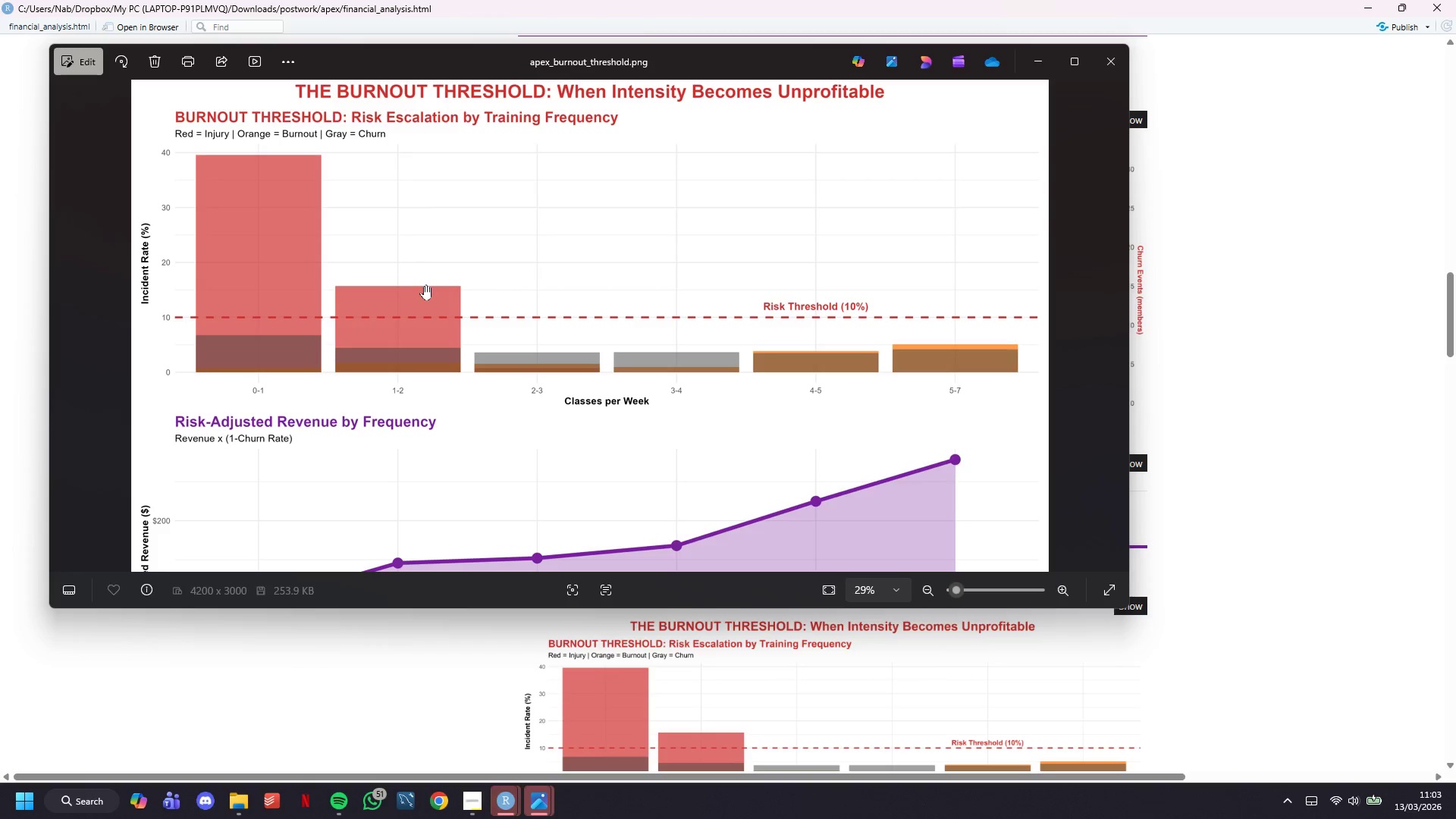 
wait(9.66)
 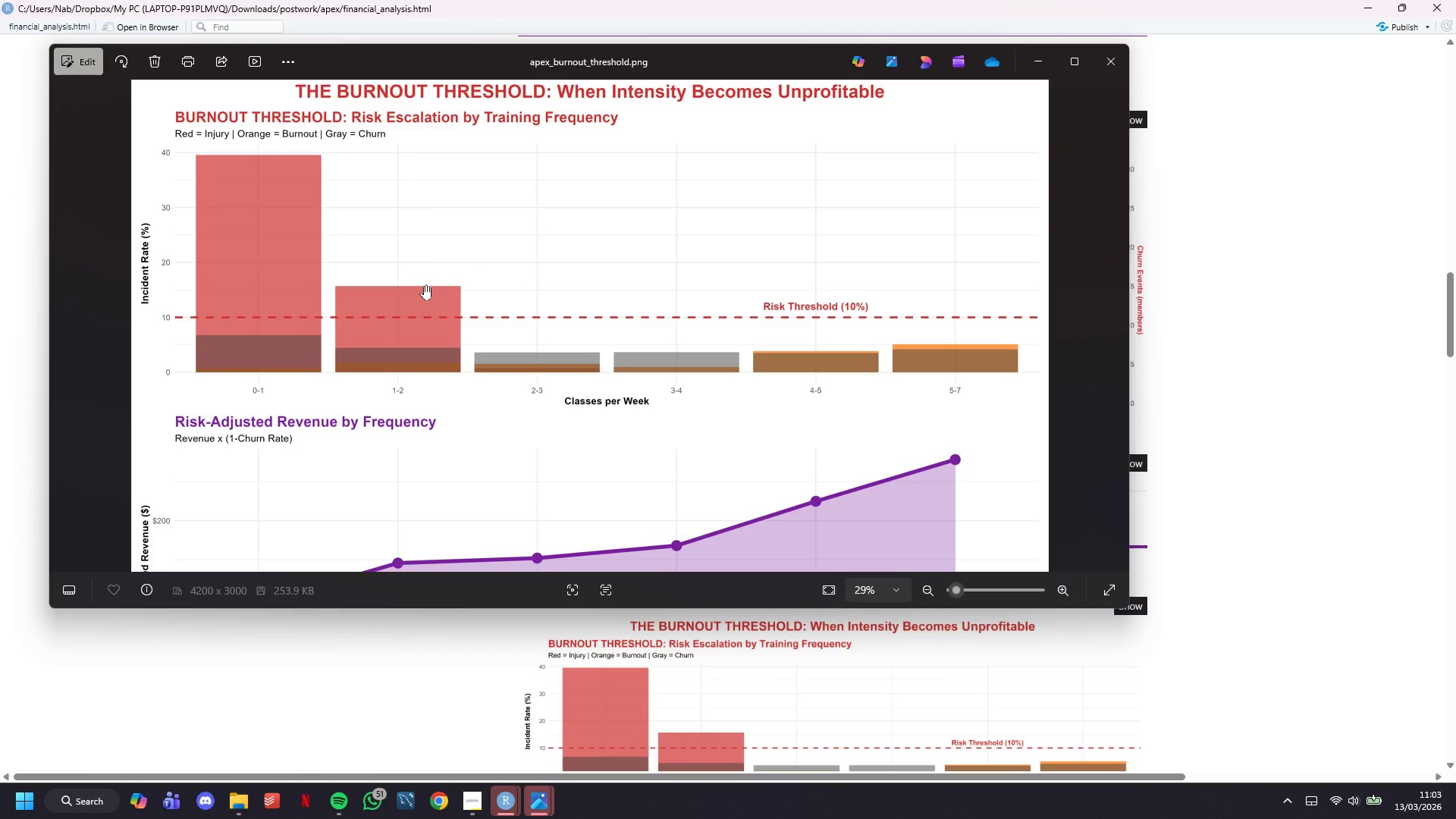 
scroll: coordinate [424, 285], scroll_direction: down, amount: 4.0
 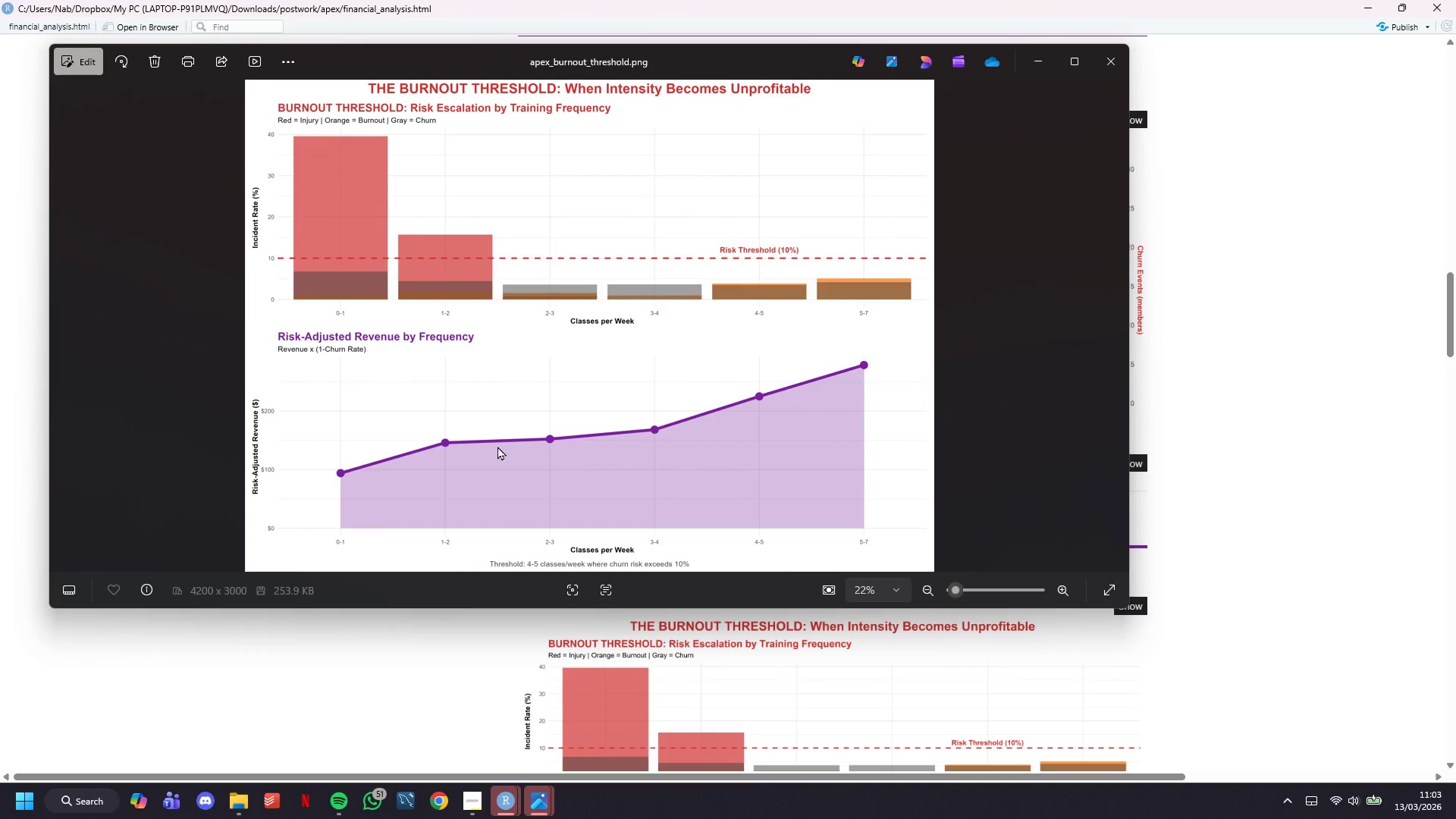 
left_click_drag(start_coordinate=[507, 466], to_coordinate=[497, 262])
 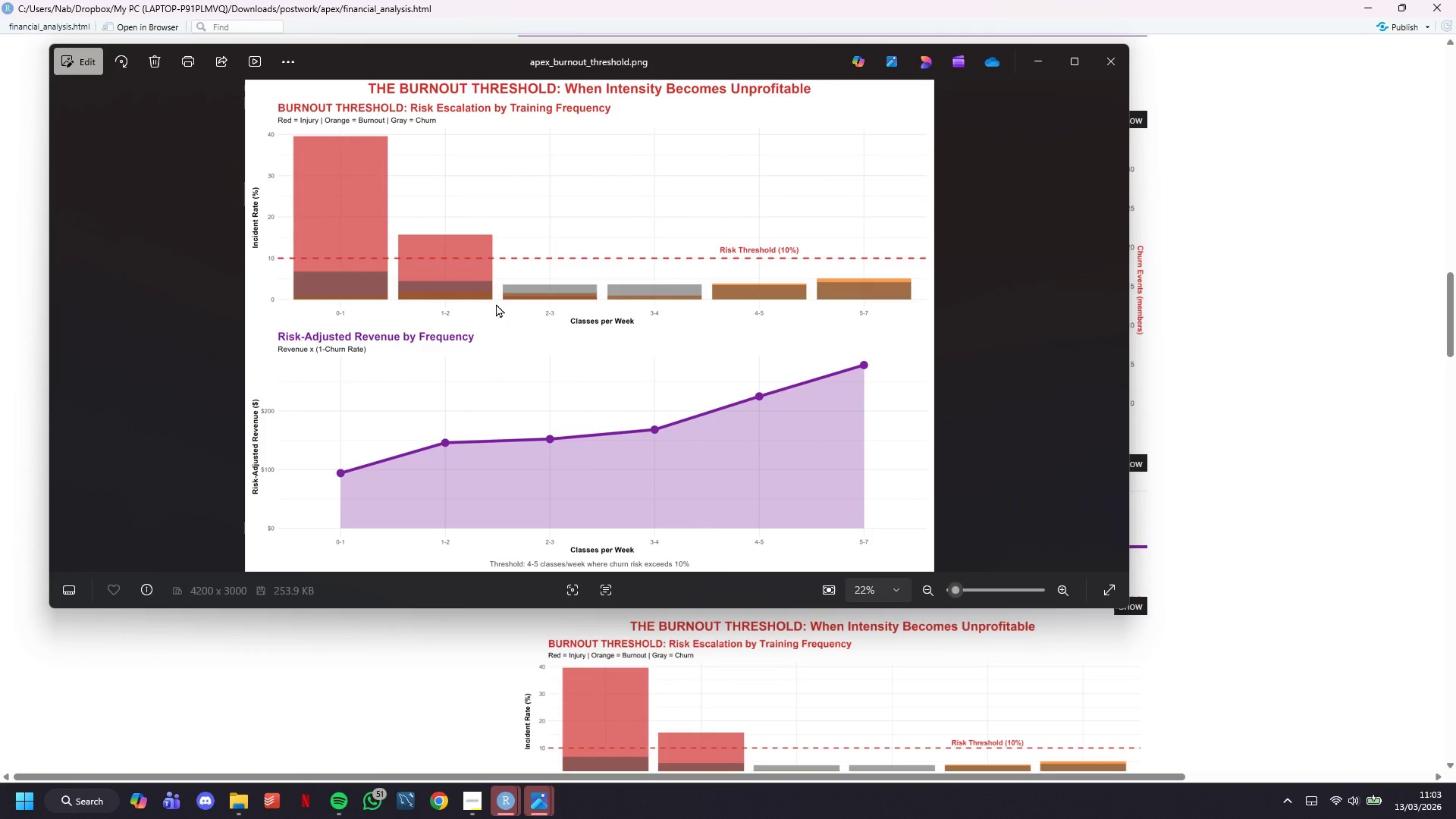 
key(Unknown)
 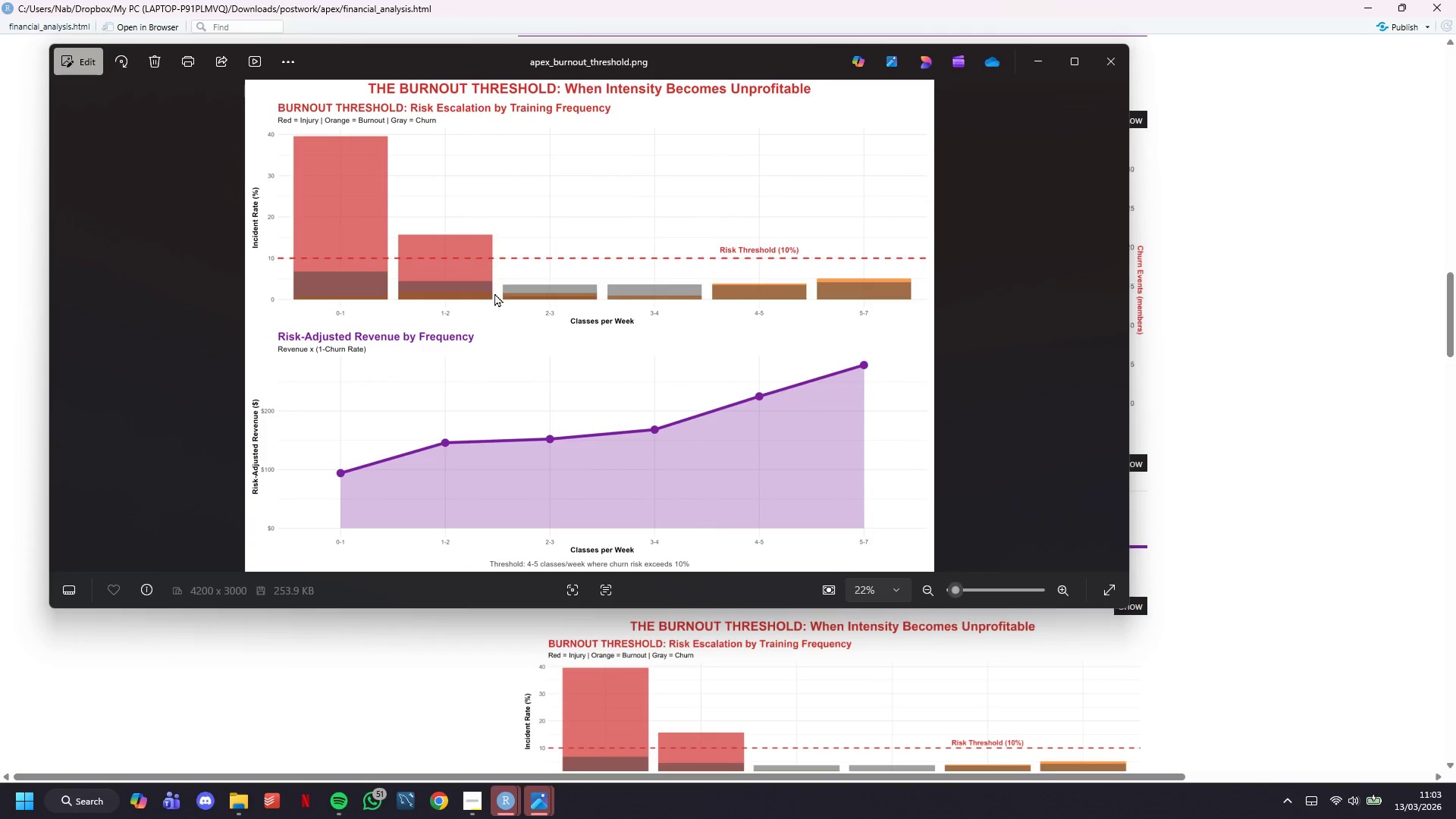 
scroll: coordinate [611, 427], scroll_direction: down, amount: 6.0
 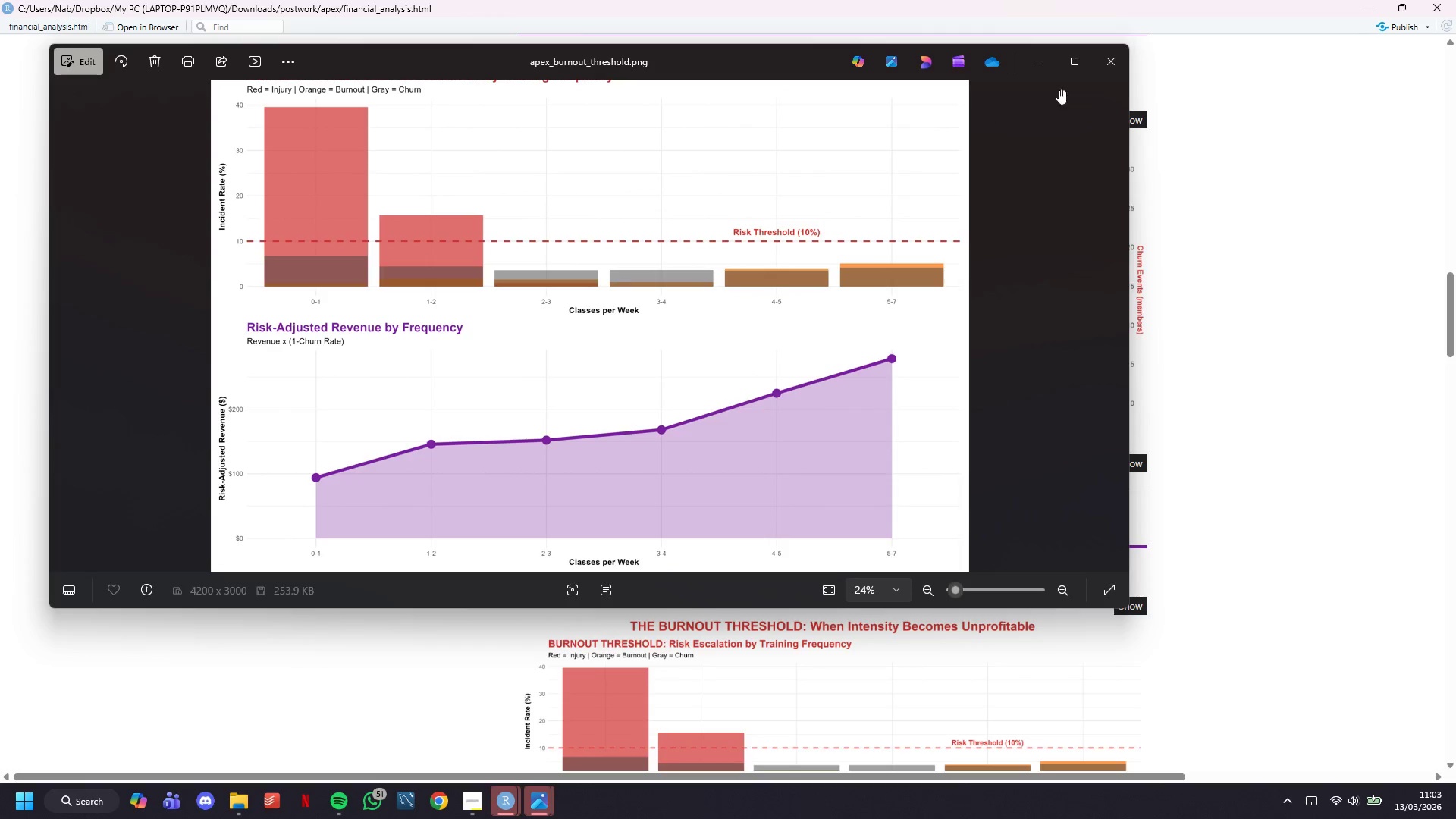 
left_click([1106, 65])
 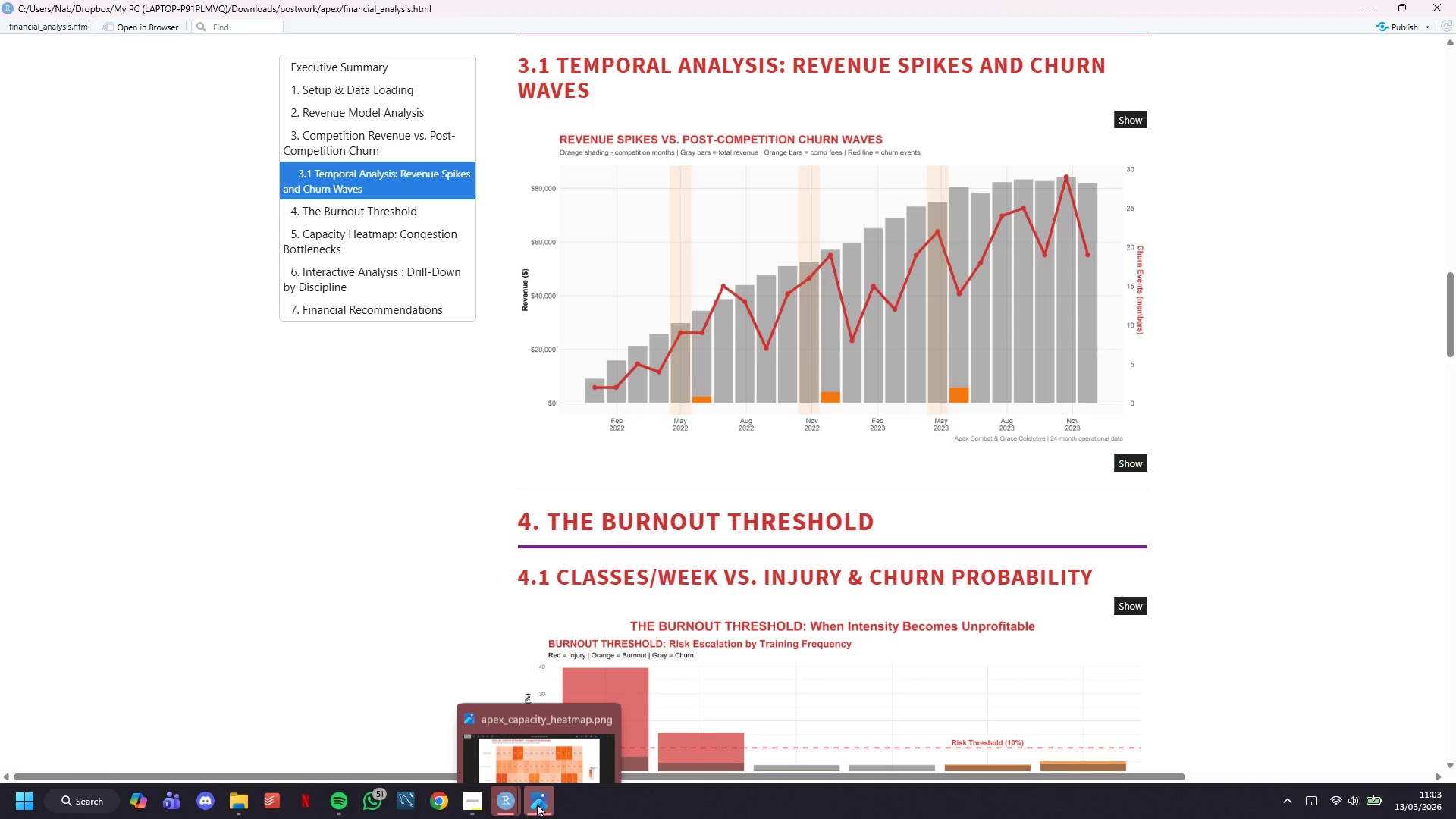 
left_click([524, 725])
 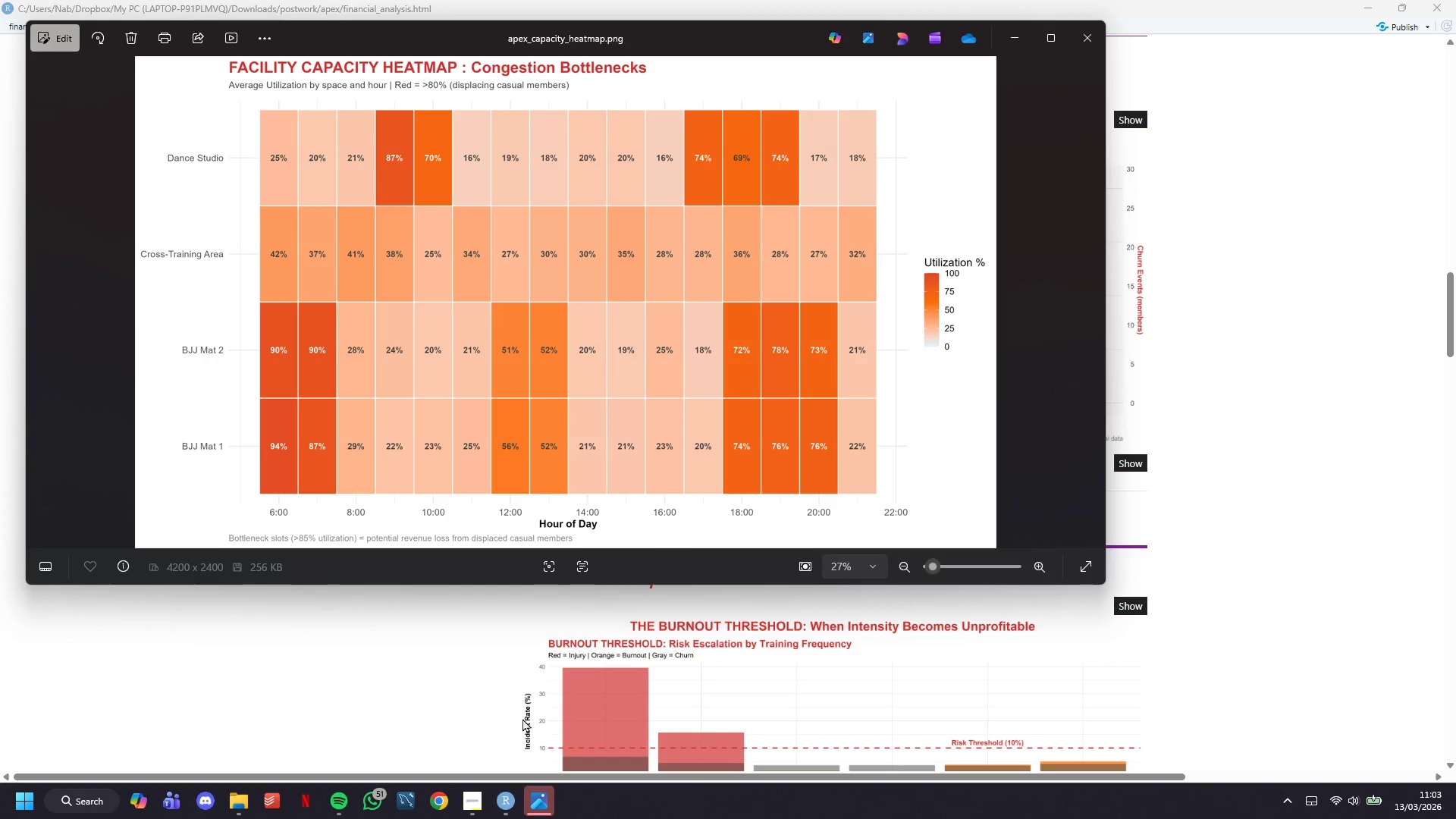 
scroll: coordinate [463, 478], scroll_direction: up, amount: 2.0
 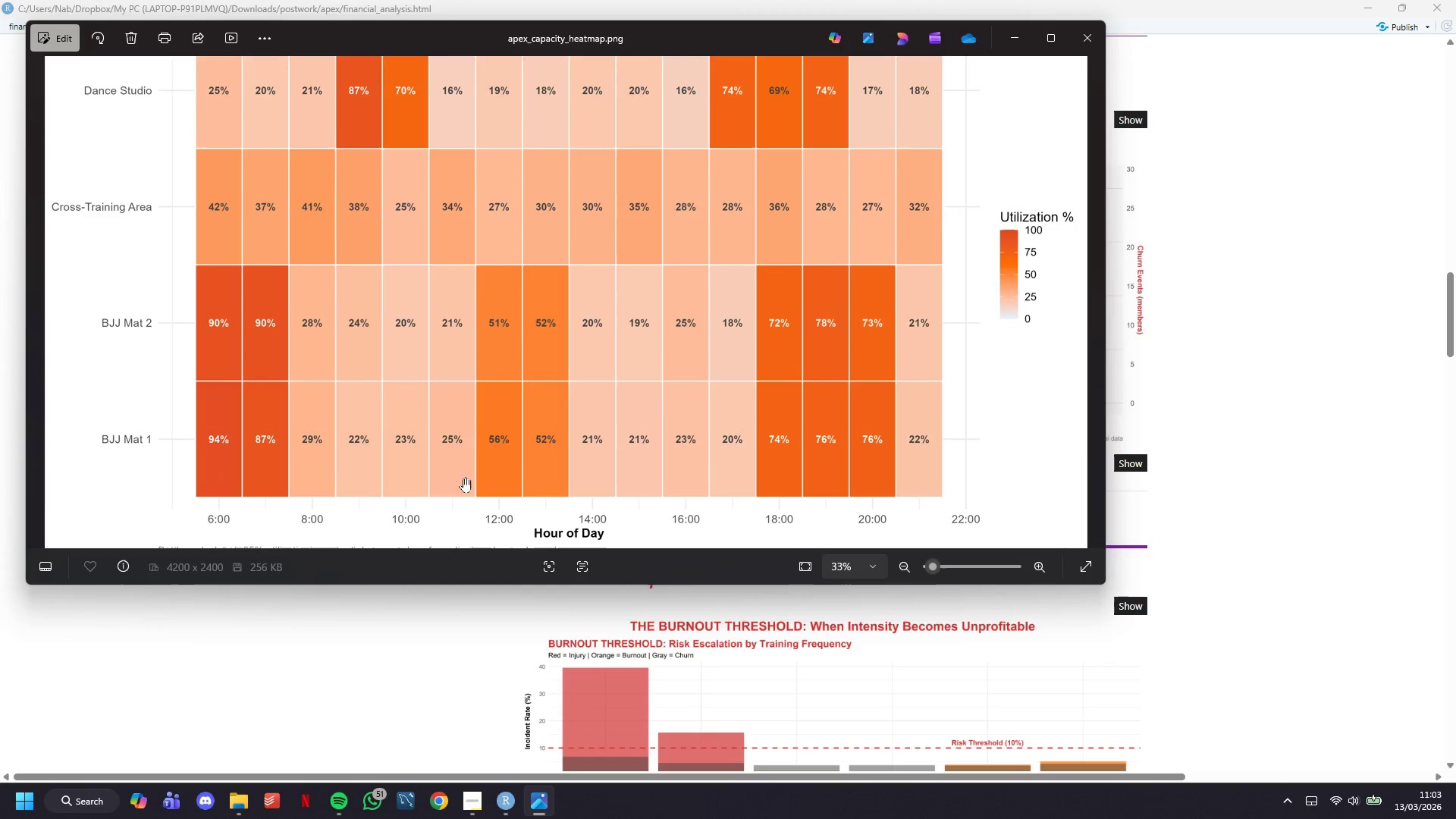 
left_click_drag(start_coordinate=[374, 295], to_coordinate=[431, 455])
 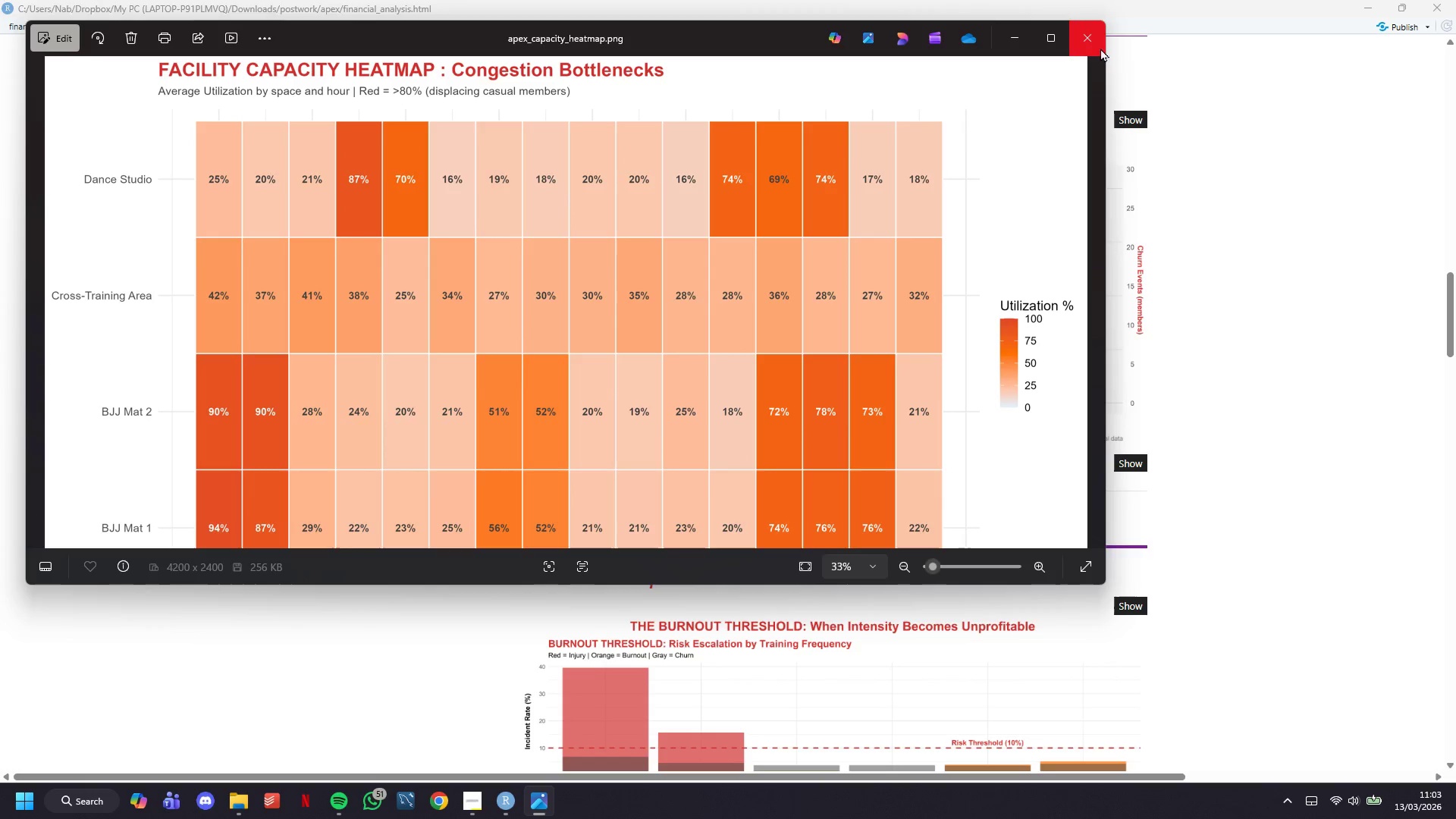 
left_click([1097, 45])
 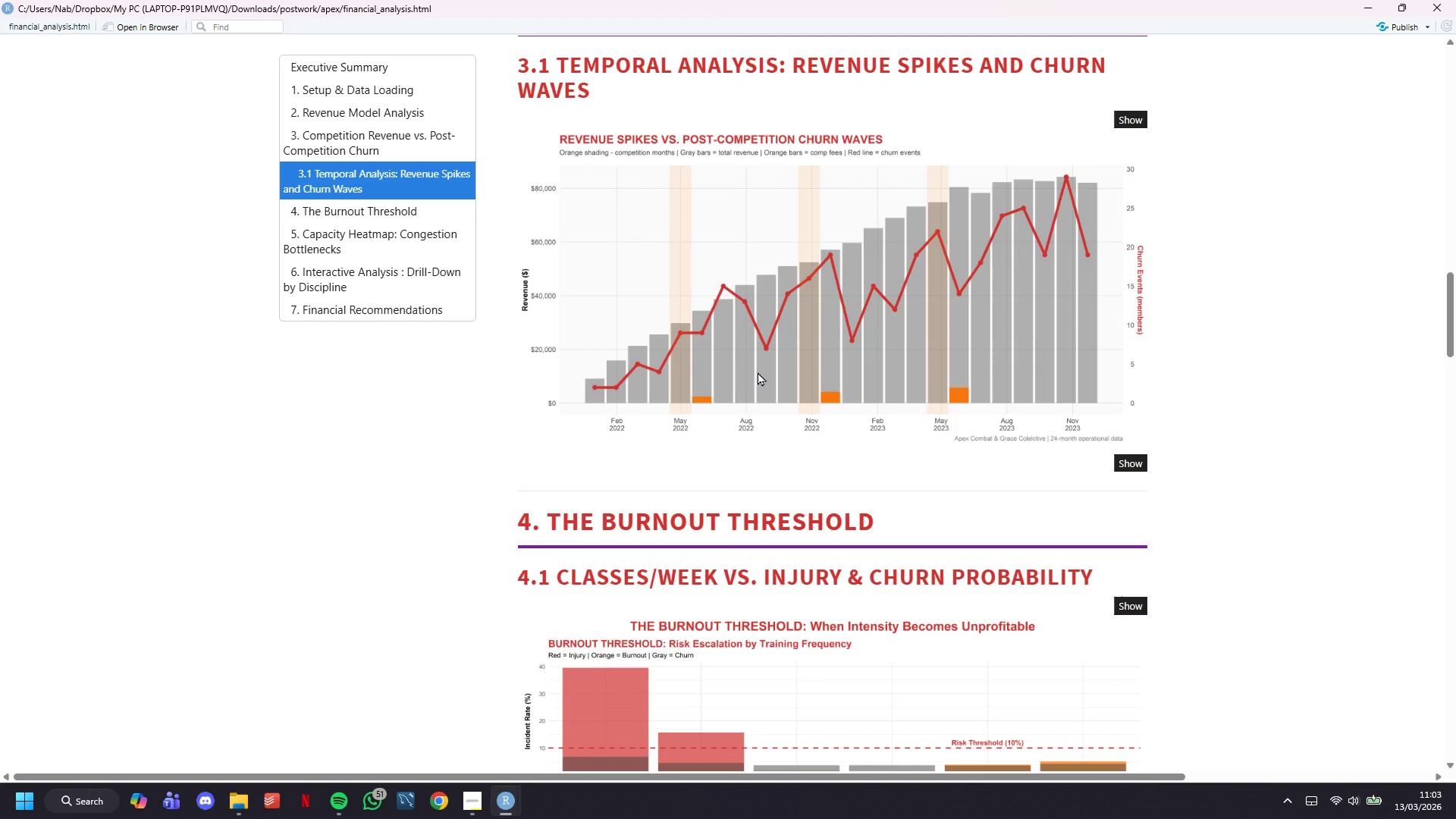 
scroll: coordinate [544, 373], scroll_direction: down, amount: 22.0
 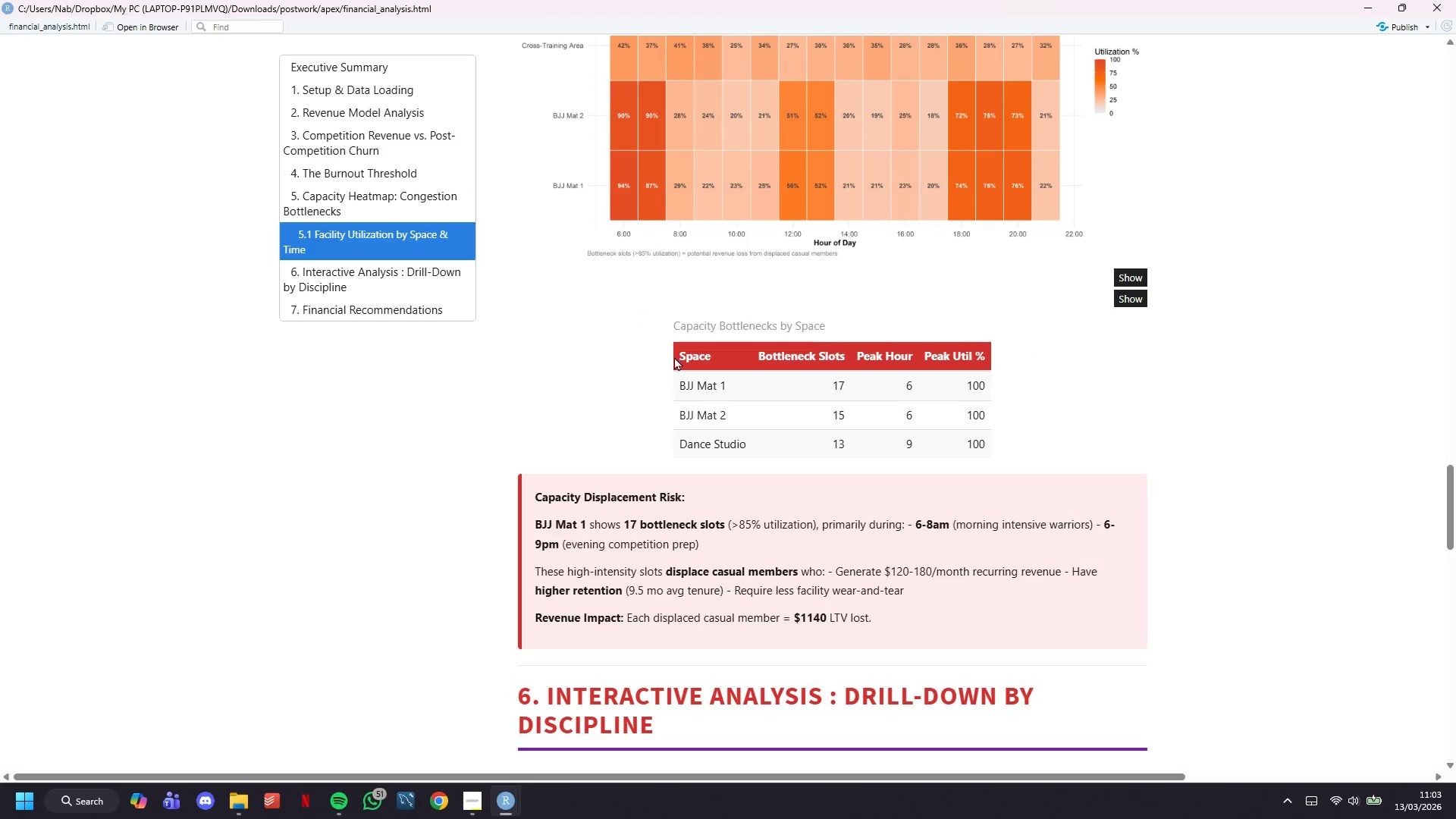 
left_click_drag(start_coordinate=[673, 356], to_coordinate=[983, 436])
 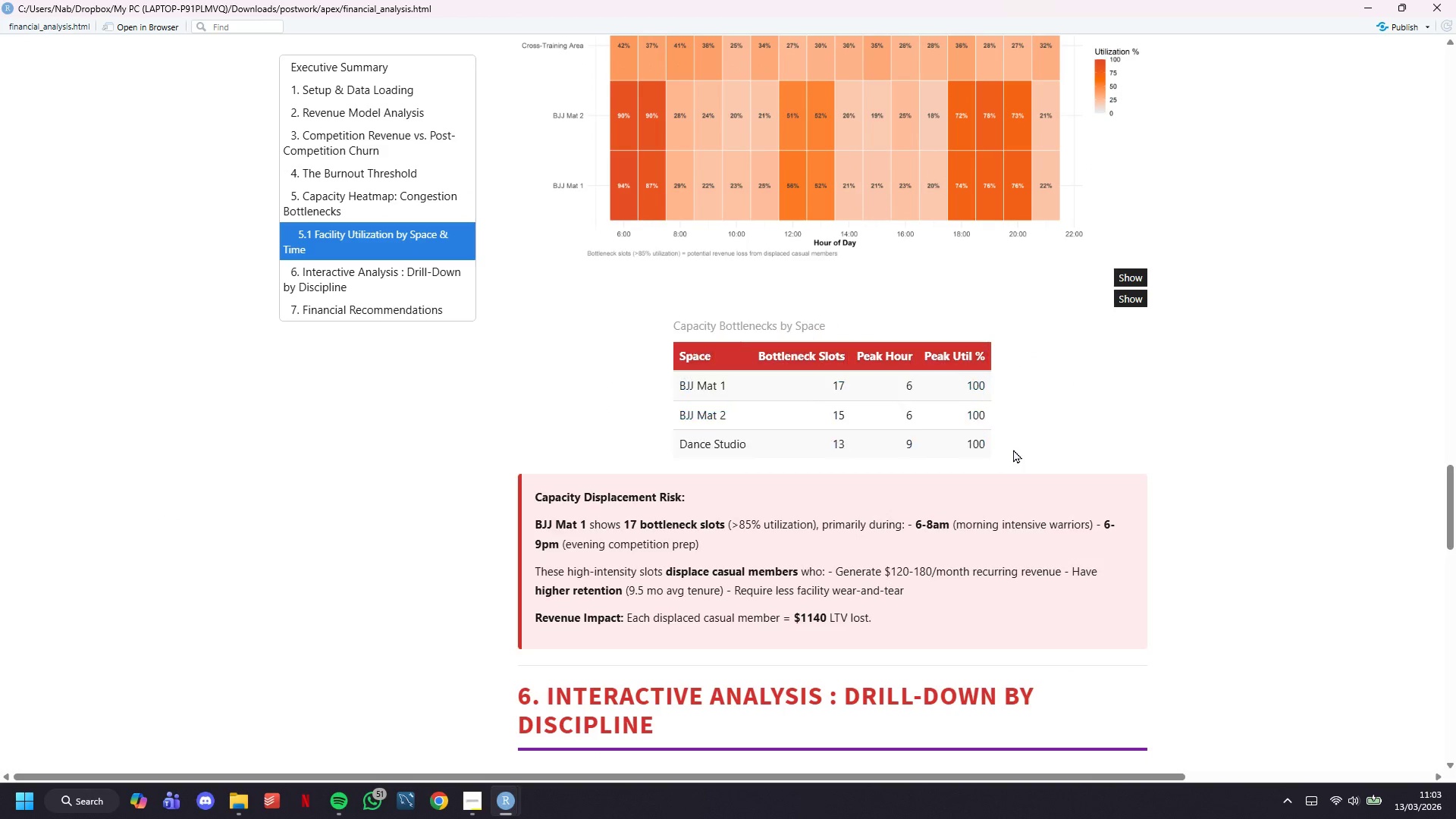 
left_click([1013, 449])
 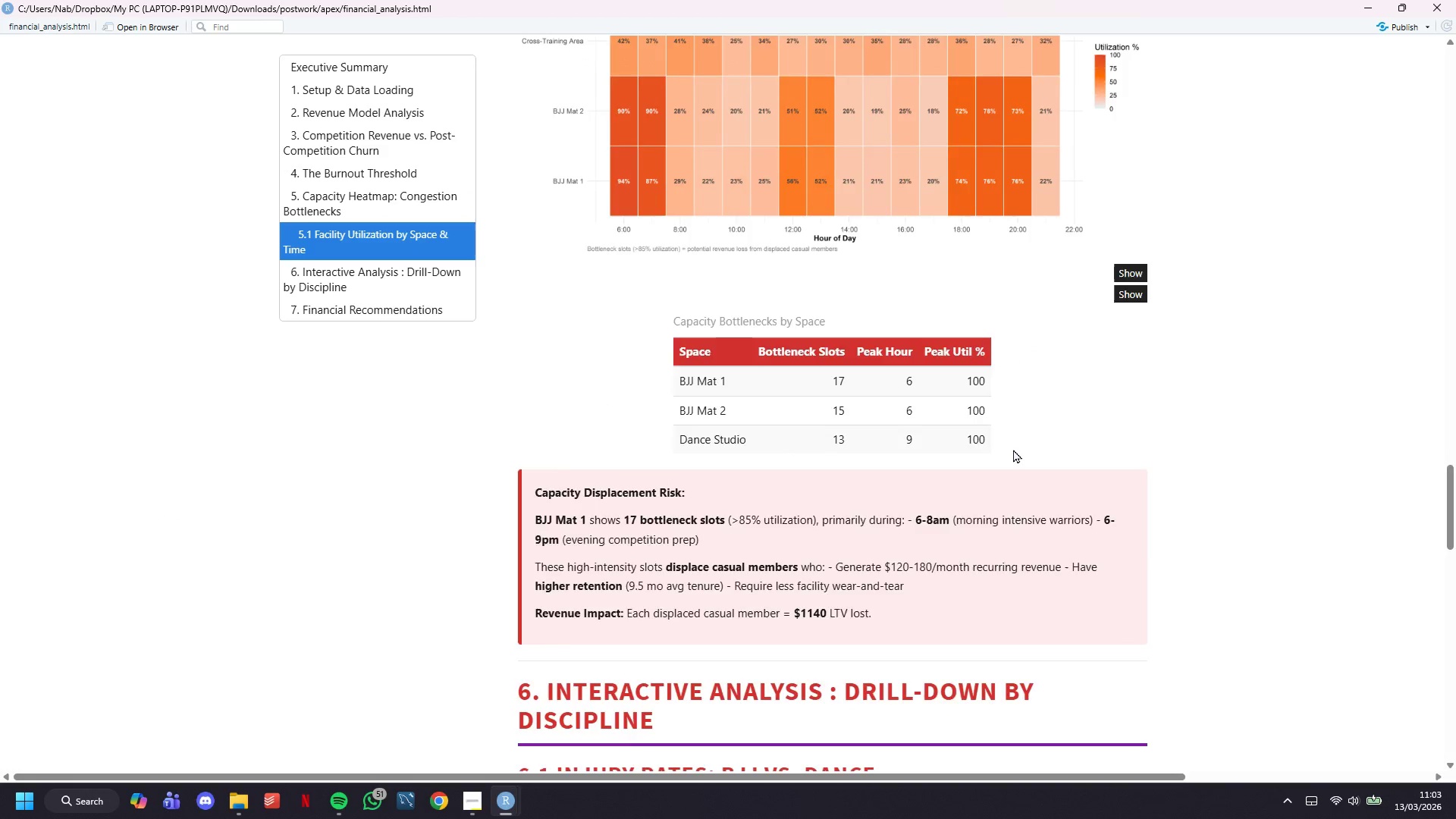 
scroll: coordinate [1013, 449], scroll_direction: down, amount: 29.0
 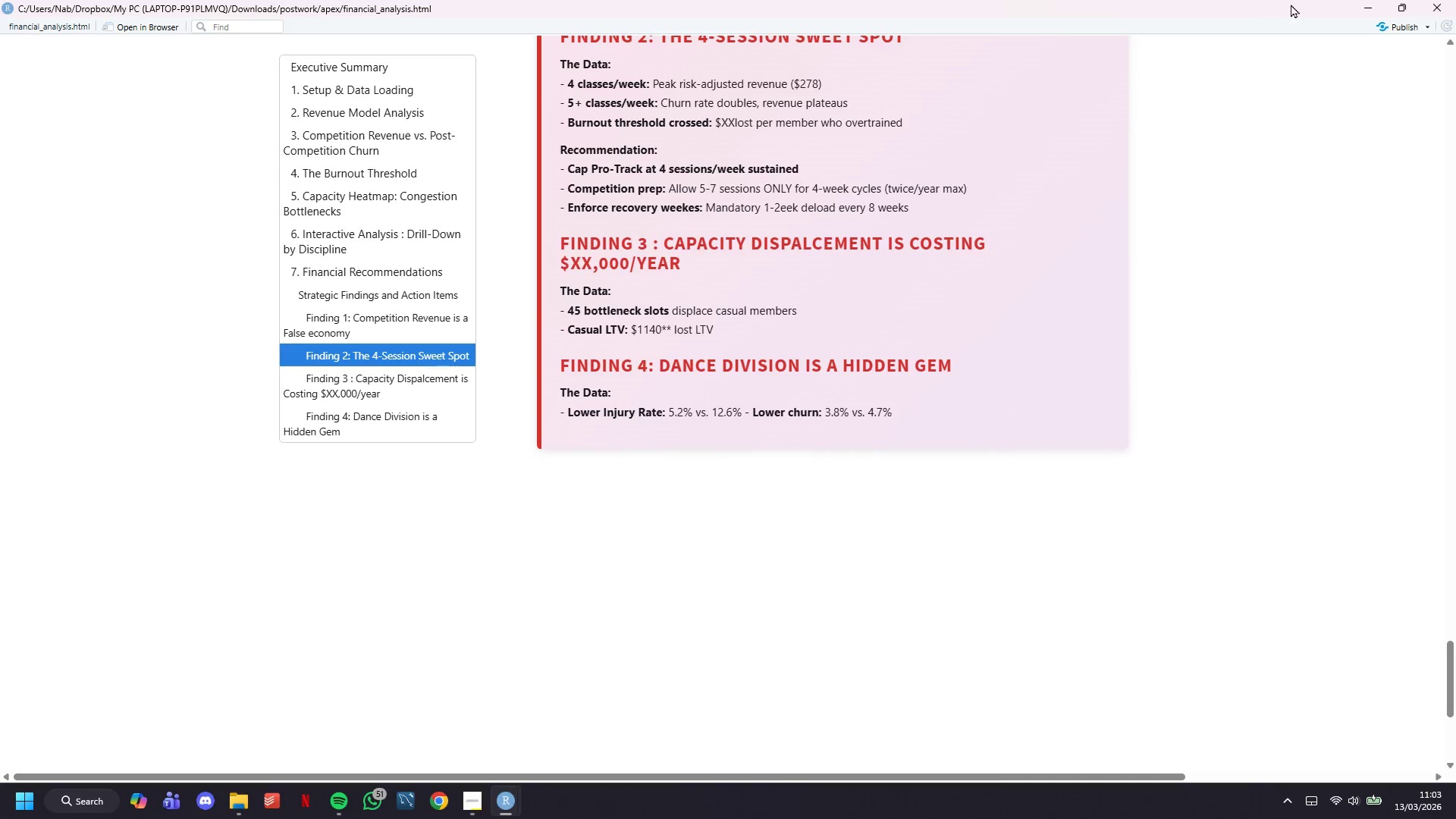 
left_click([1358, 6])
 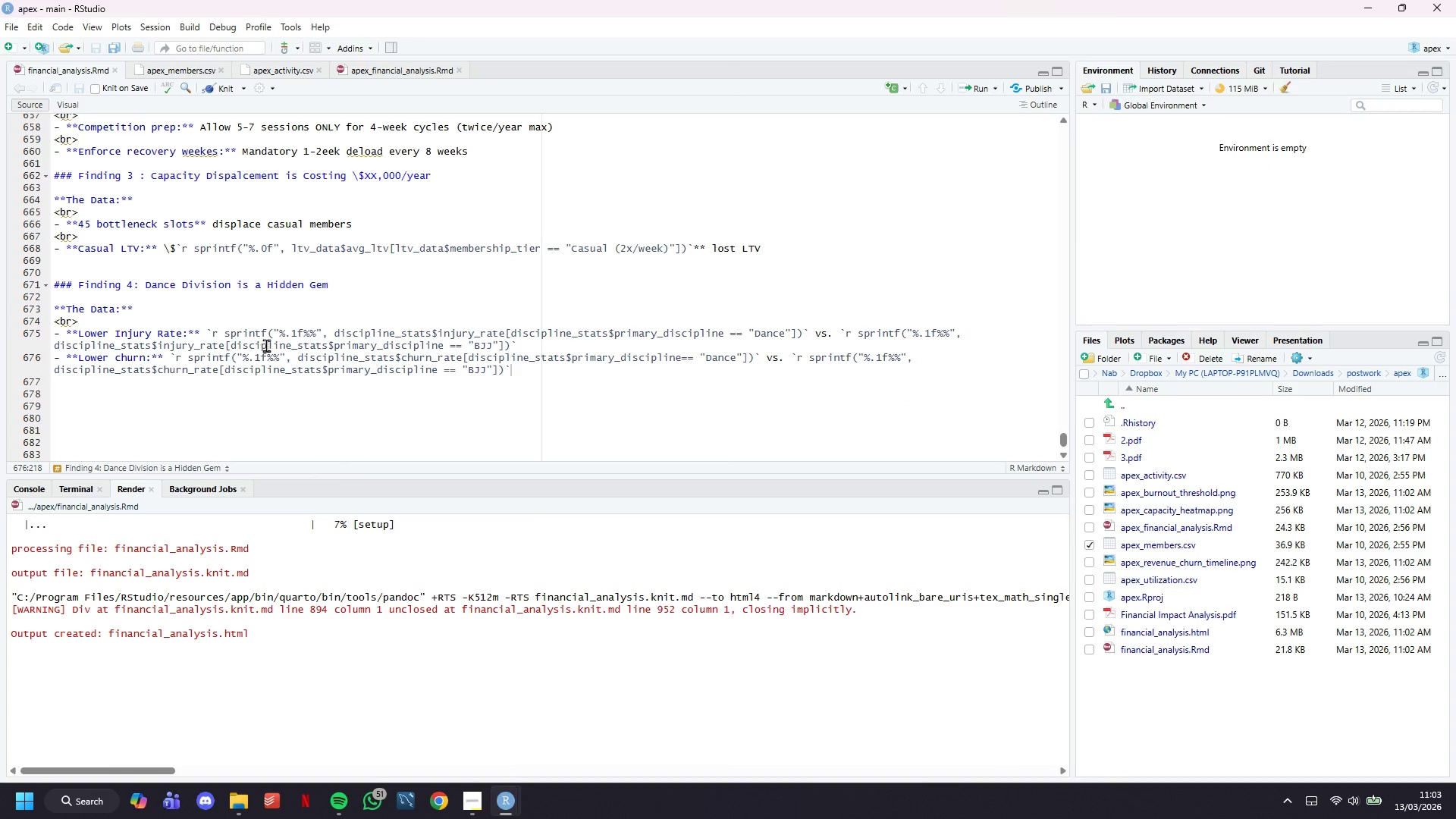 
scroll: coordinate [303, 344], scroll_direction: down, amount: 6.0
 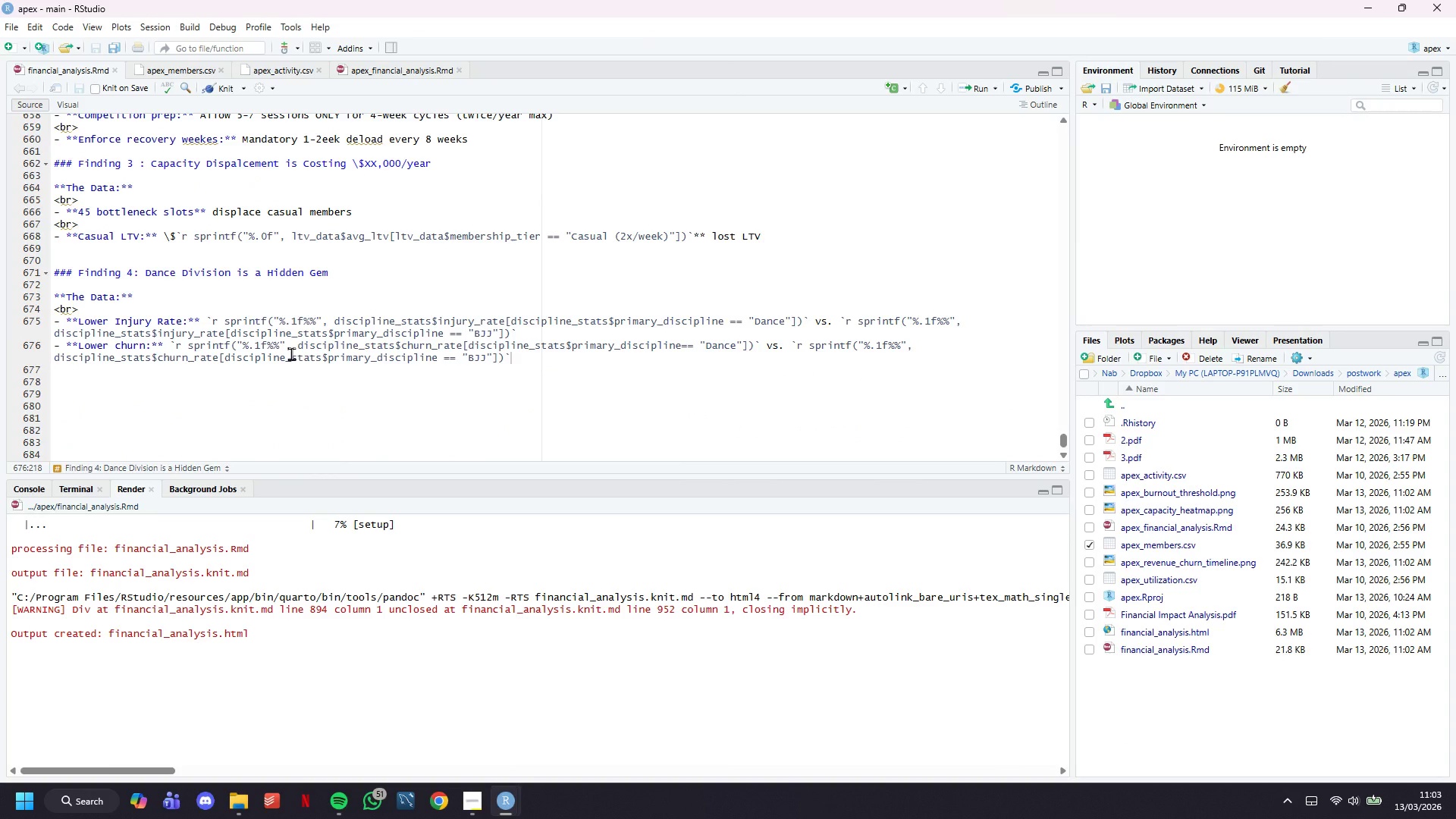 
left_click([285, 391])
 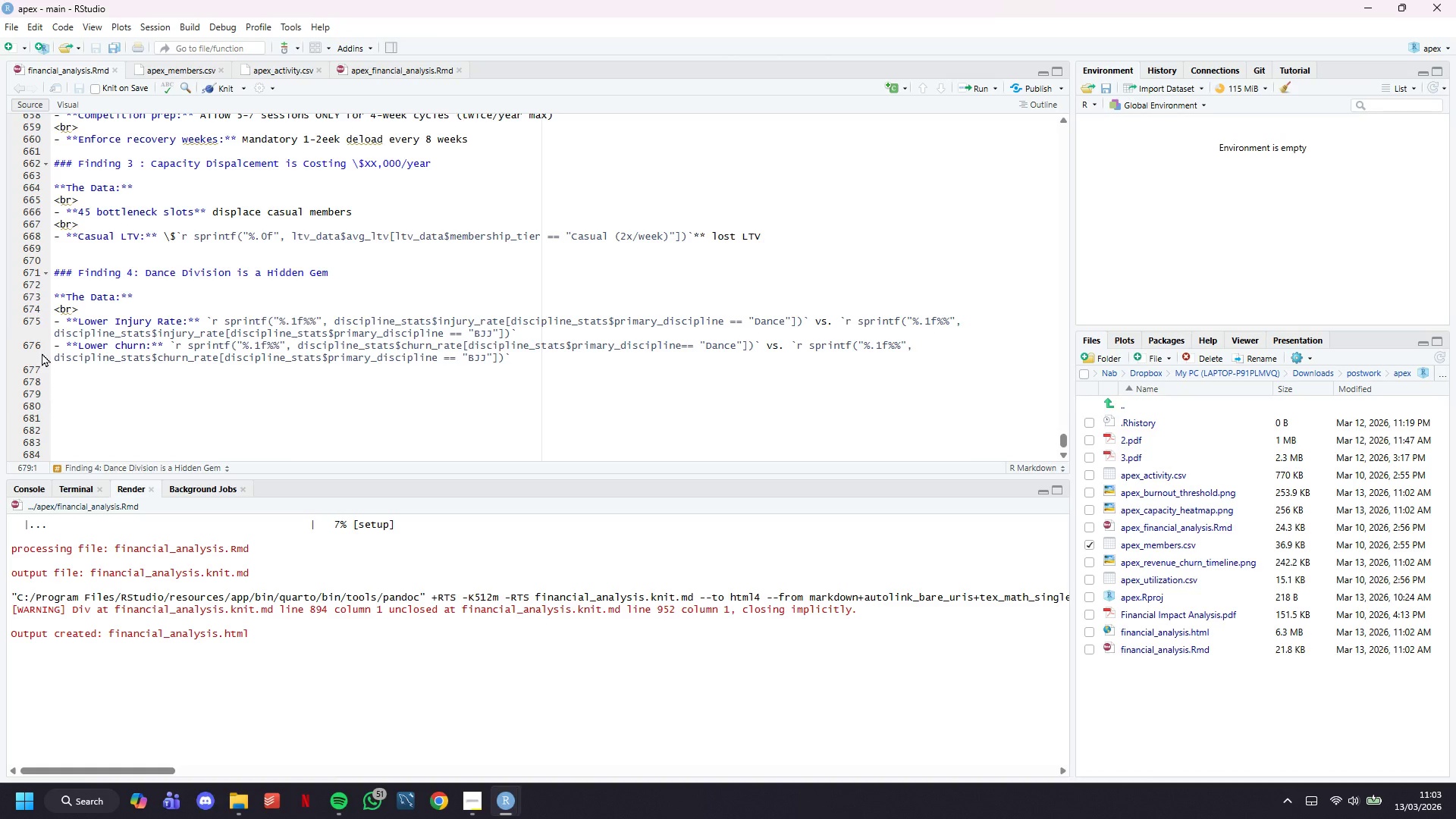 
key(Backspace)
type(- Underutu)
key(Backspace)
key(Backspace)
key(Backspace)
key(Backspace)
key(Backspace)
key(Backspace)
key(Backspace)
key(Backspace)
key(Backspace)
key(Backspace)
key(Backspace)
type(- Underutilized capacity: ****)
 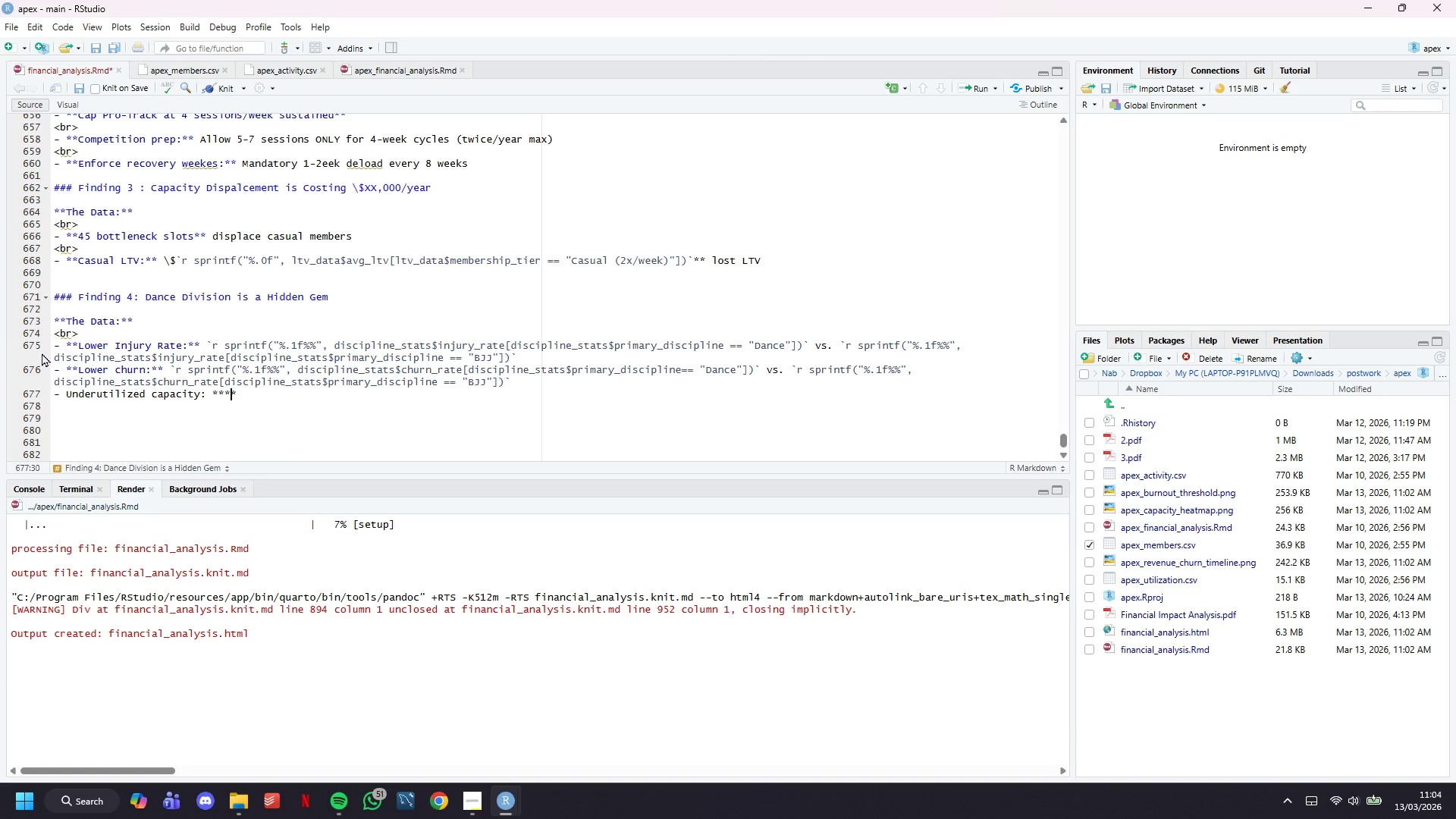 
 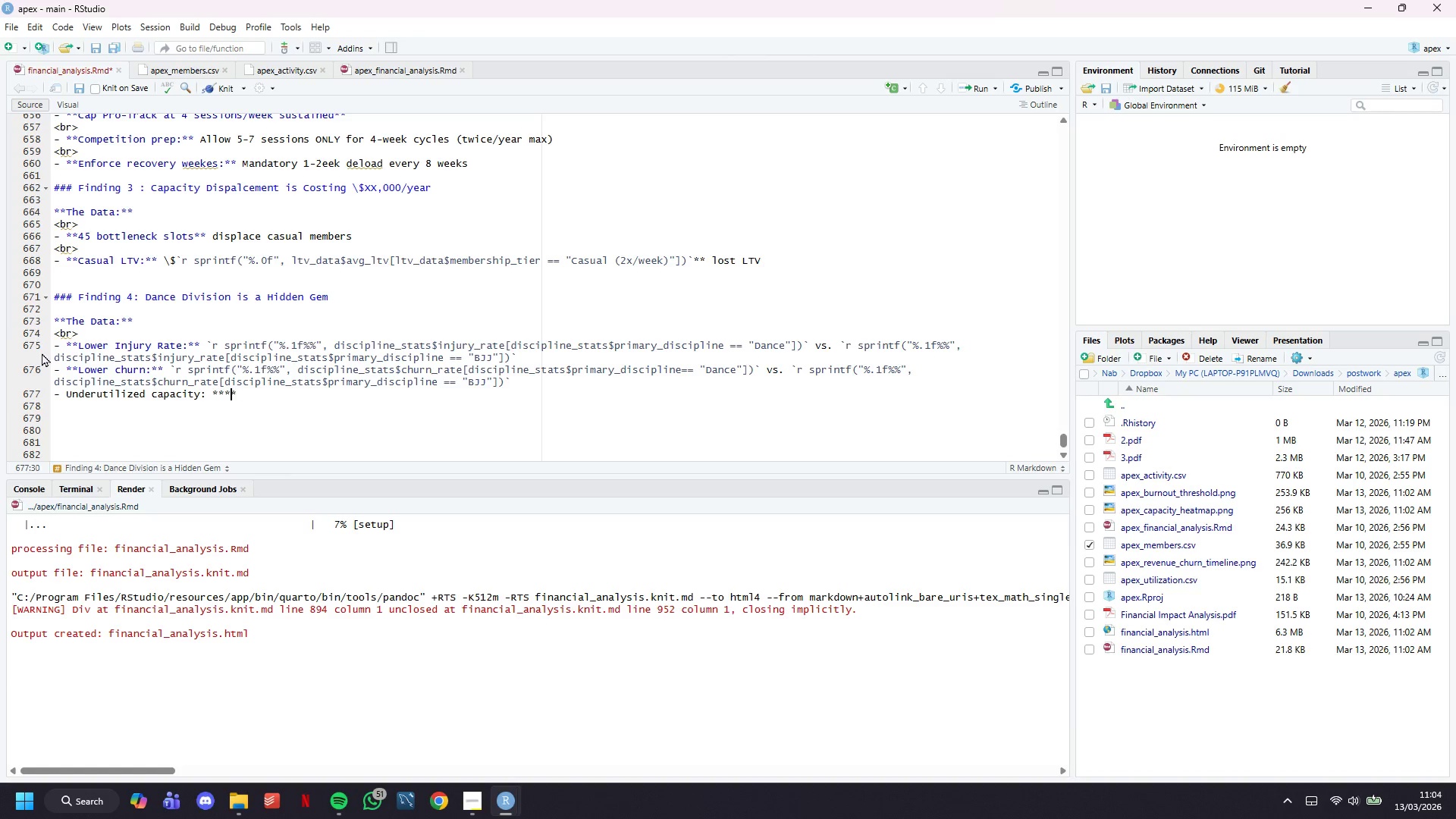 
key(ArrowLeft)
 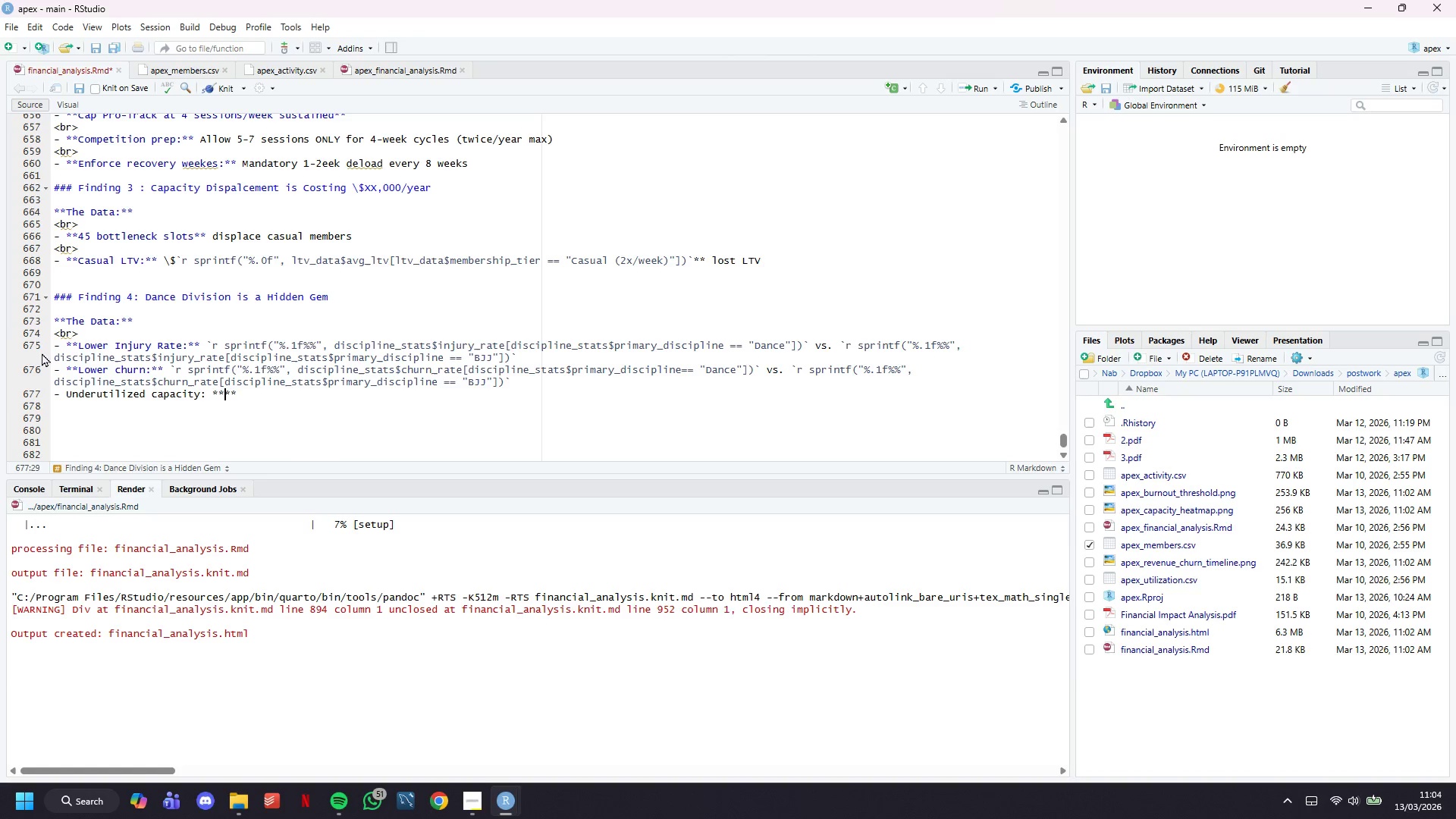 
key(ArrowLeft)
 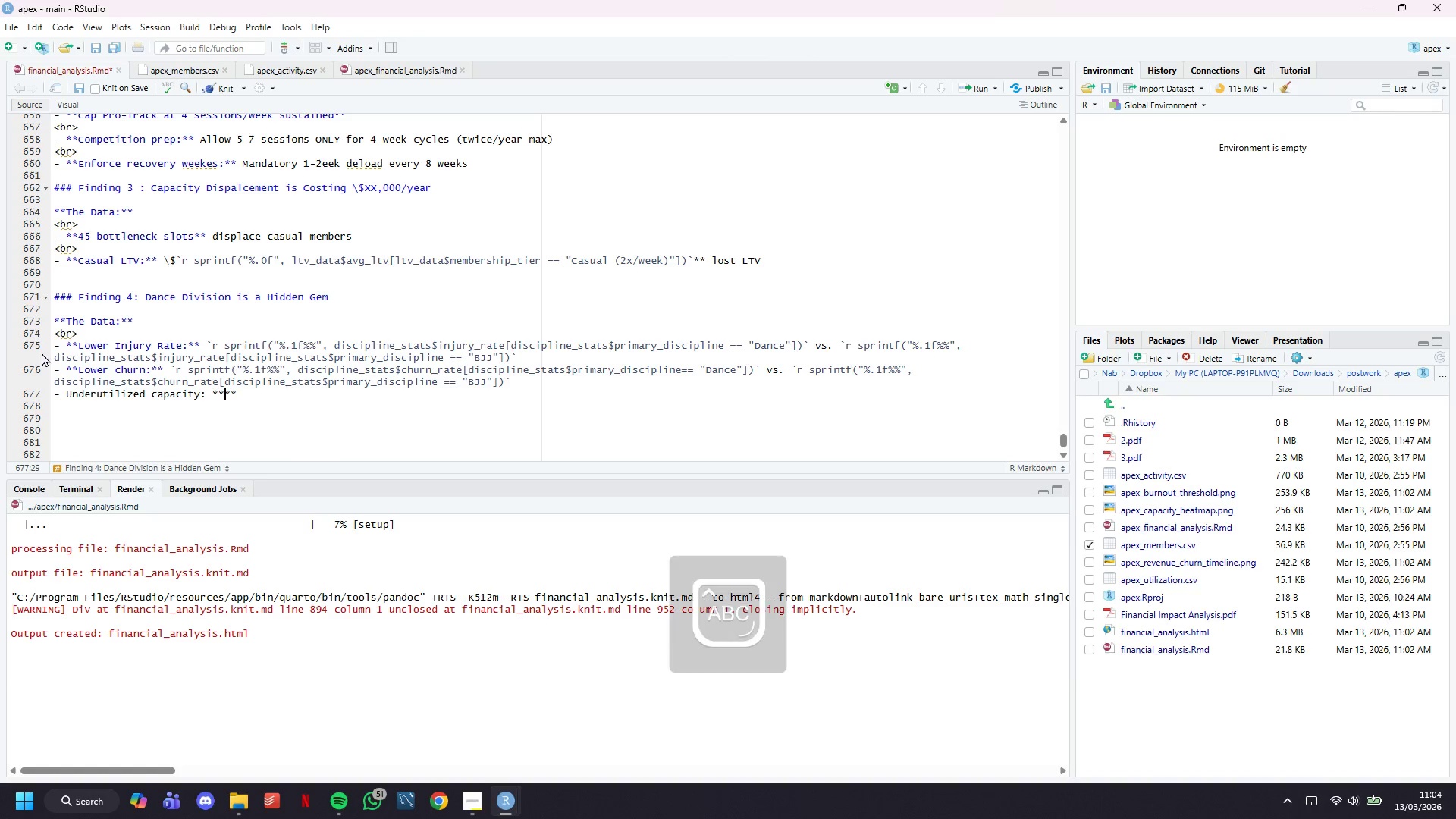 
type(Dance studio at ``)
 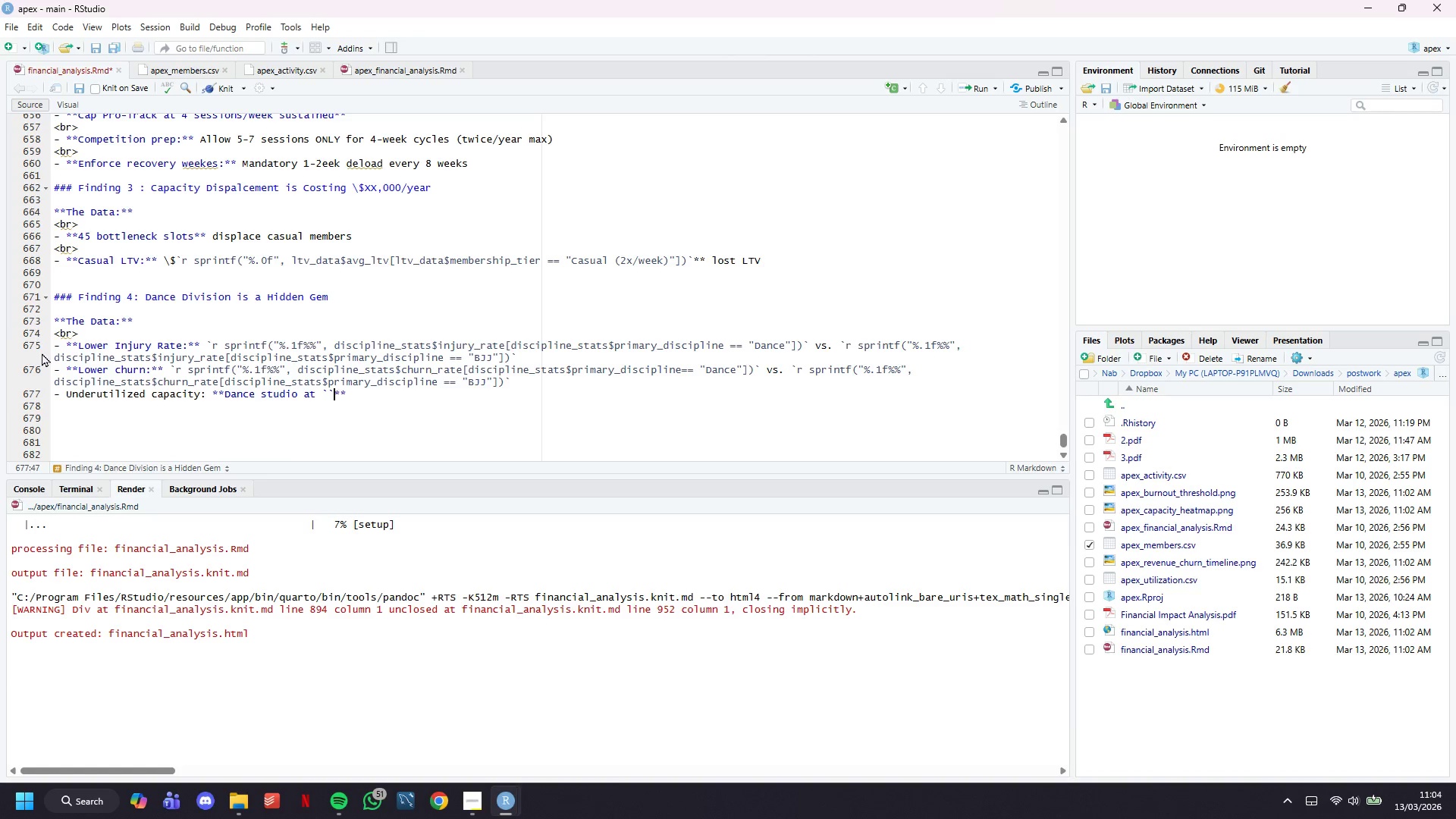 
key(ArrowLeft)
 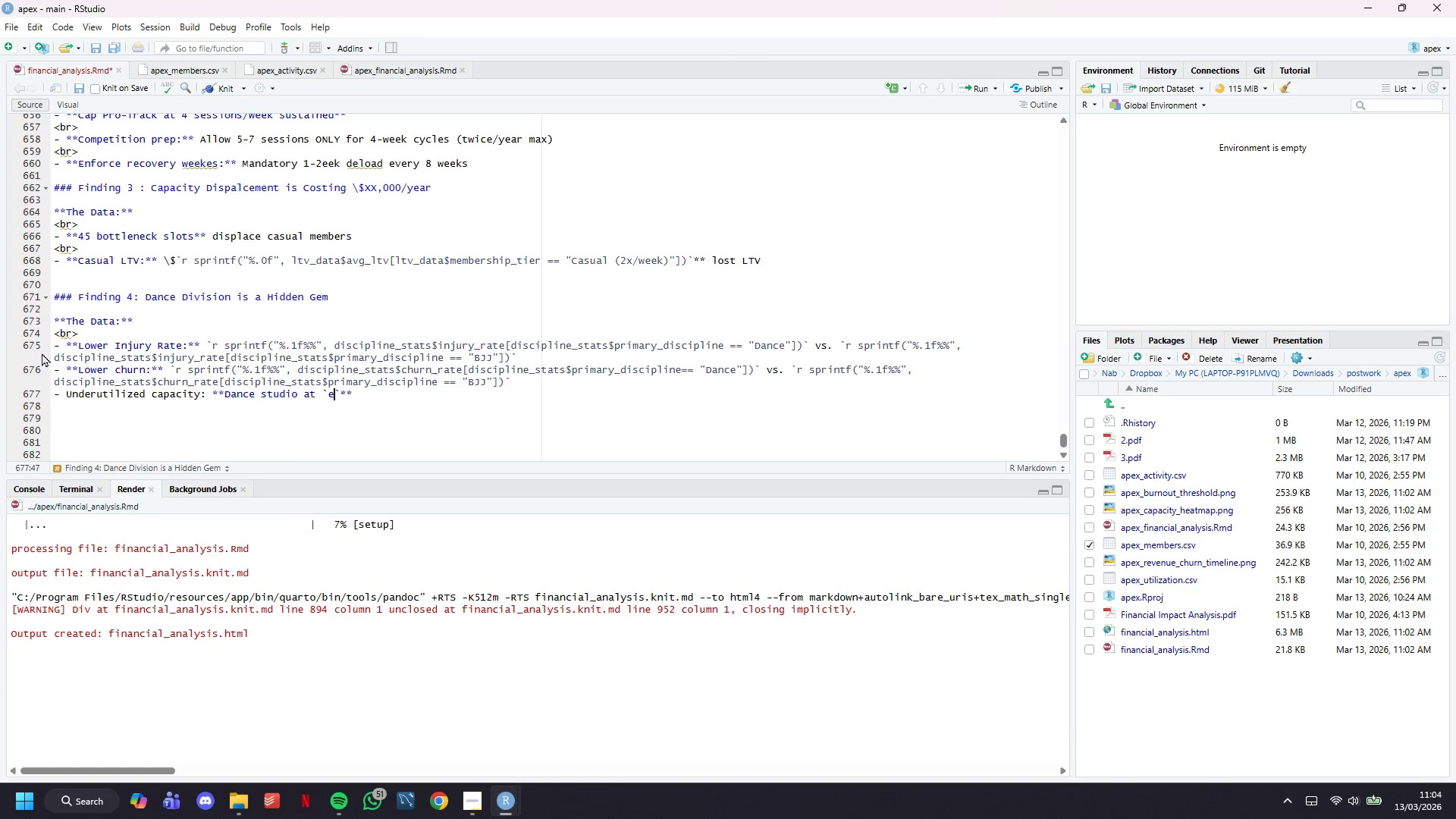 
type(e)
key(Backspace)
type(r sprintf(""))
 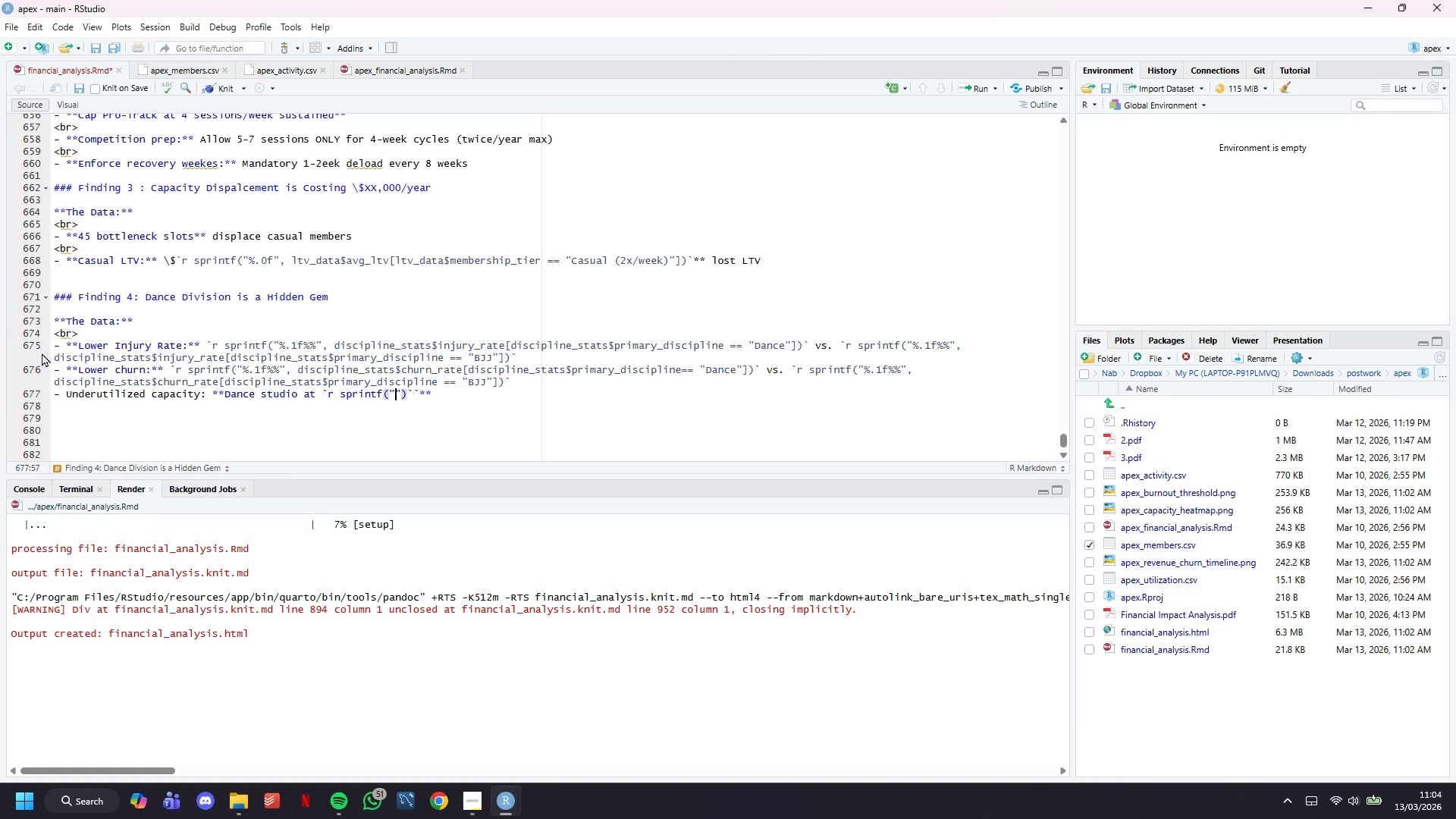 
 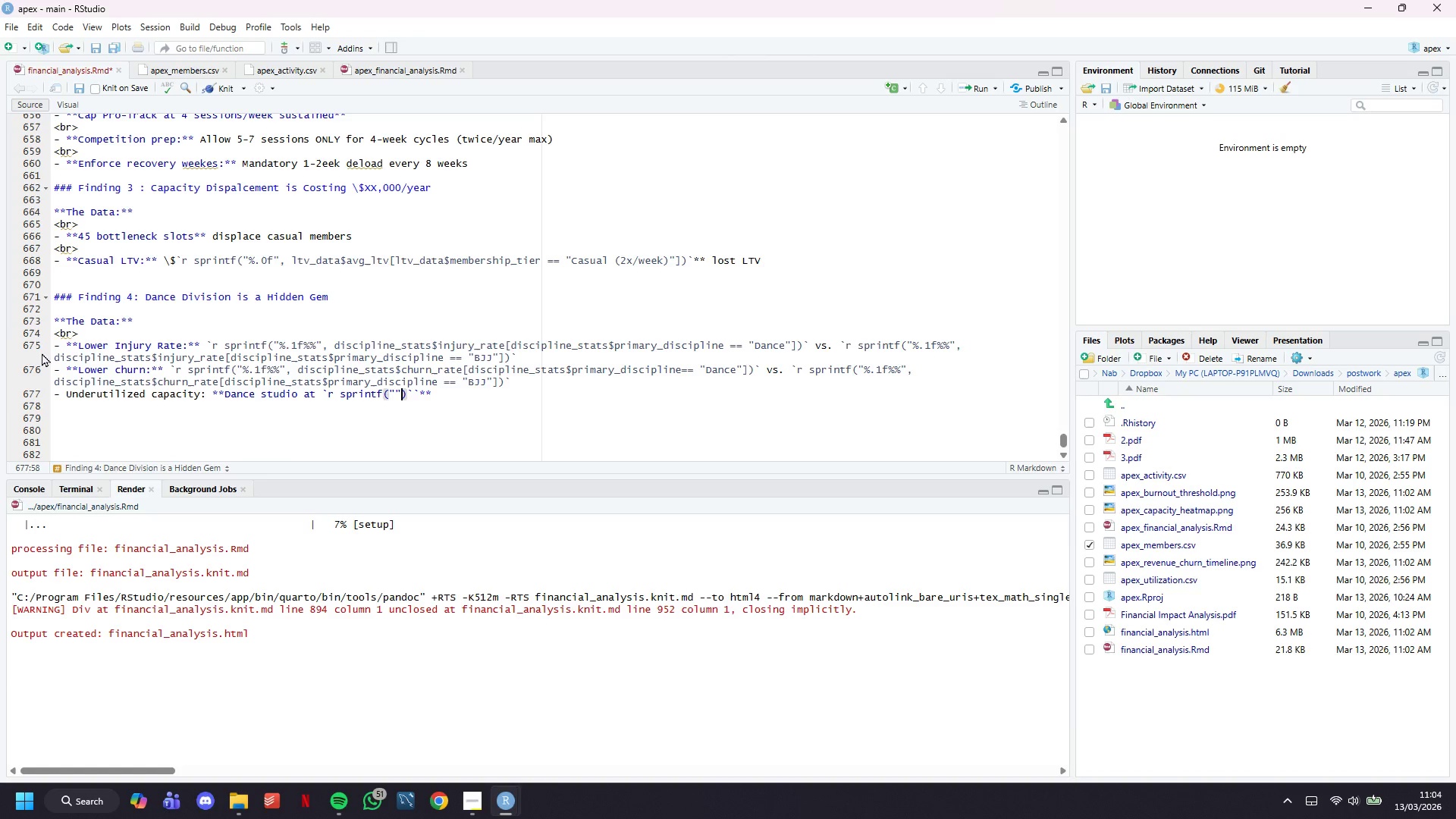 
key(ArrowLeft)
 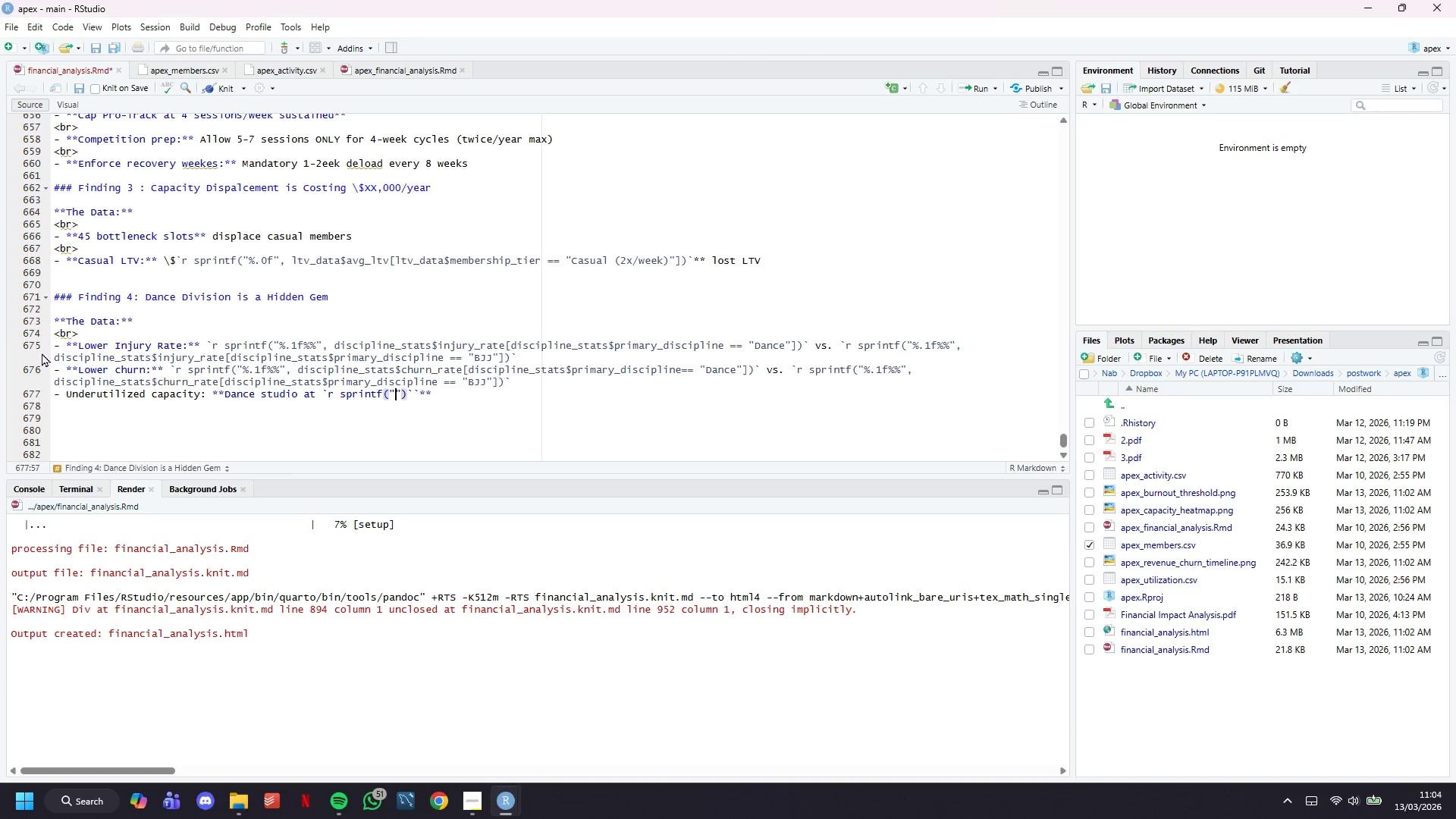 
key(ArrowLeft)
 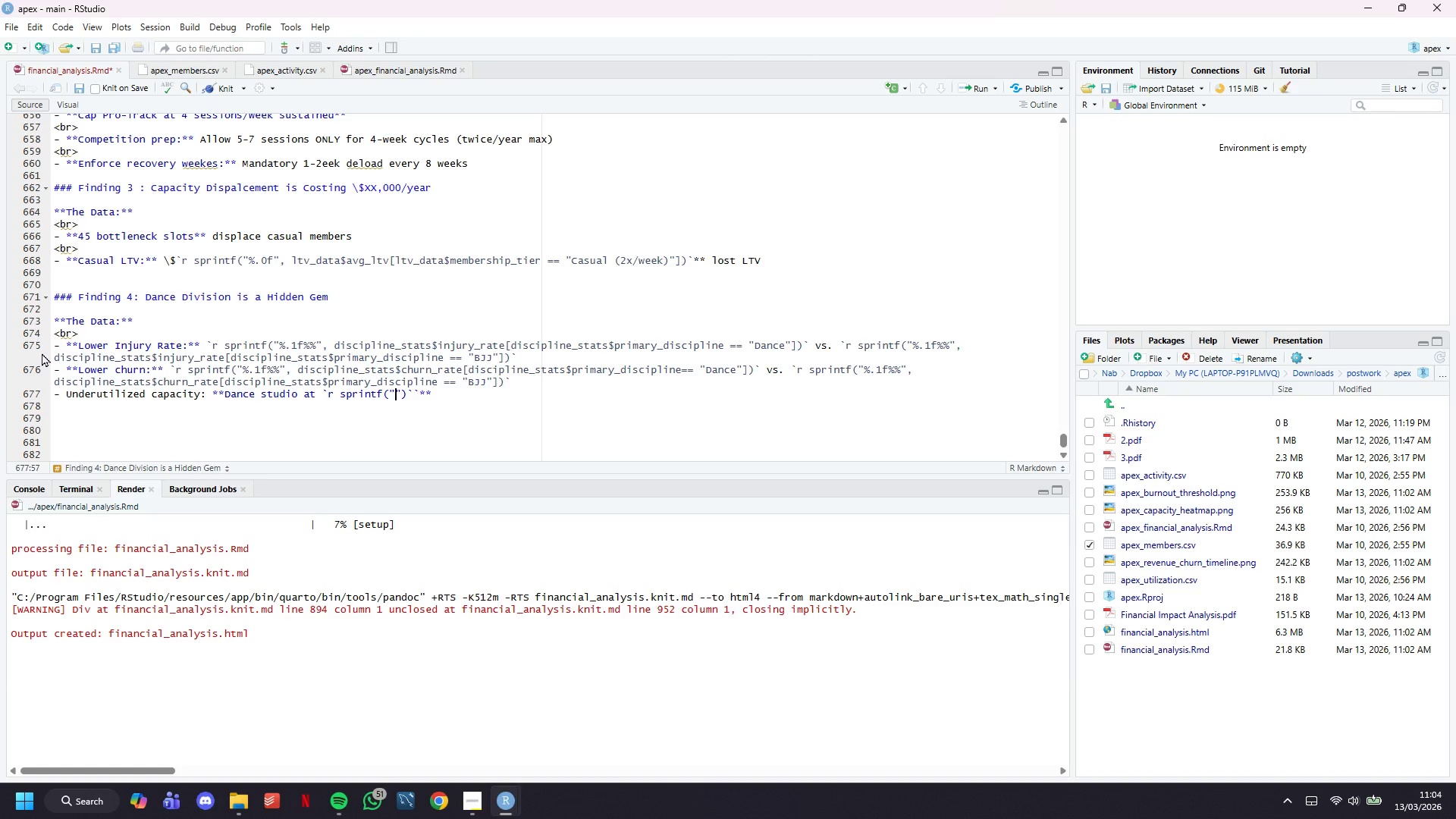 
type(%.0f)
 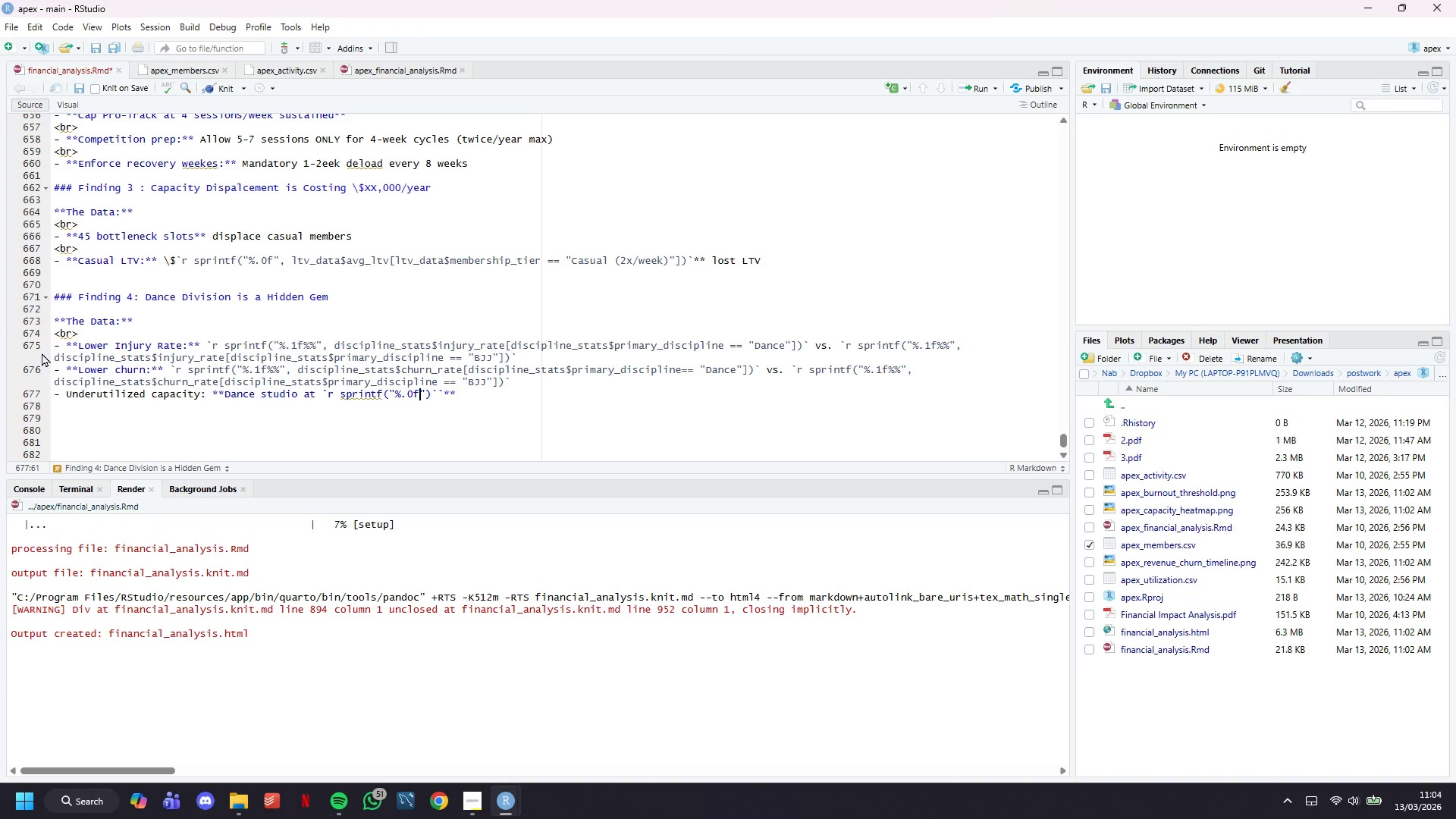 
key(ArrowRight)
 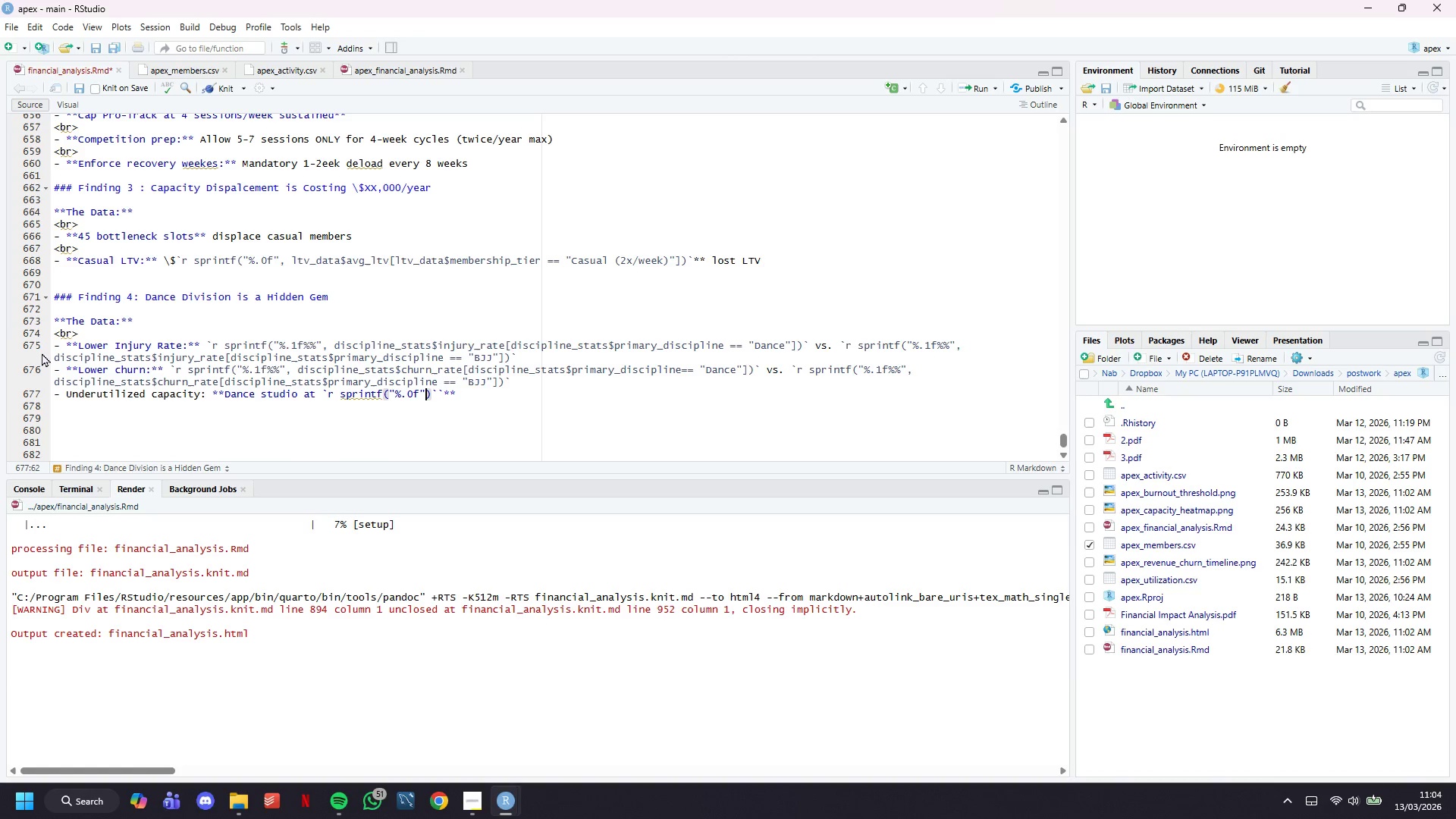 
type(, mean)
 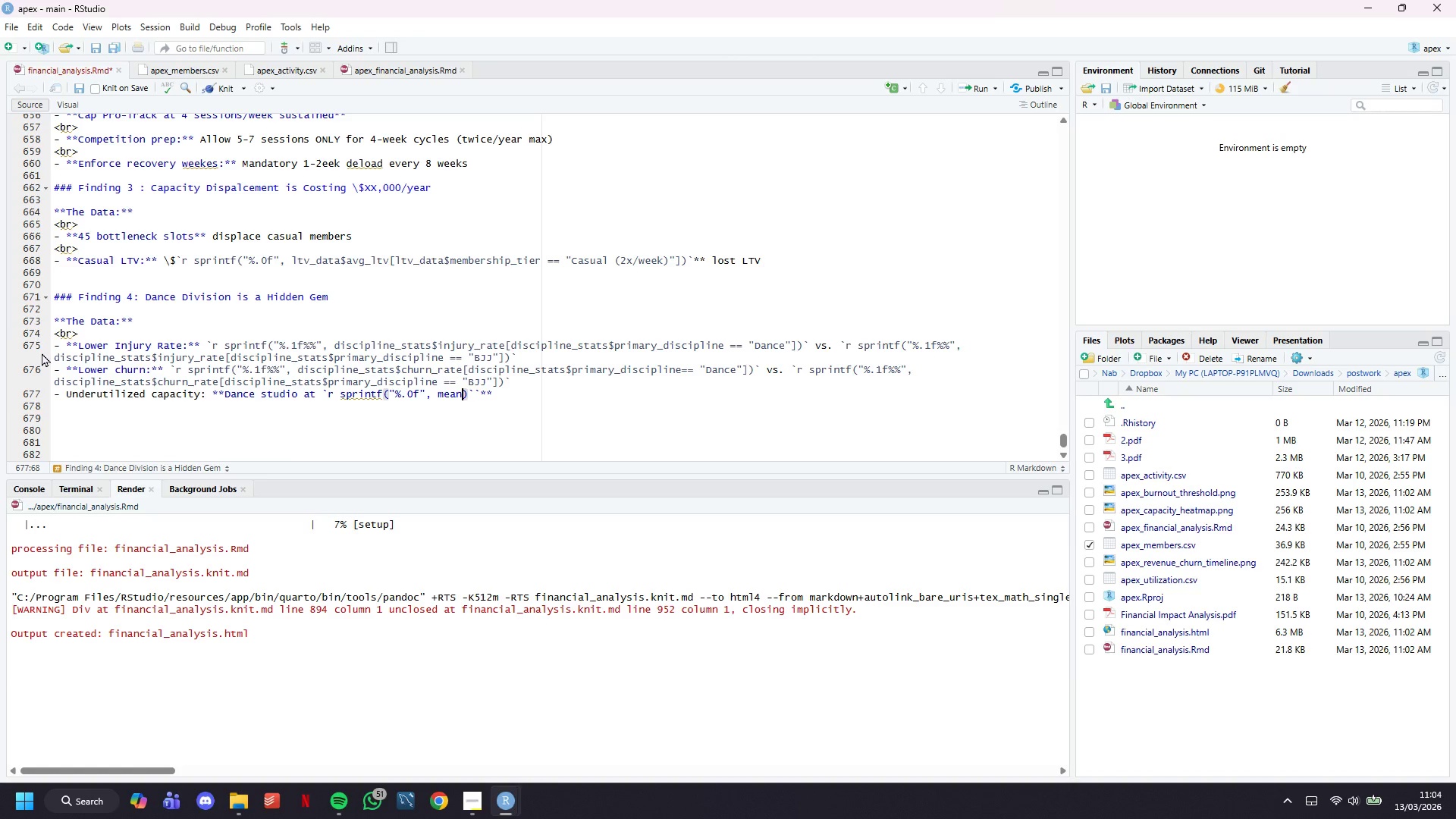 
type((u)
 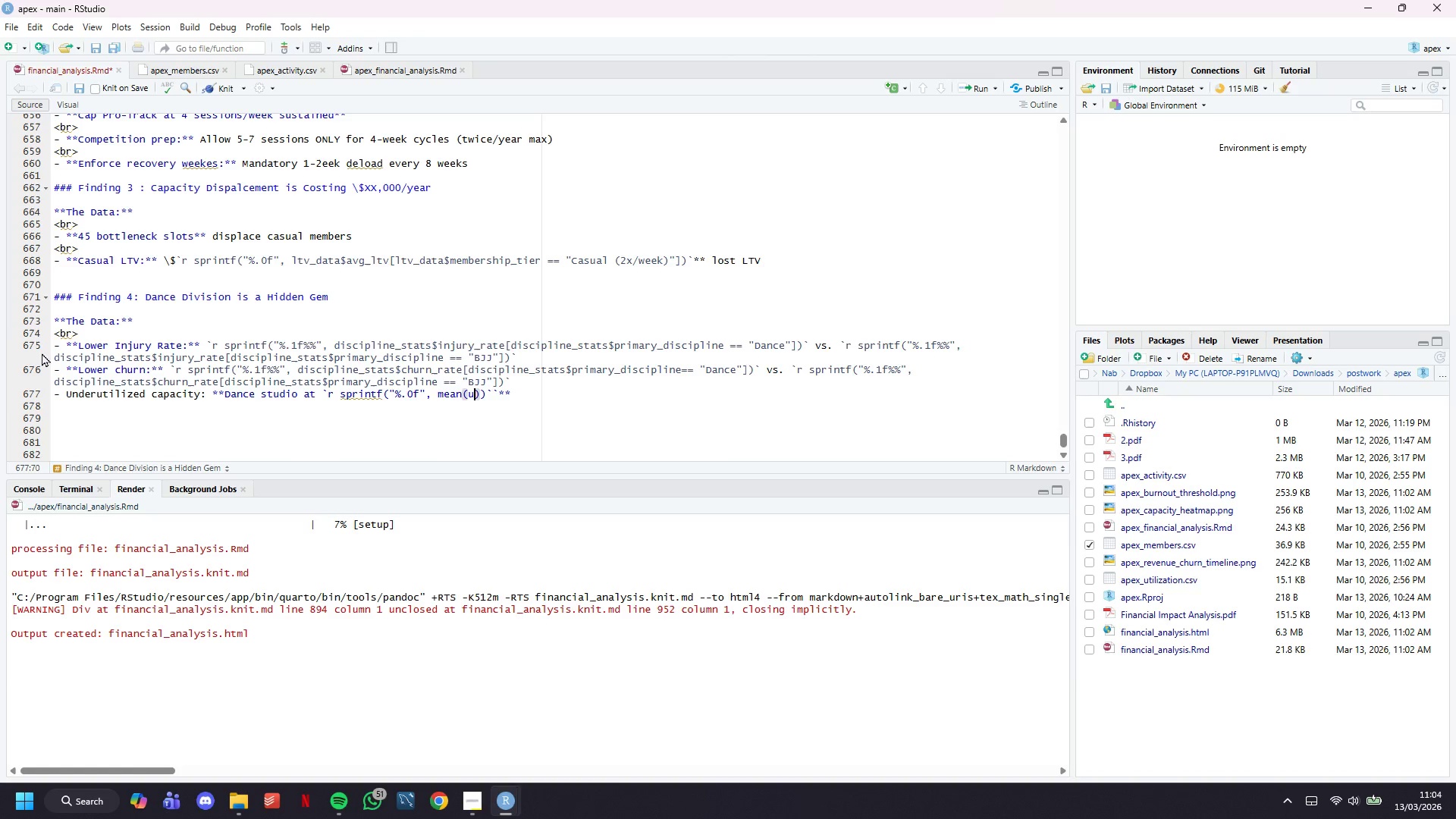 
key(ArrowRight)
 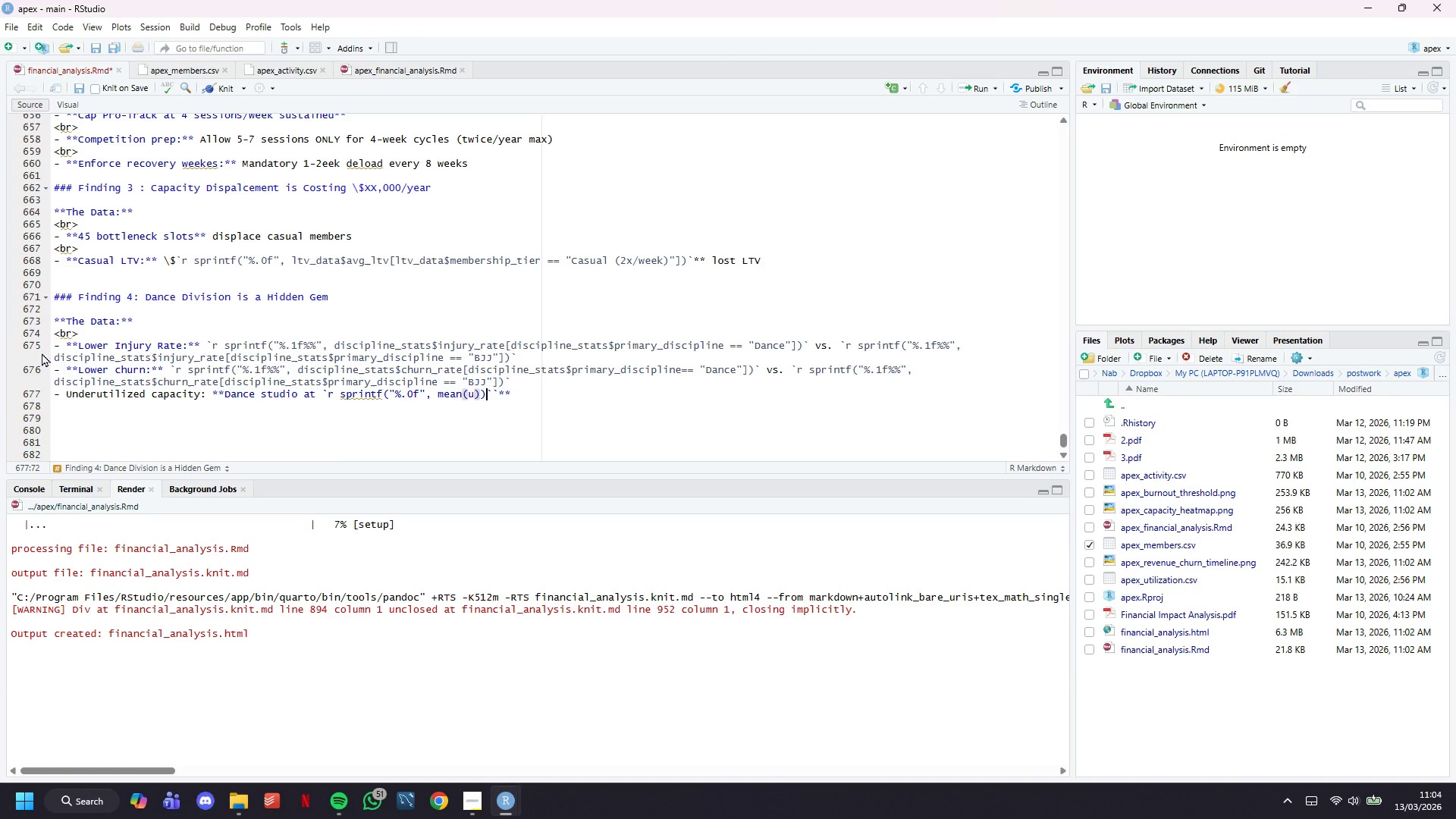 
key(ArrowRight)
 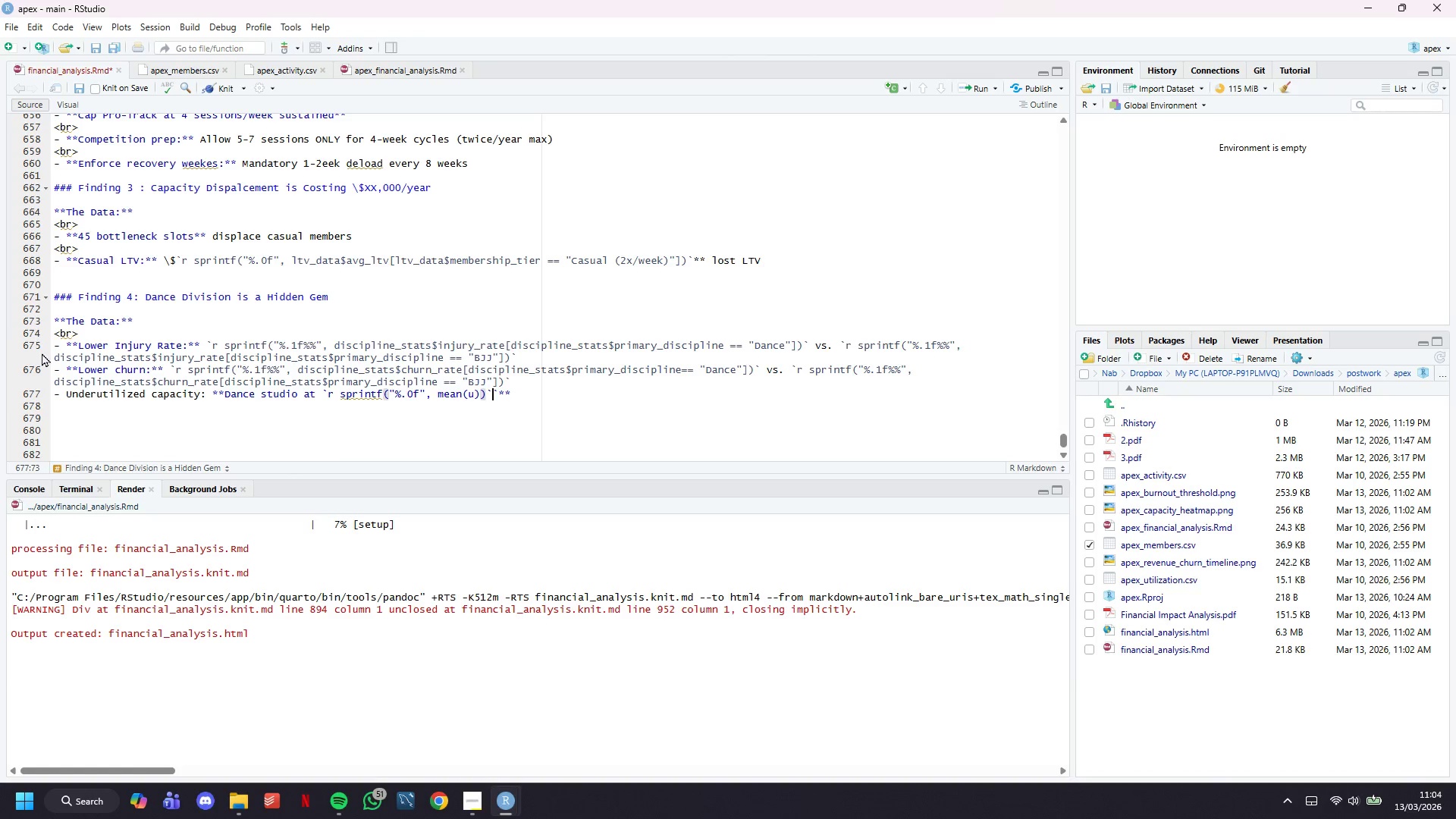 
key(ArrowRight)
 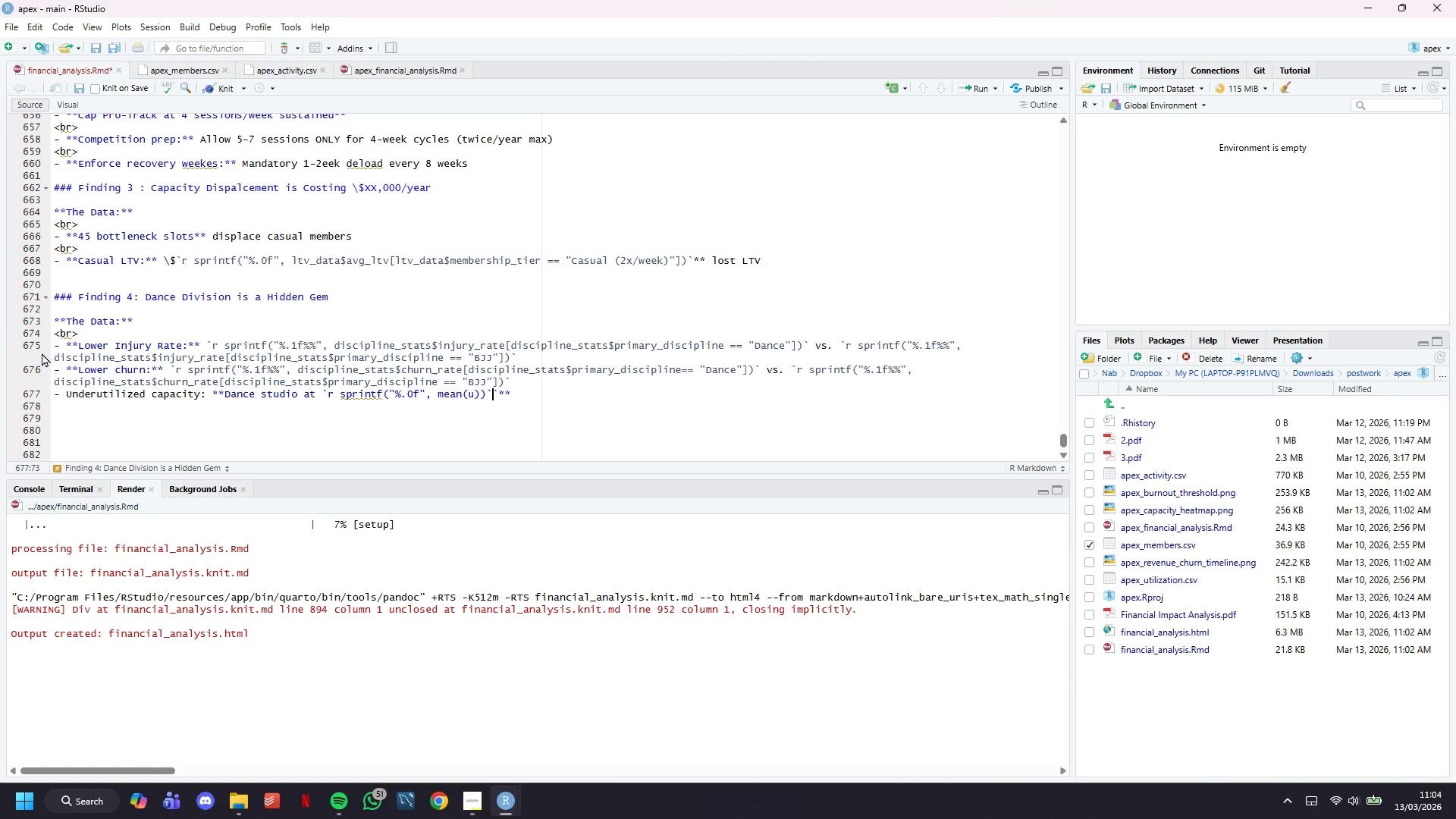 
key(ArrowDown)
 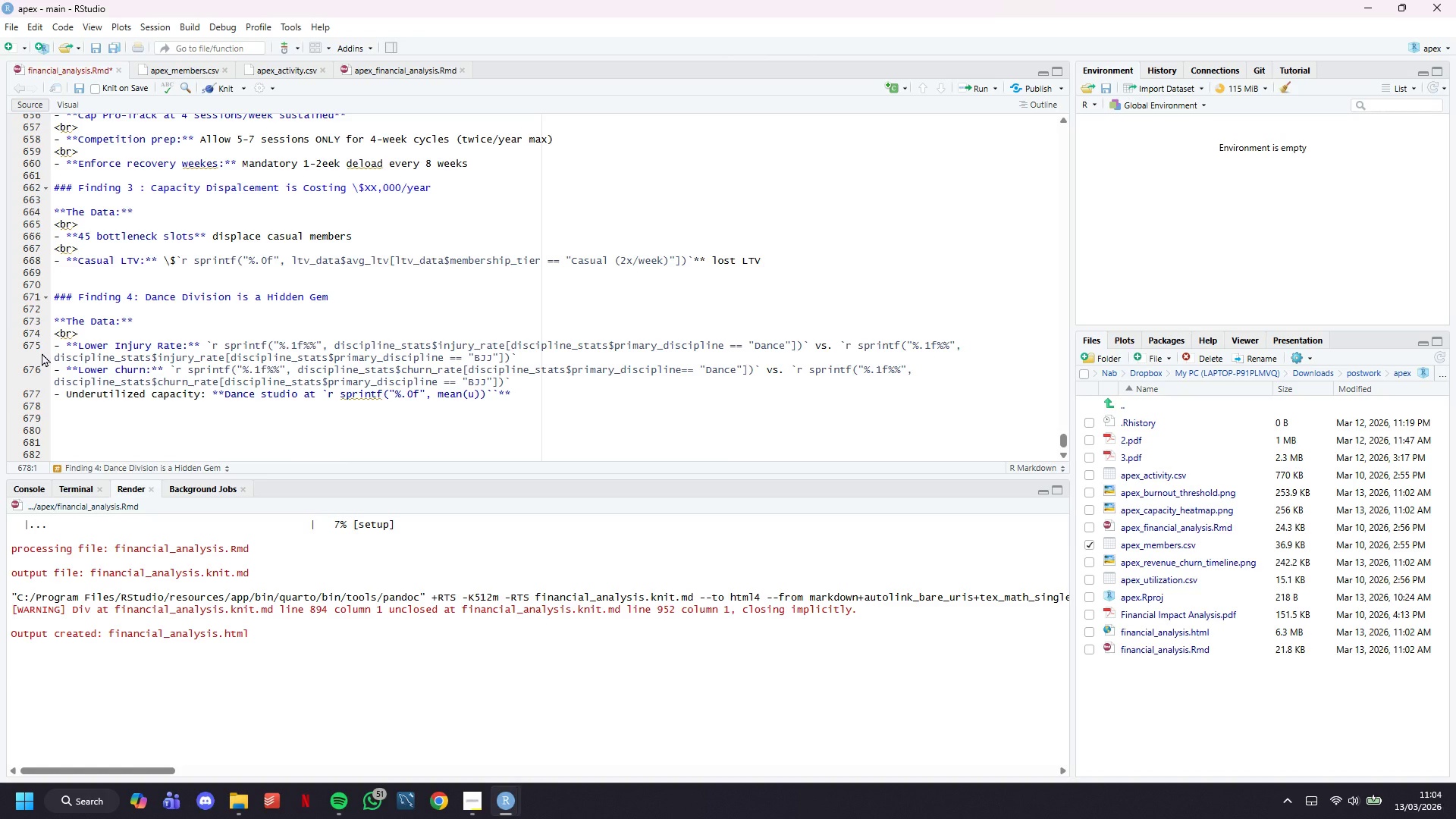 
hold_key(key=Backspace, duration=1.52)
 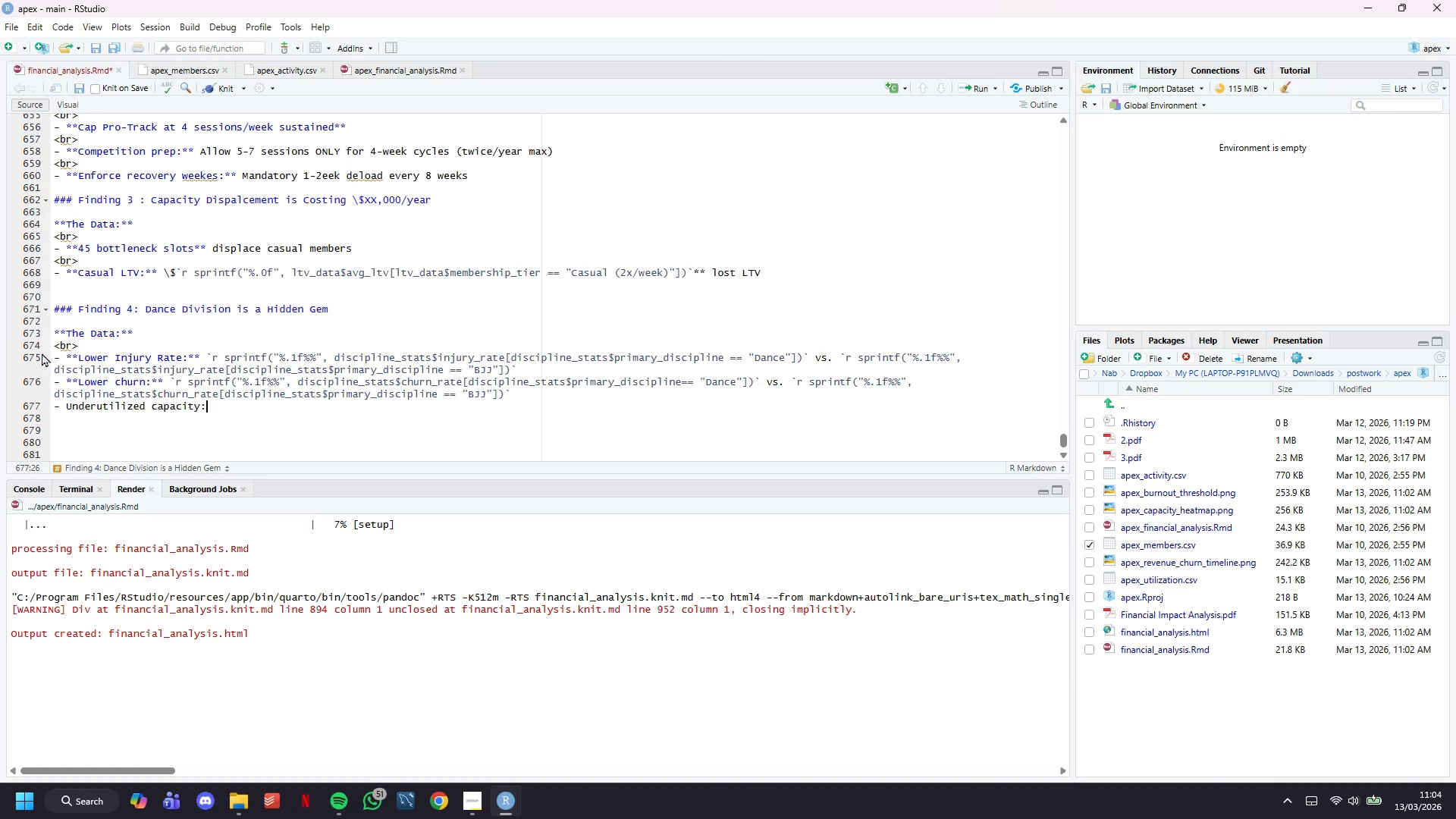 
hold_key(key=Backspace, duration=1.25)
 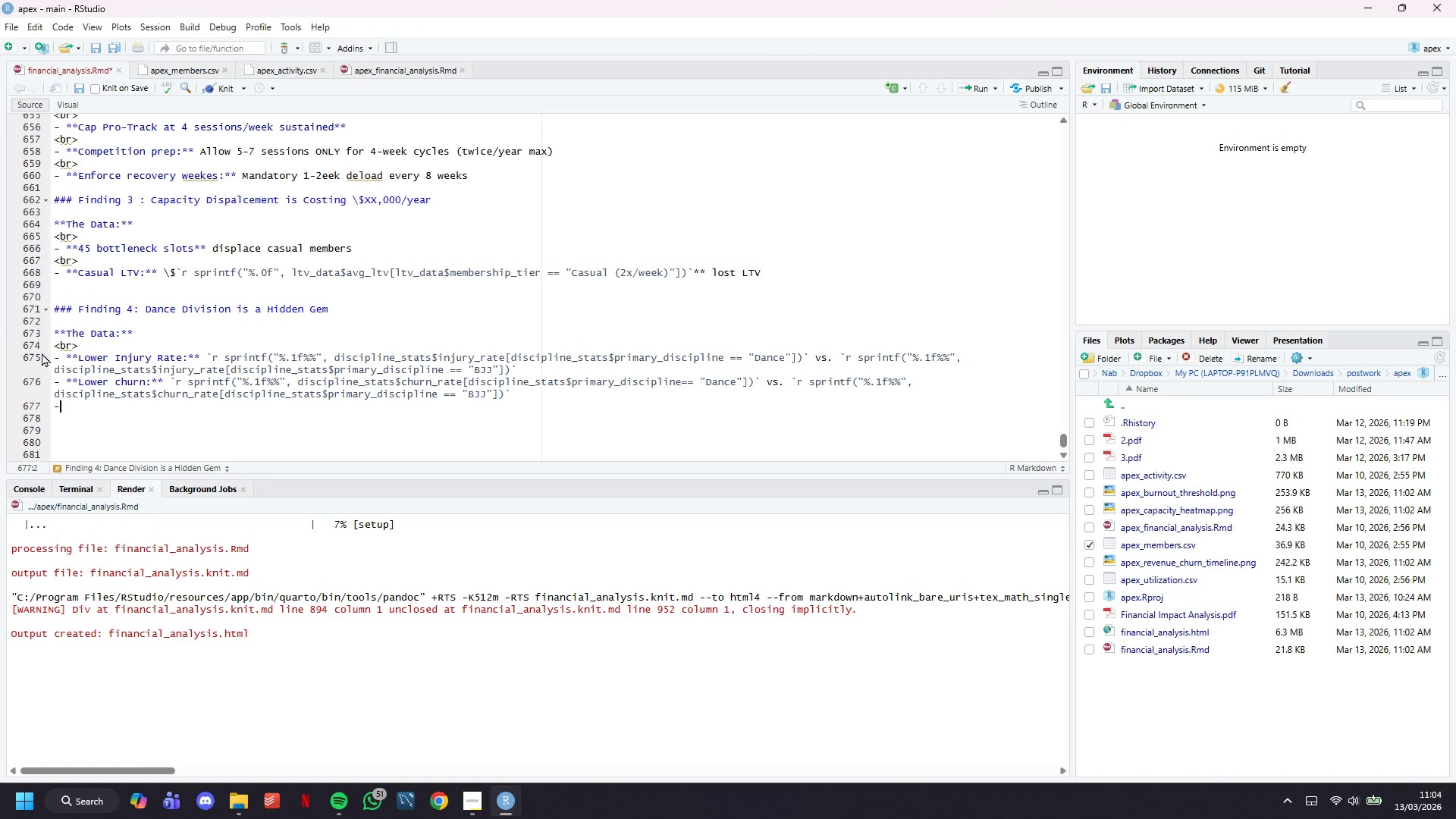 
key(Backspace)
 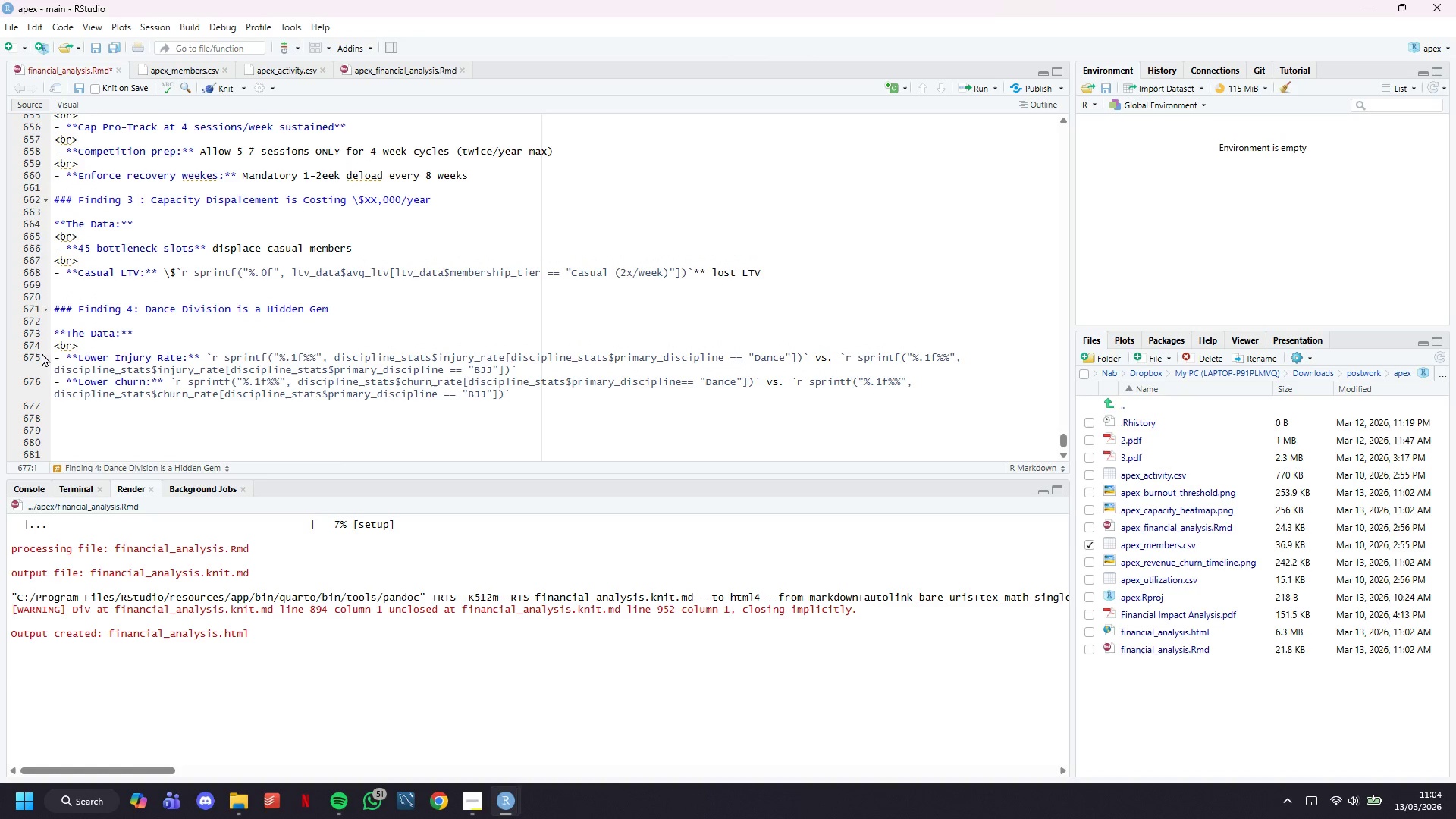 
key(Enter)
 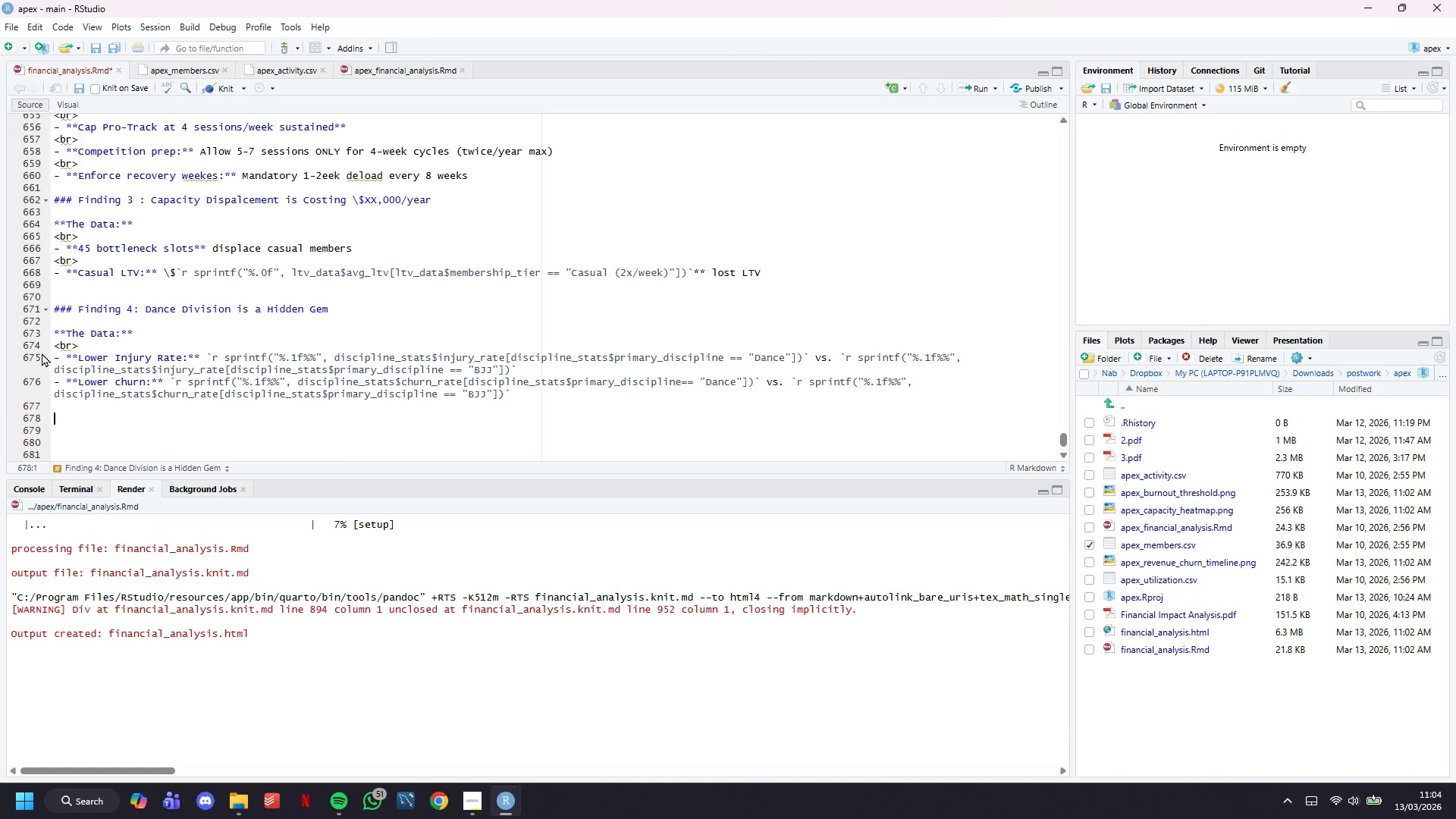 
wait(13.67)
 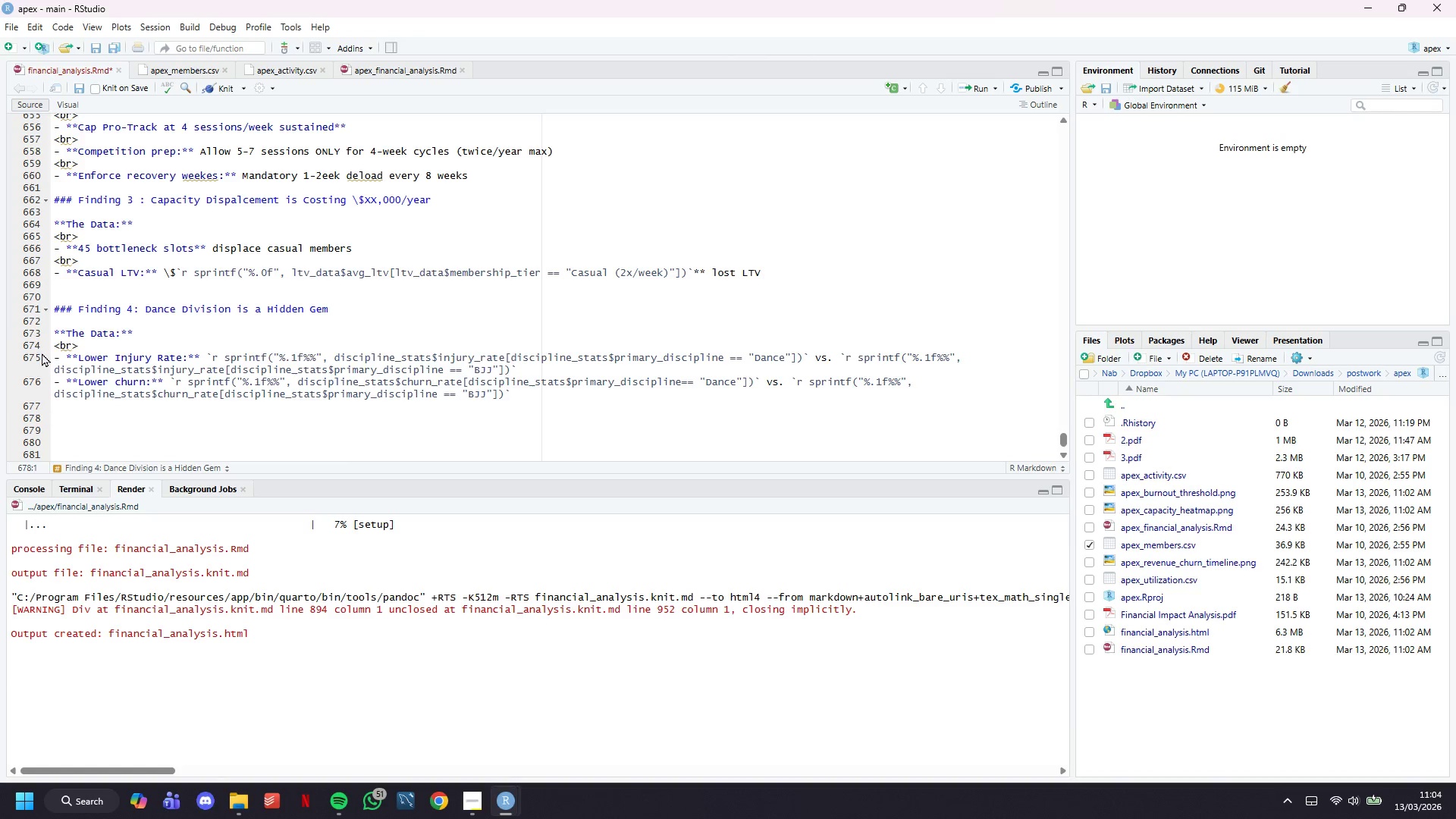 
type(****)
 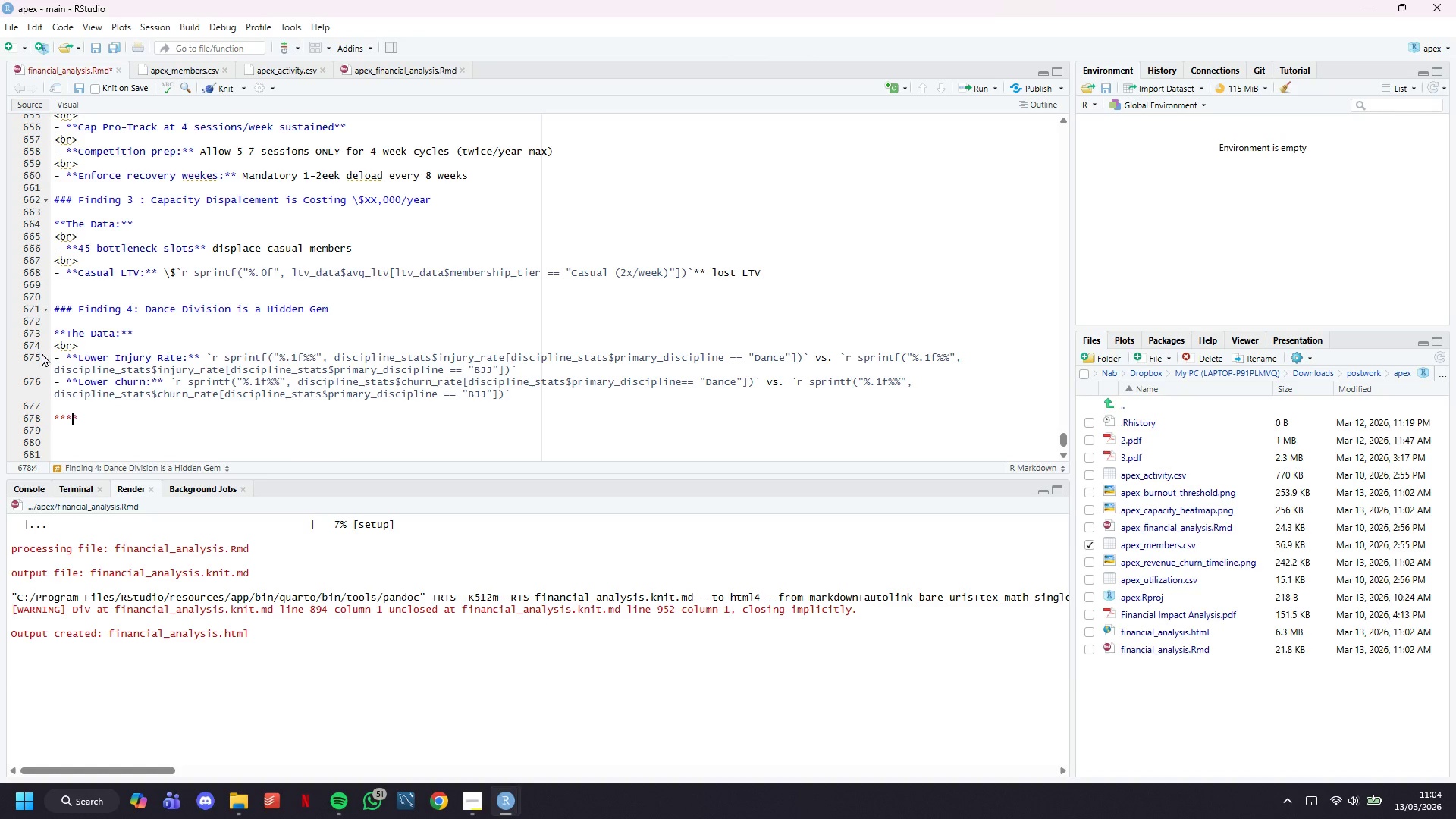 
key(ArrowLeft)
 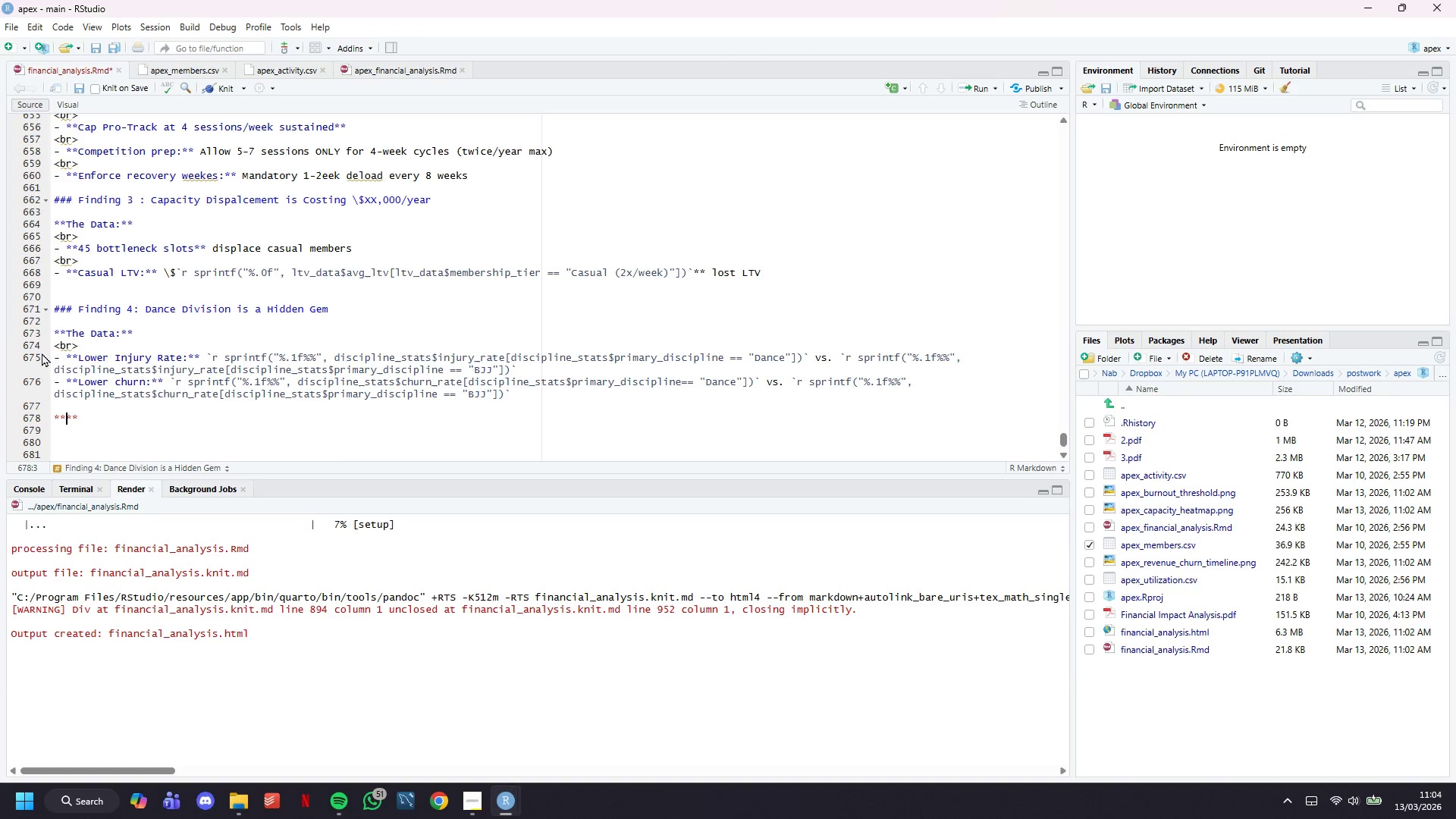 
key(ArrowLeft)
 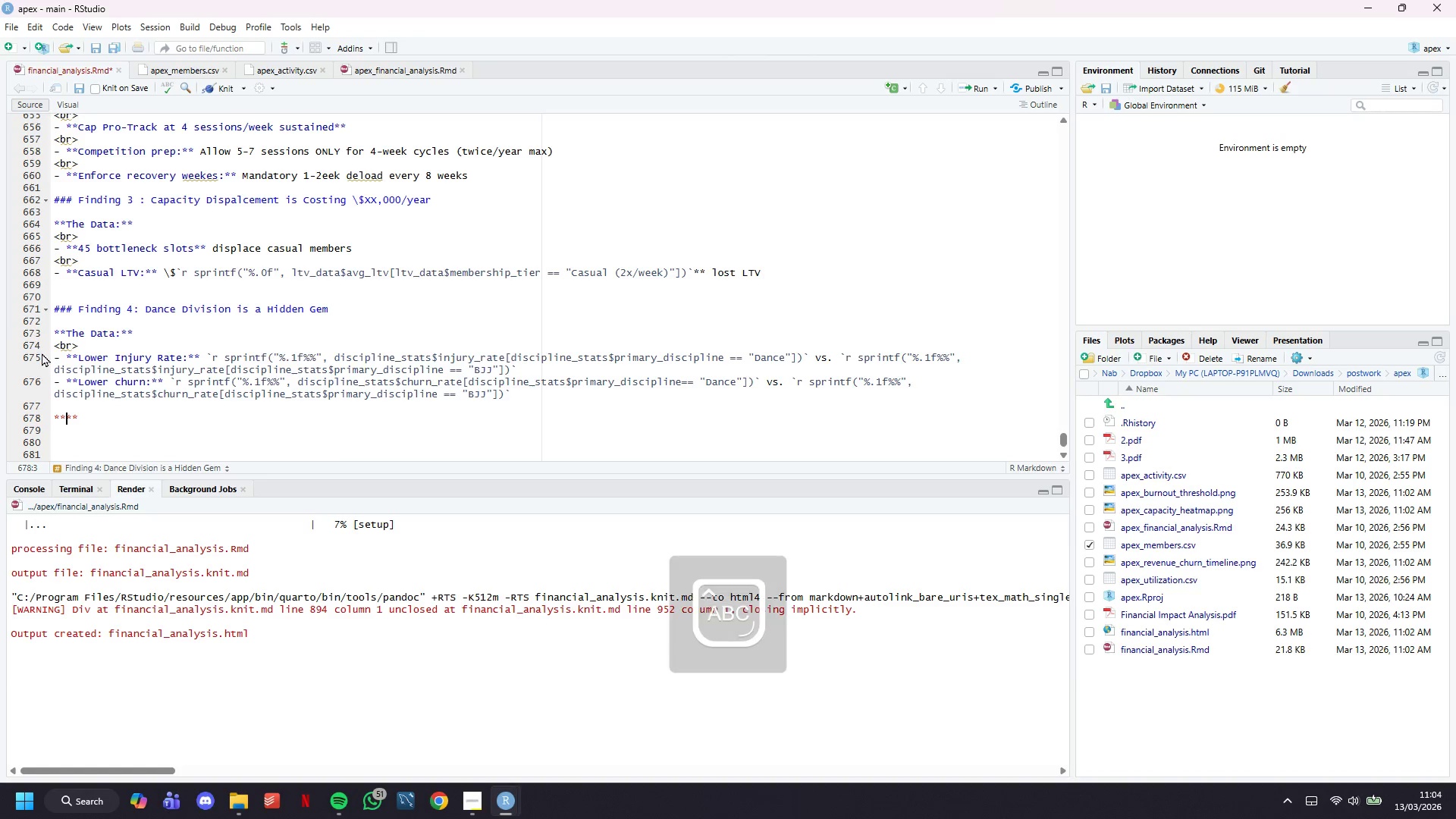 
type(Recomemndation:)
 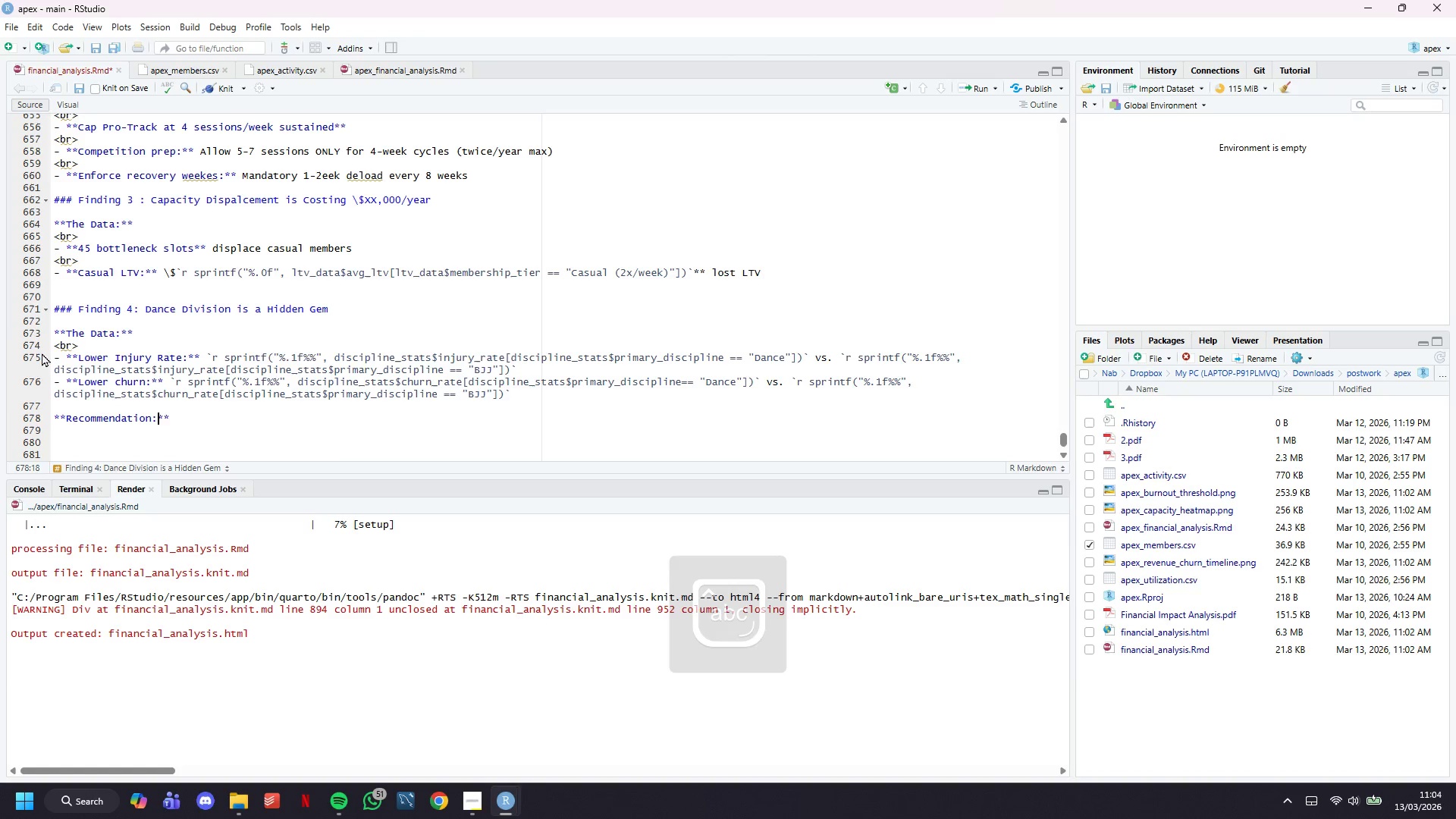 
key(ArrowRight)
 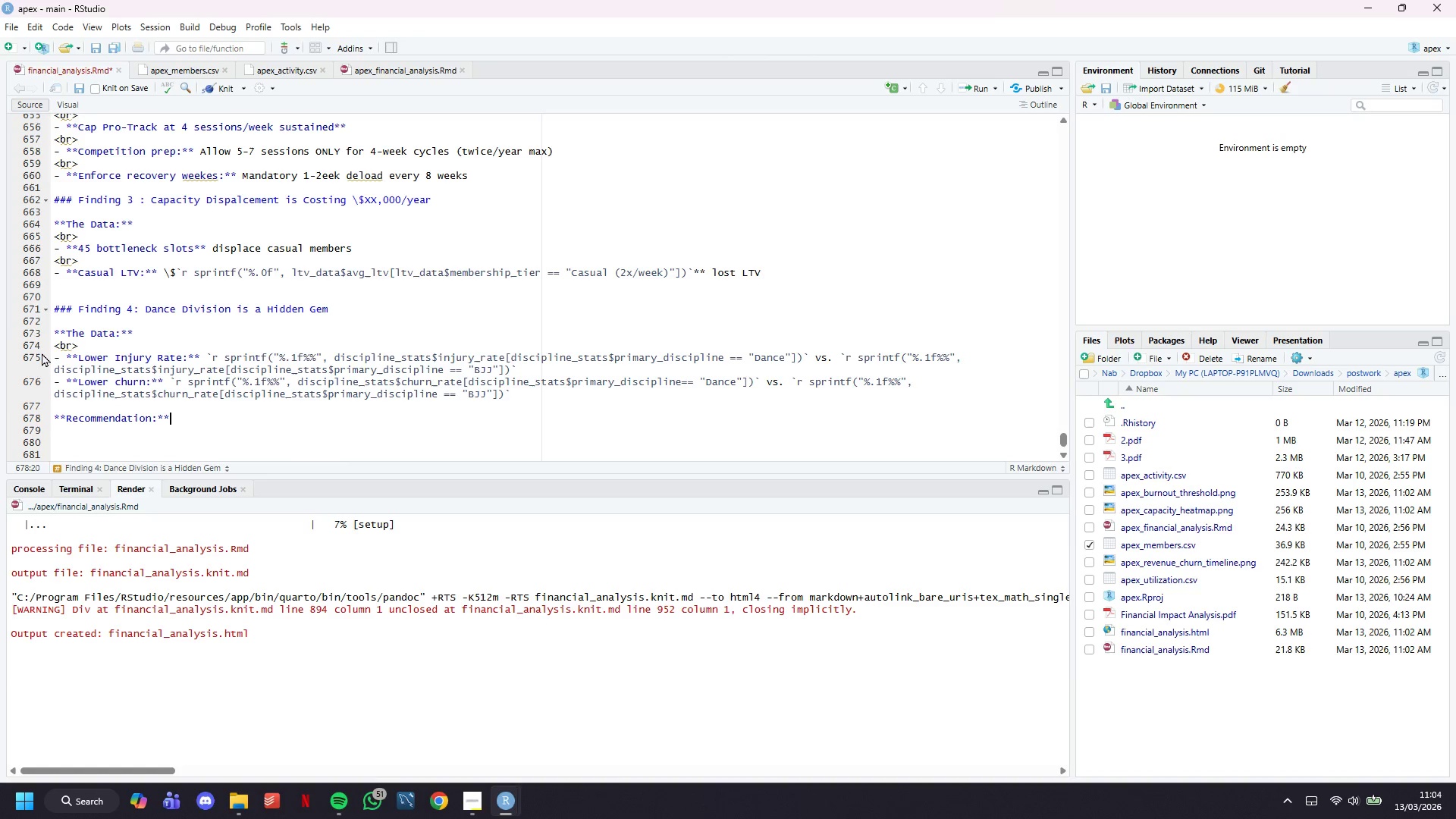 
key(ArrowRight)
 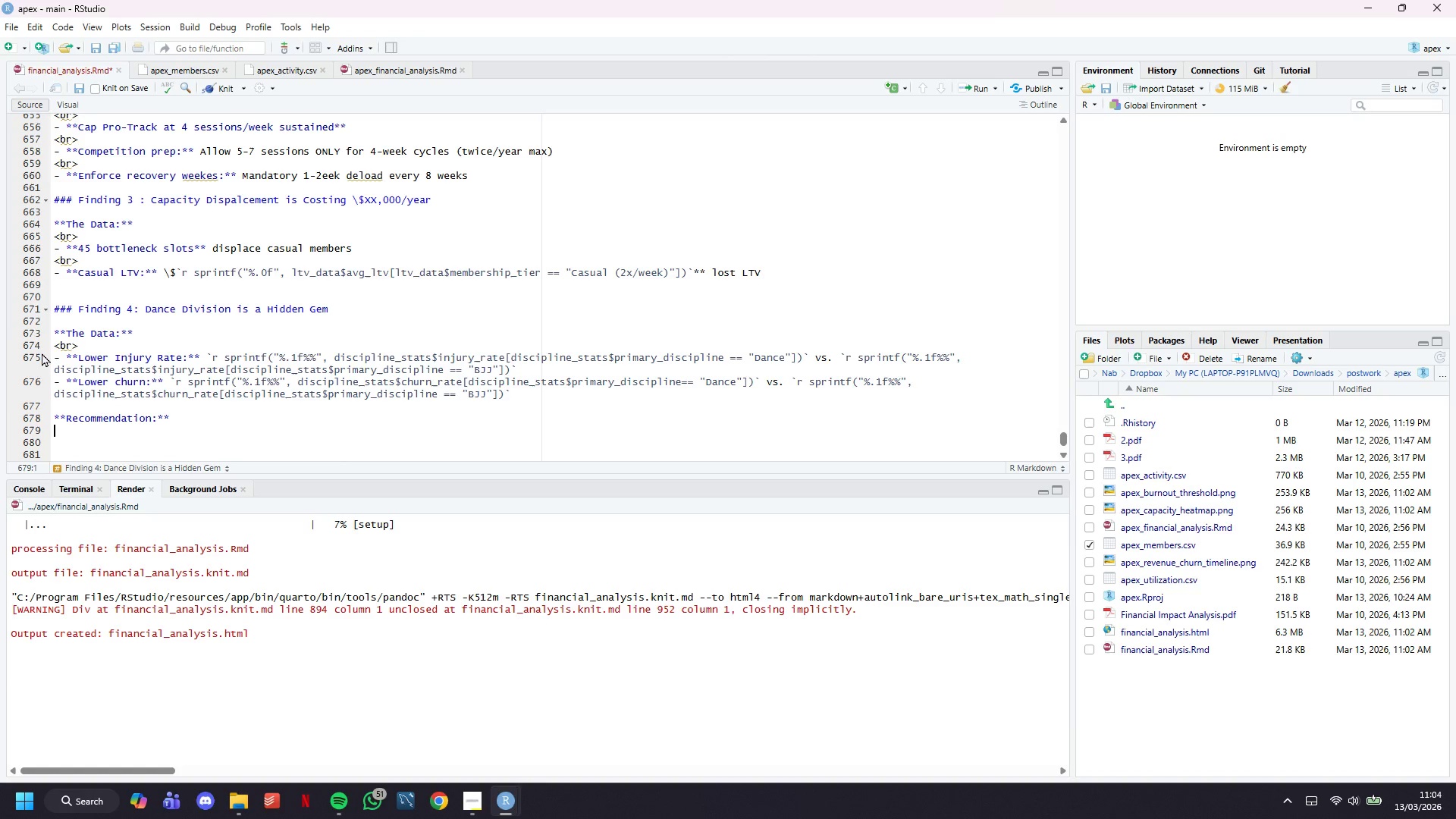 
key(Enter)
 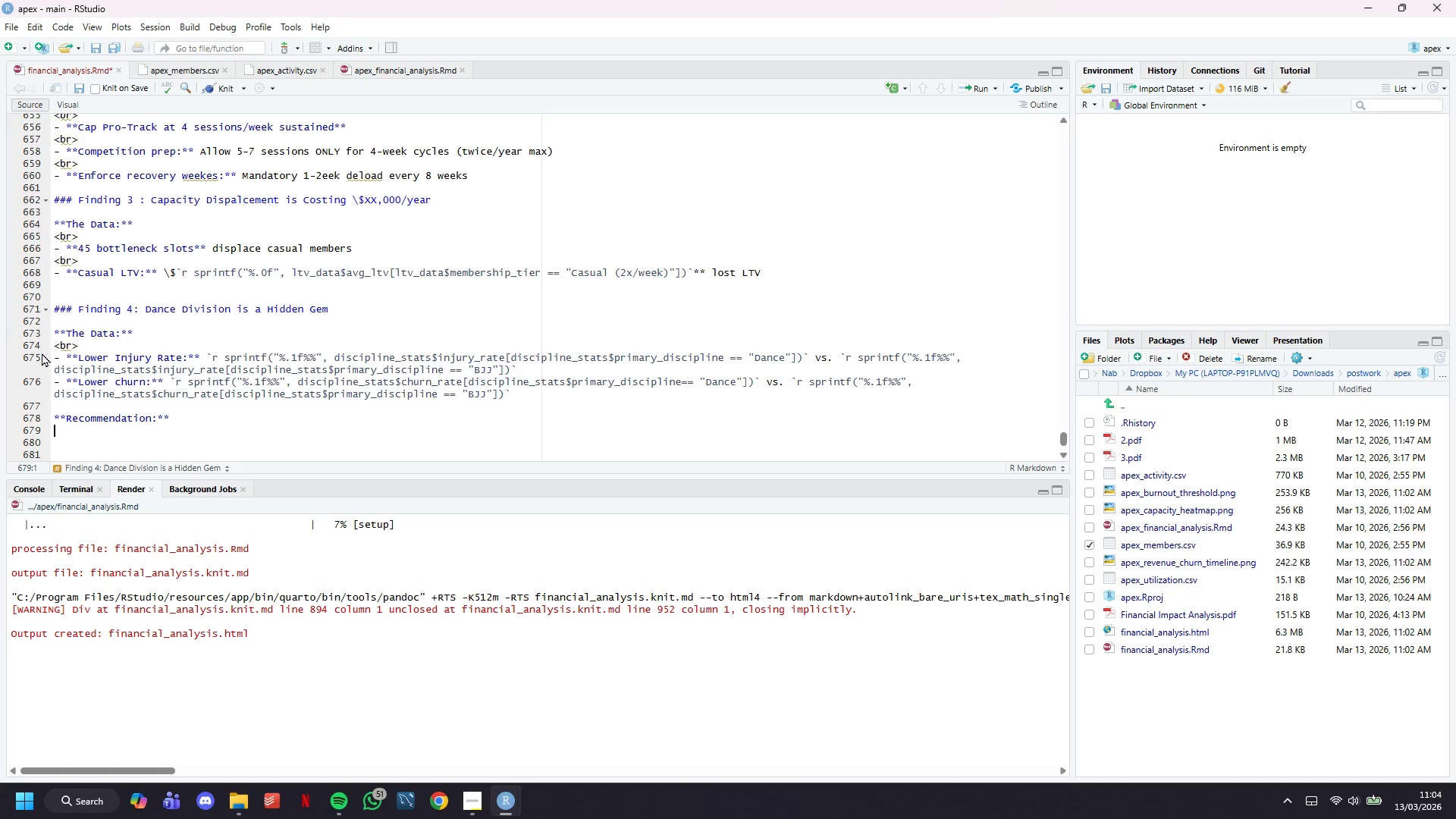 
type(- **Exap)
key(Backspace)
key(Backspace)
type(pand dance offerings:** Add beginner classes (untapped market)
 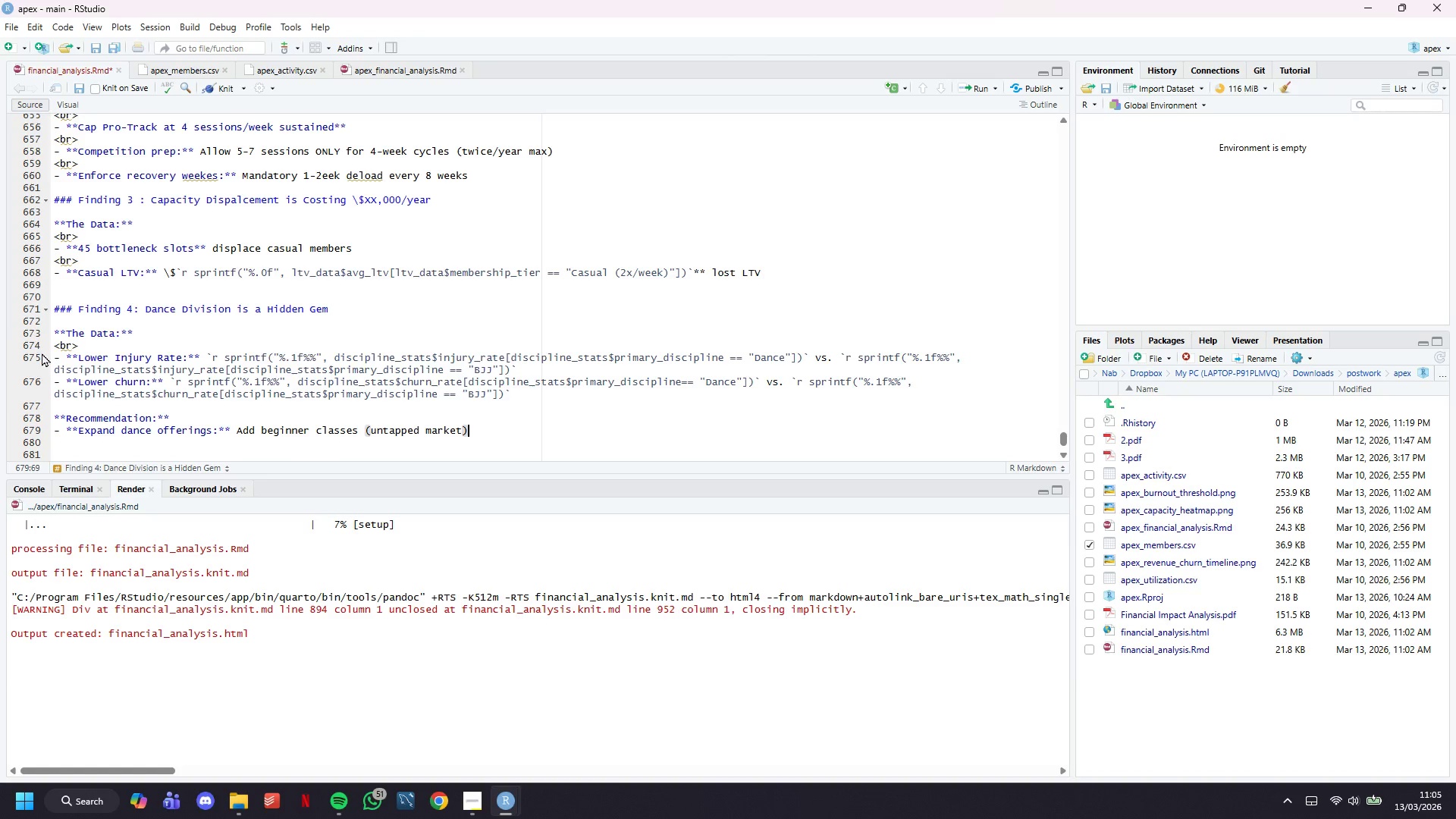 
 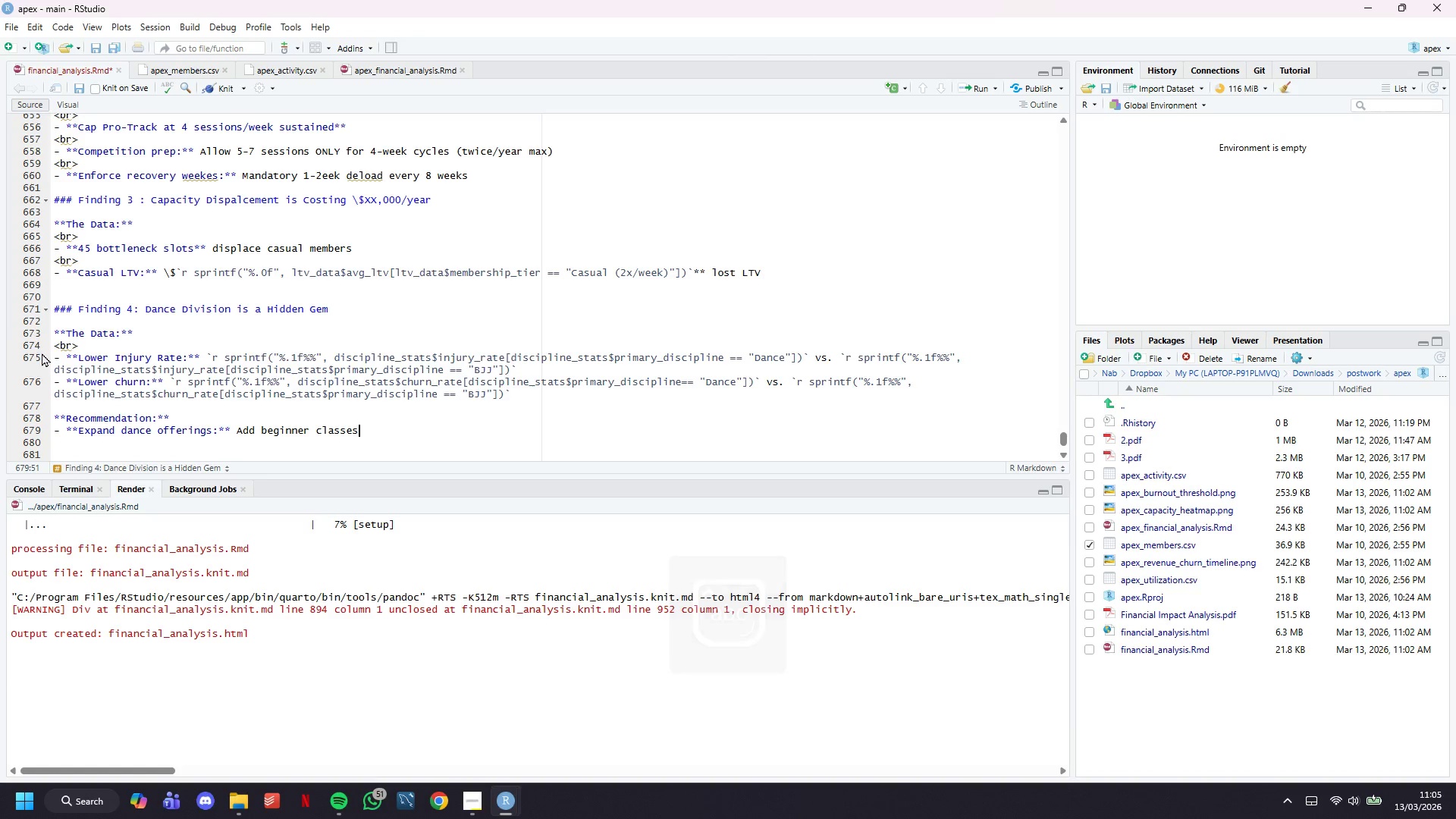 
key(ArrowRight)
 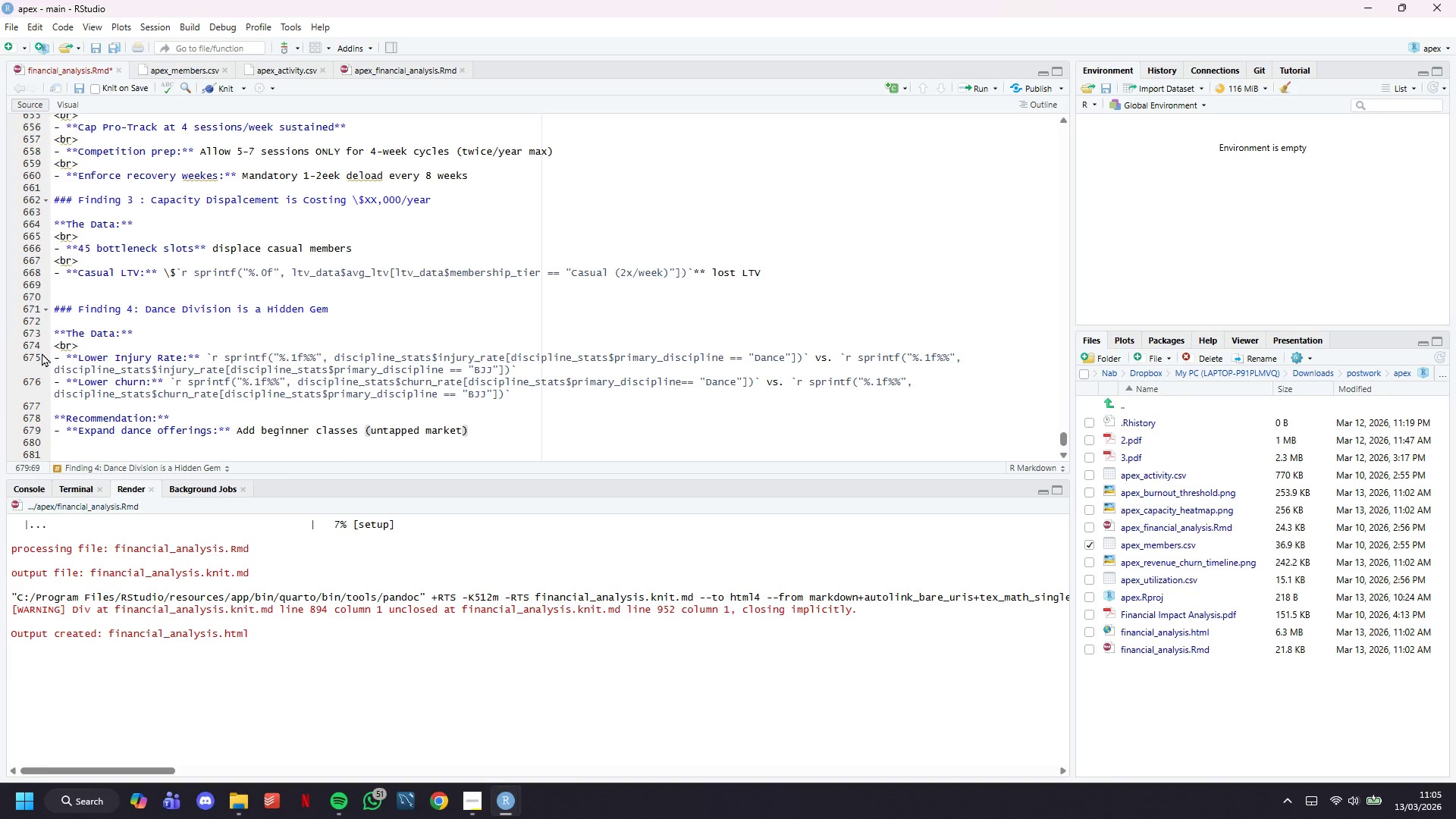 
key(Enter)
 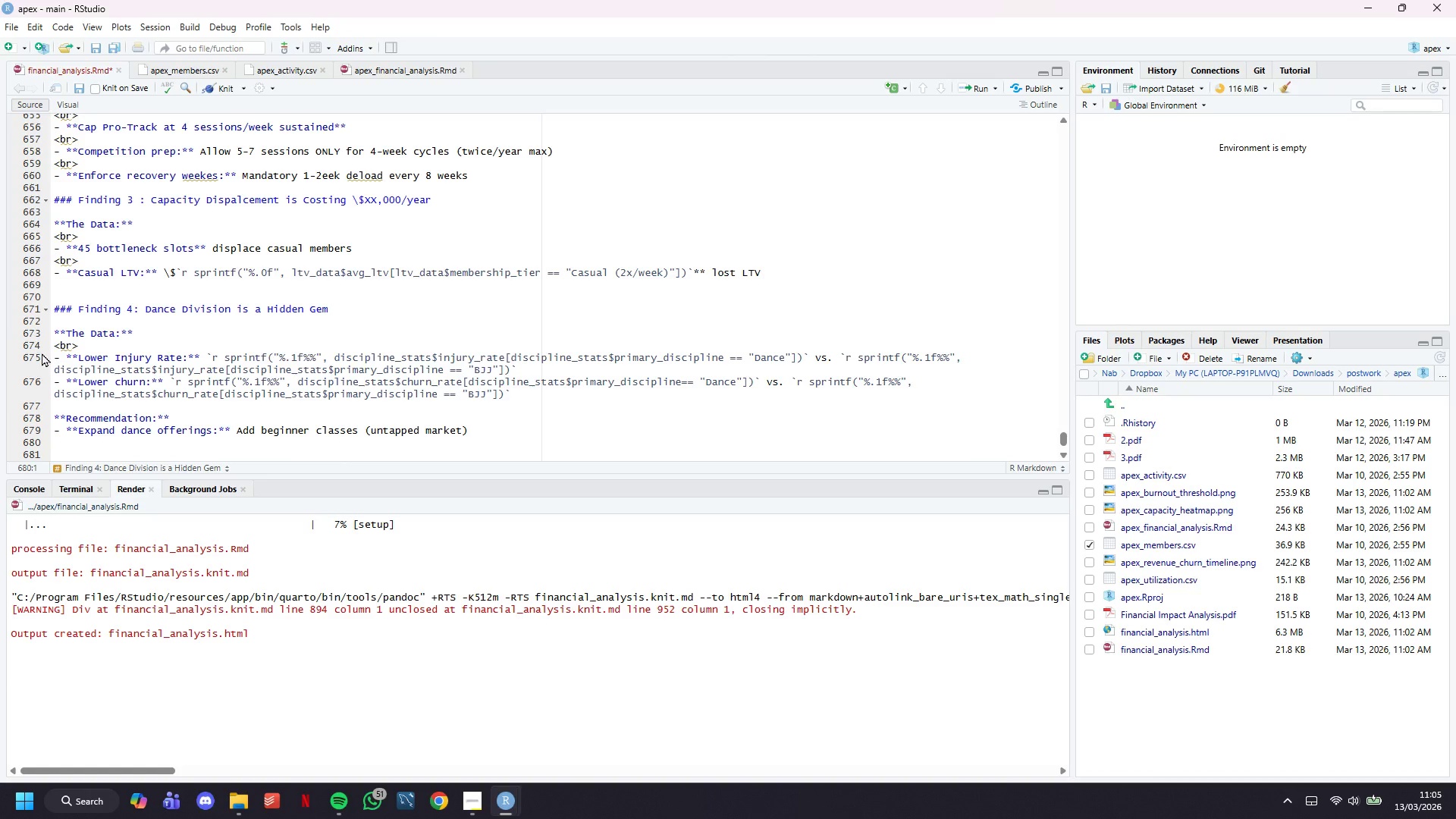 
type(- ****)
 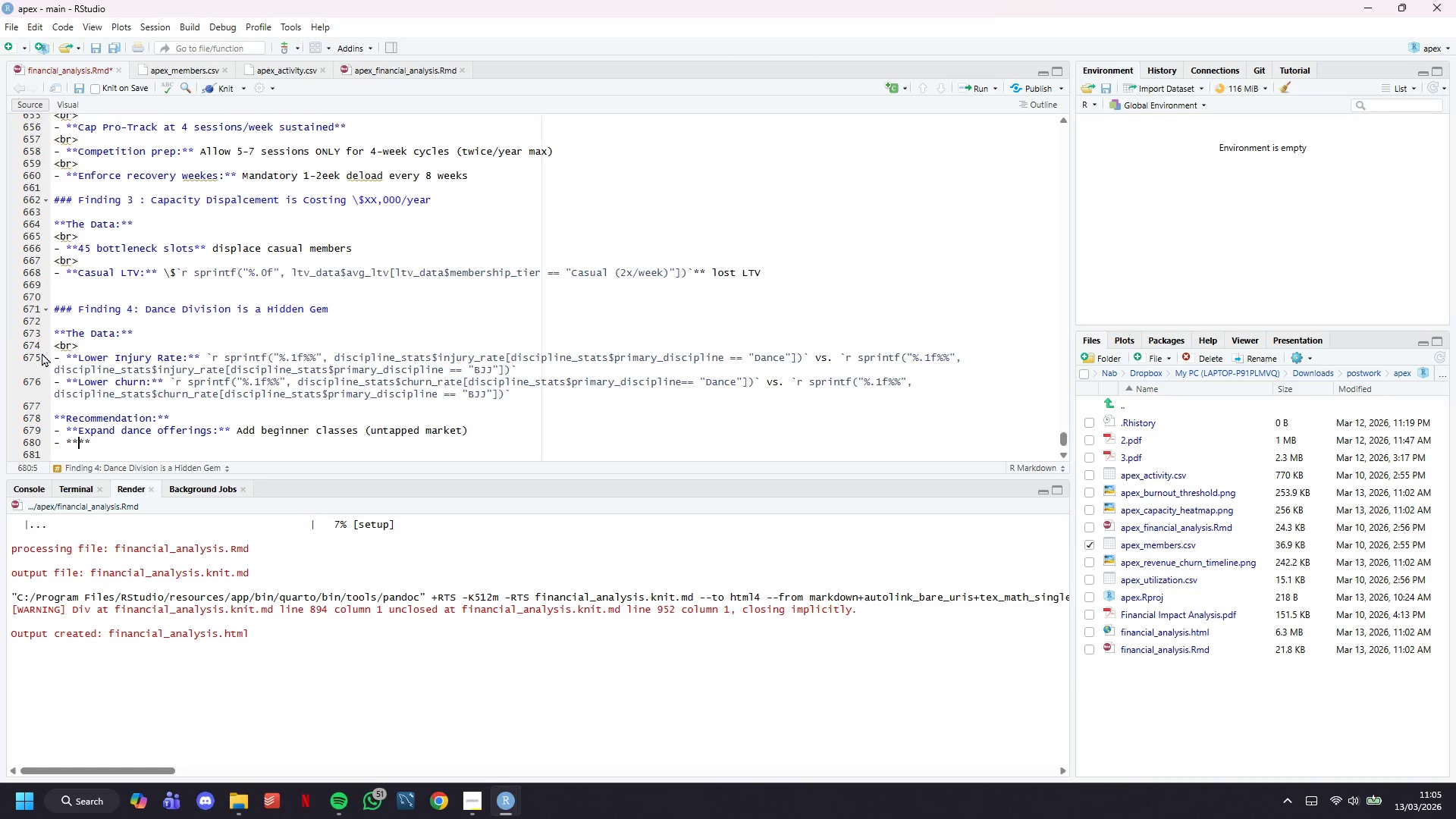 
 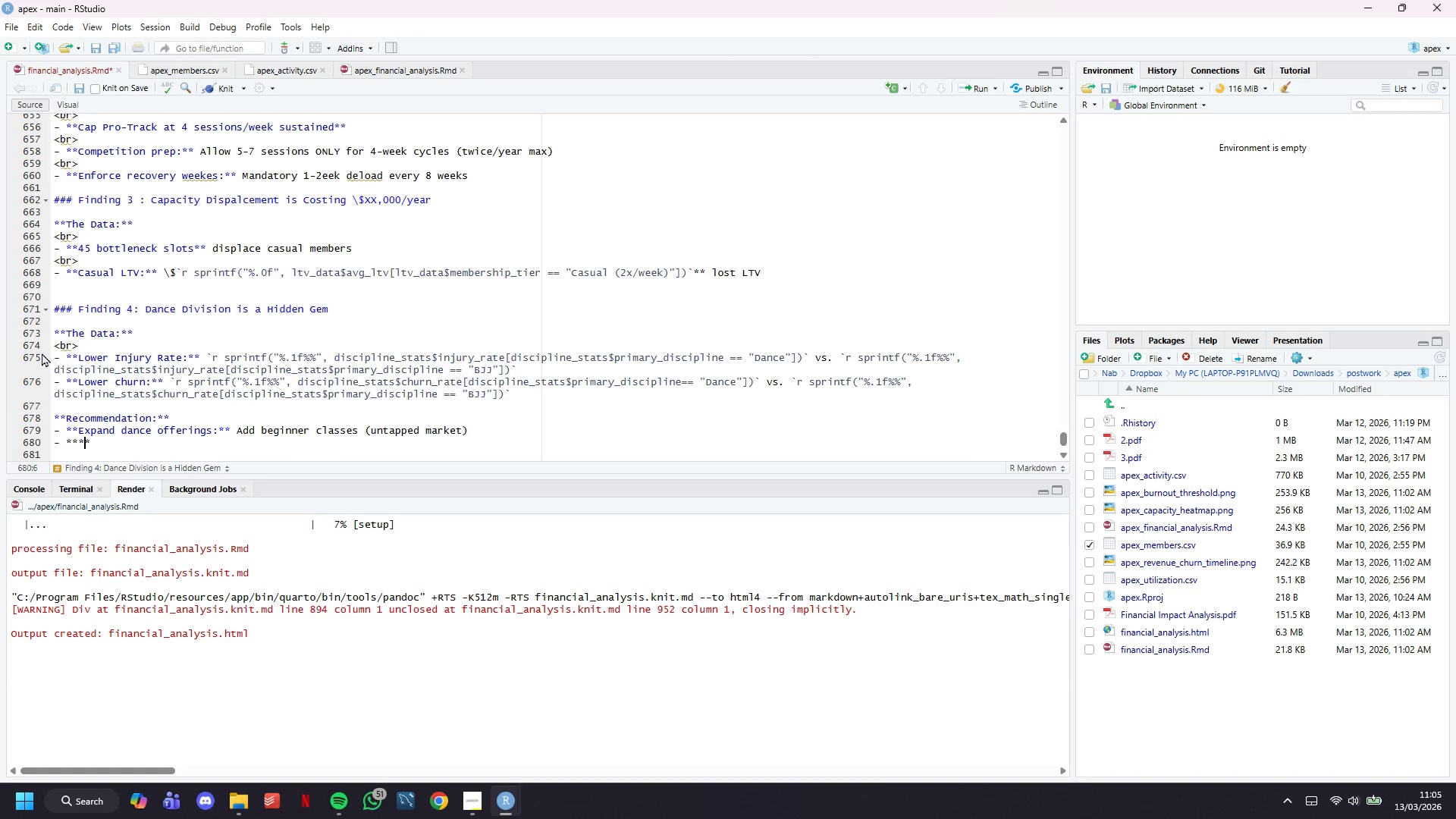 
key(ArrowLeft)
 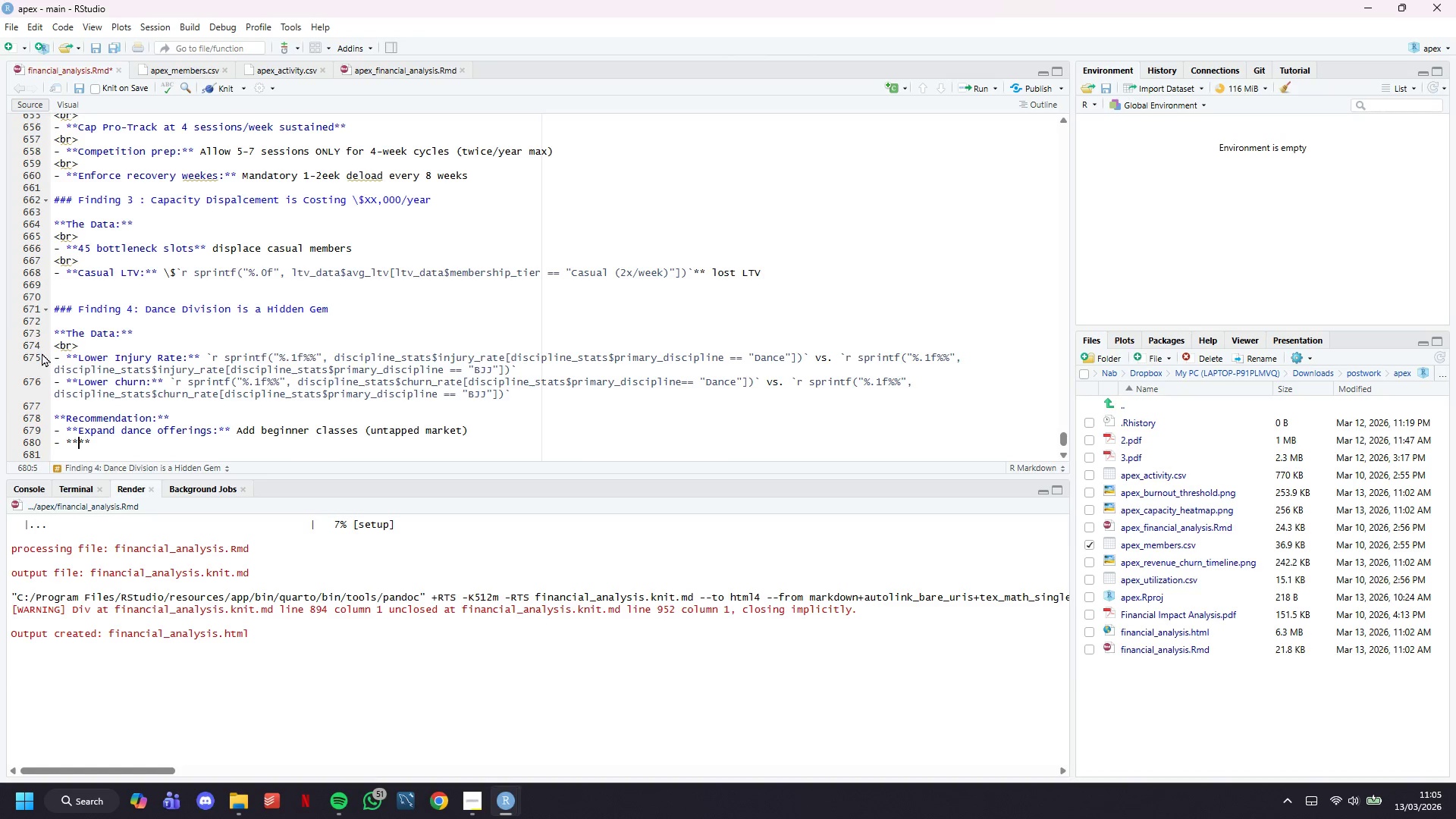 
key(ArrowLeft)
 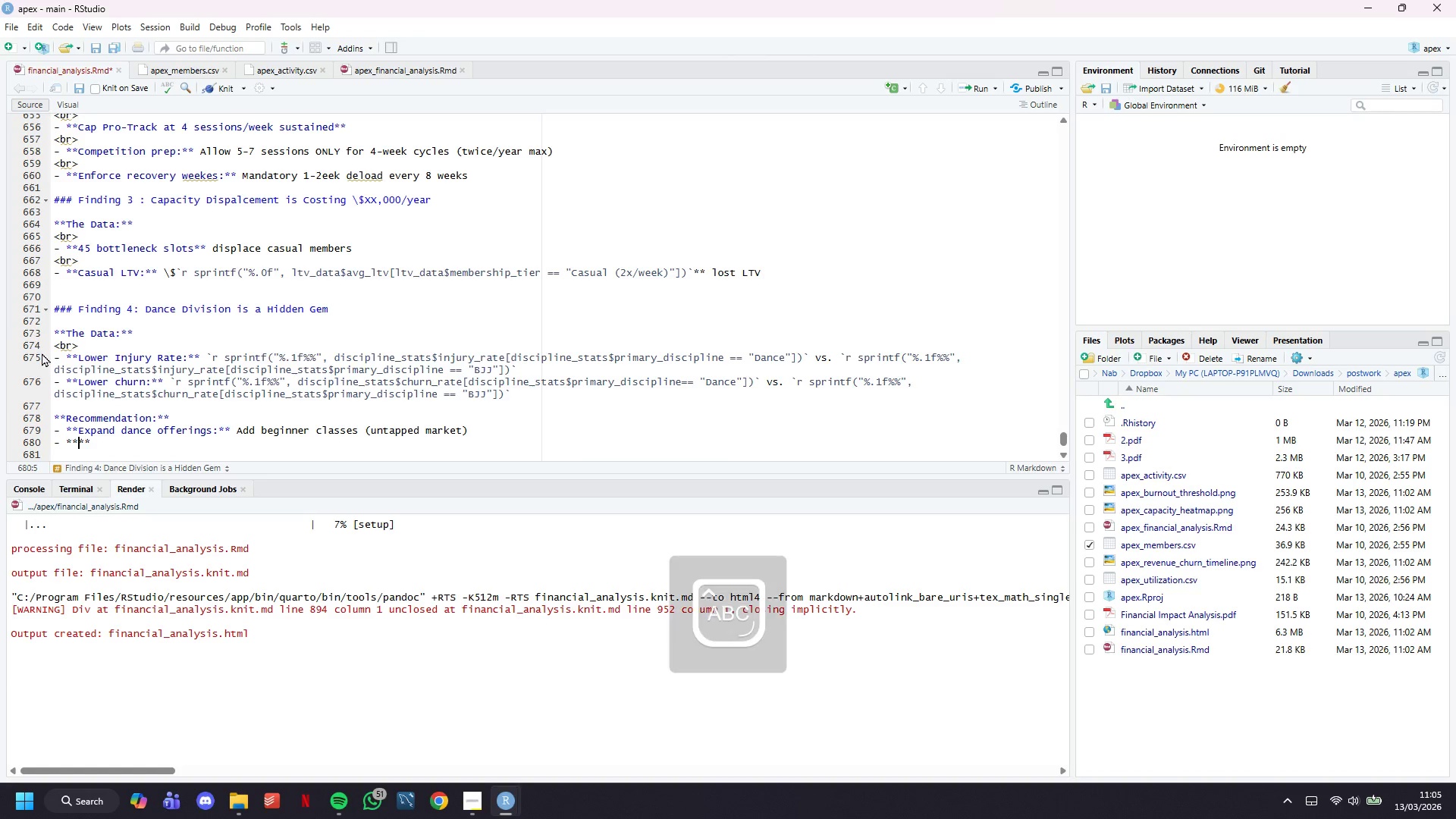 
type(Cross-sell to BJJ members:)
 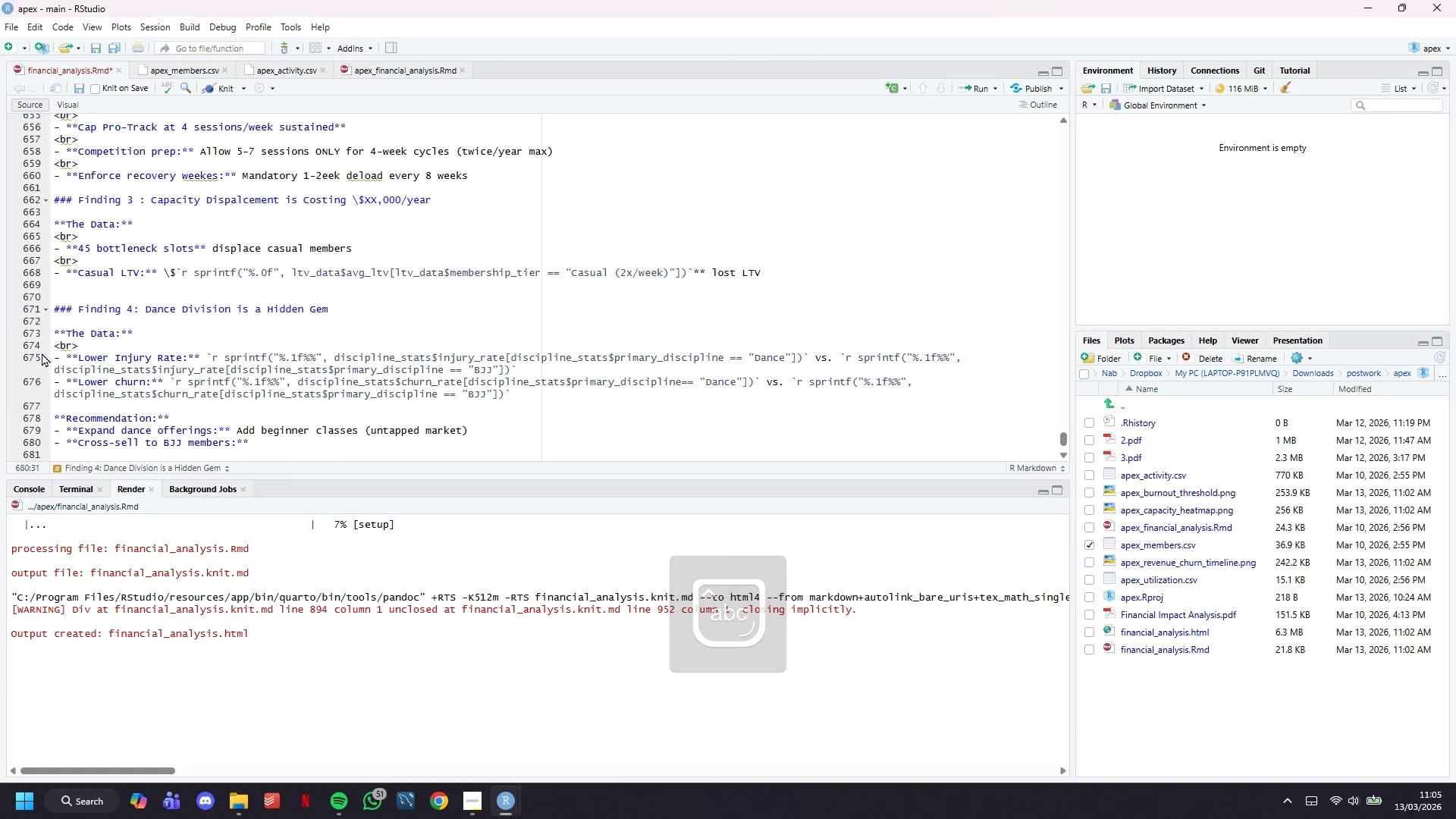 
key(ArrowRight)
 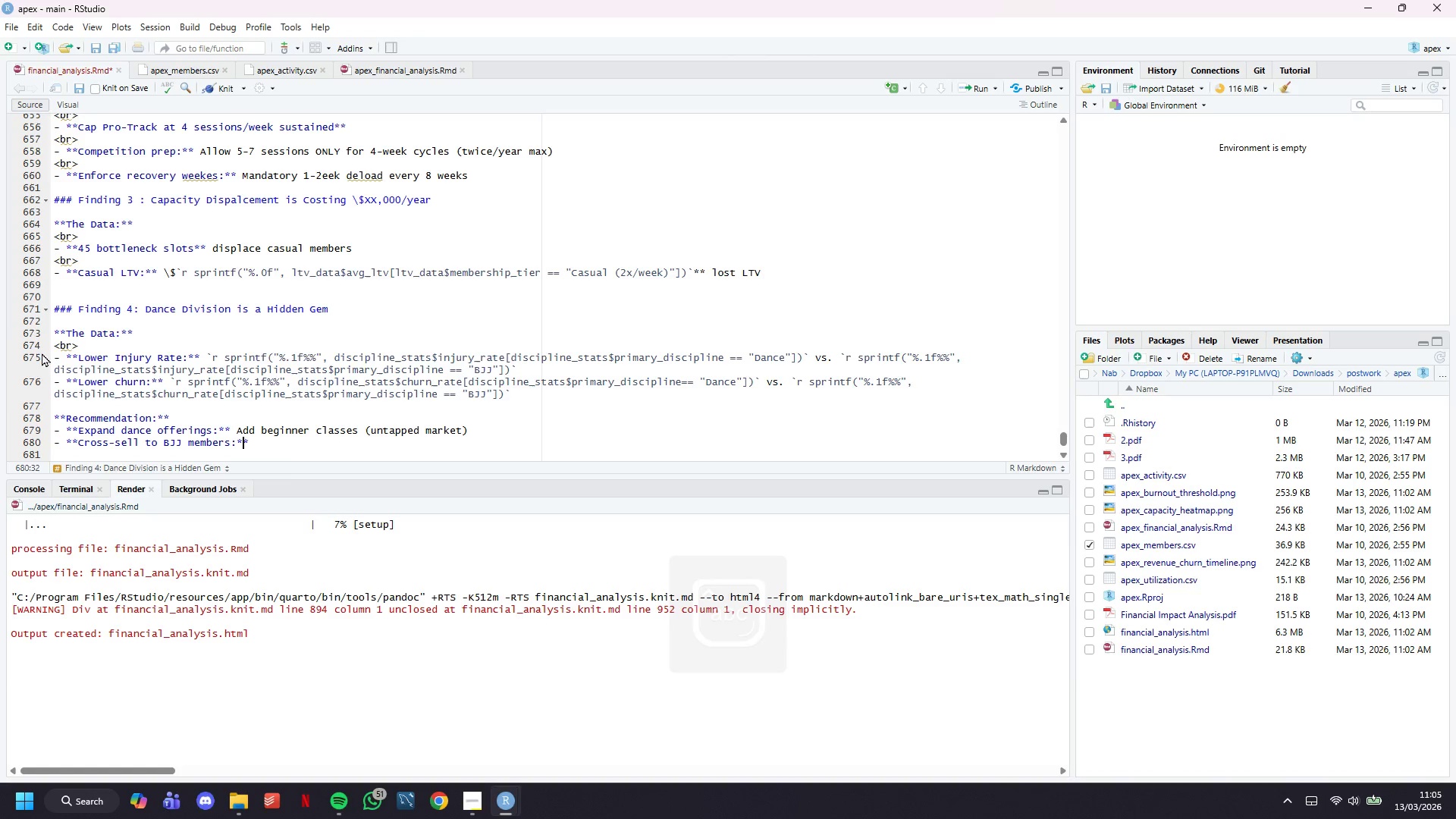 
key(ArrowRight)
 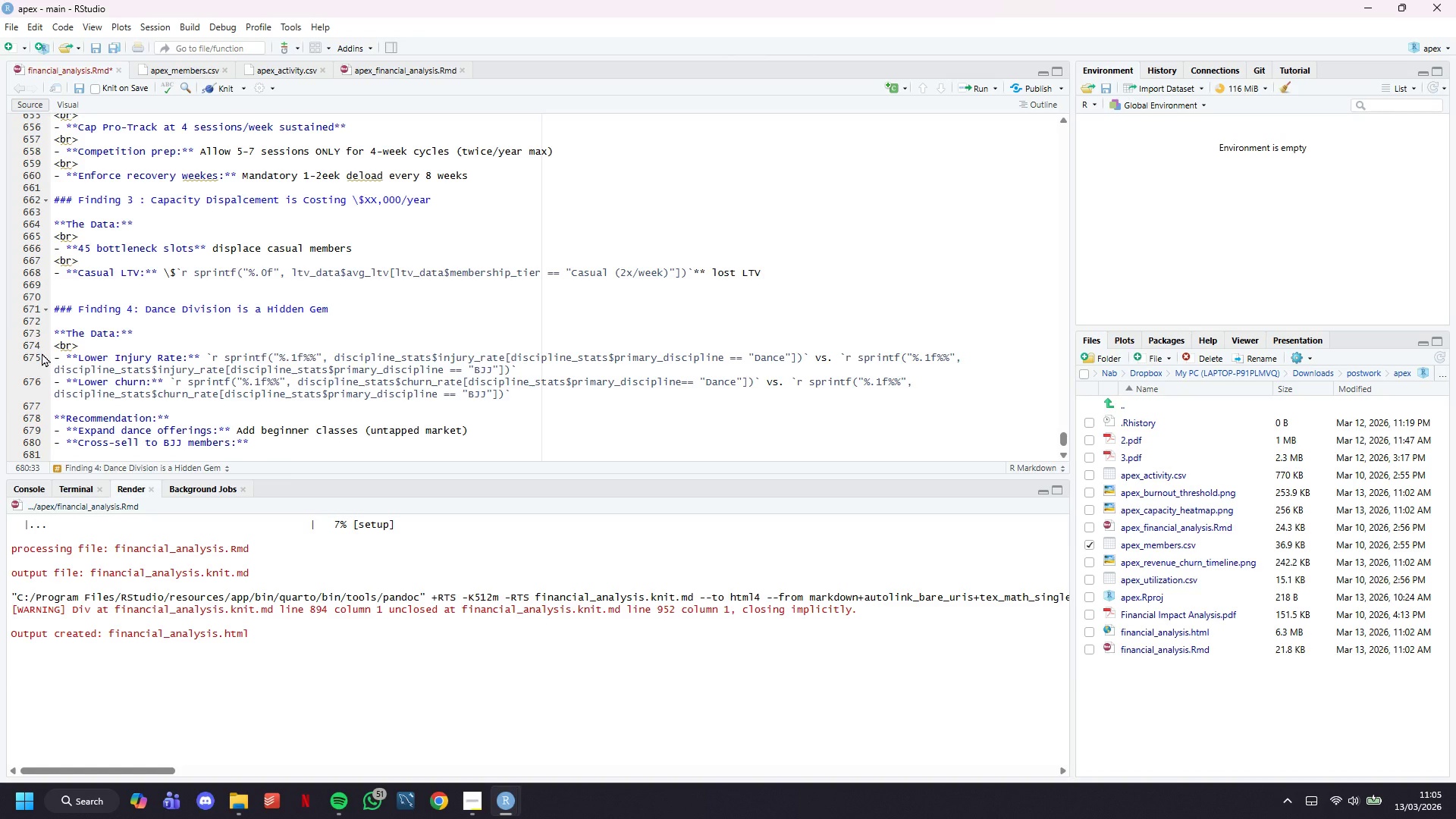 
type( Recober)
key(Backspace)
key(Backspace)
key(Backspace)
type(very/,)
key(Backspace)
type(mobility classes (reduce injuries)
 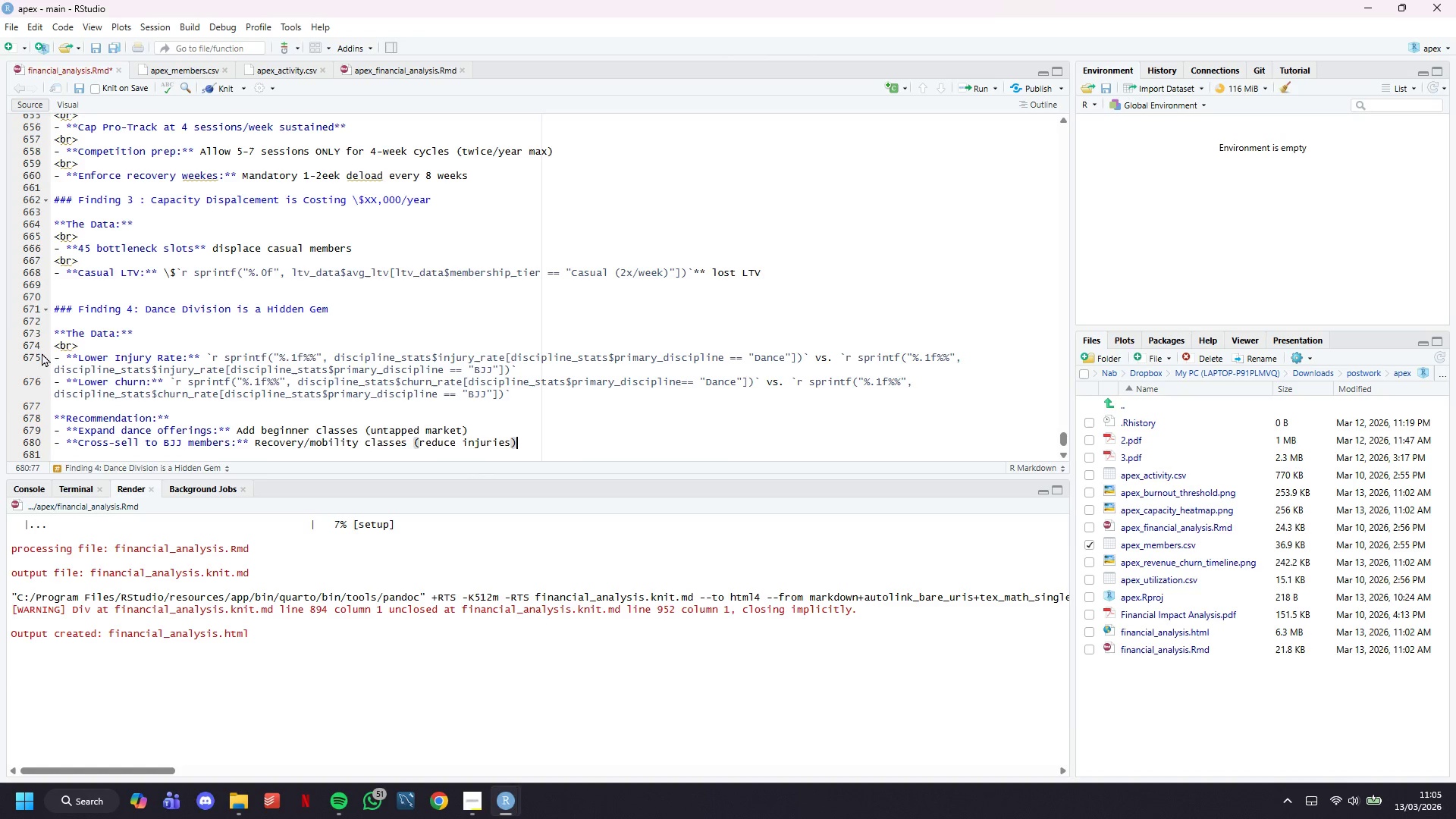 
 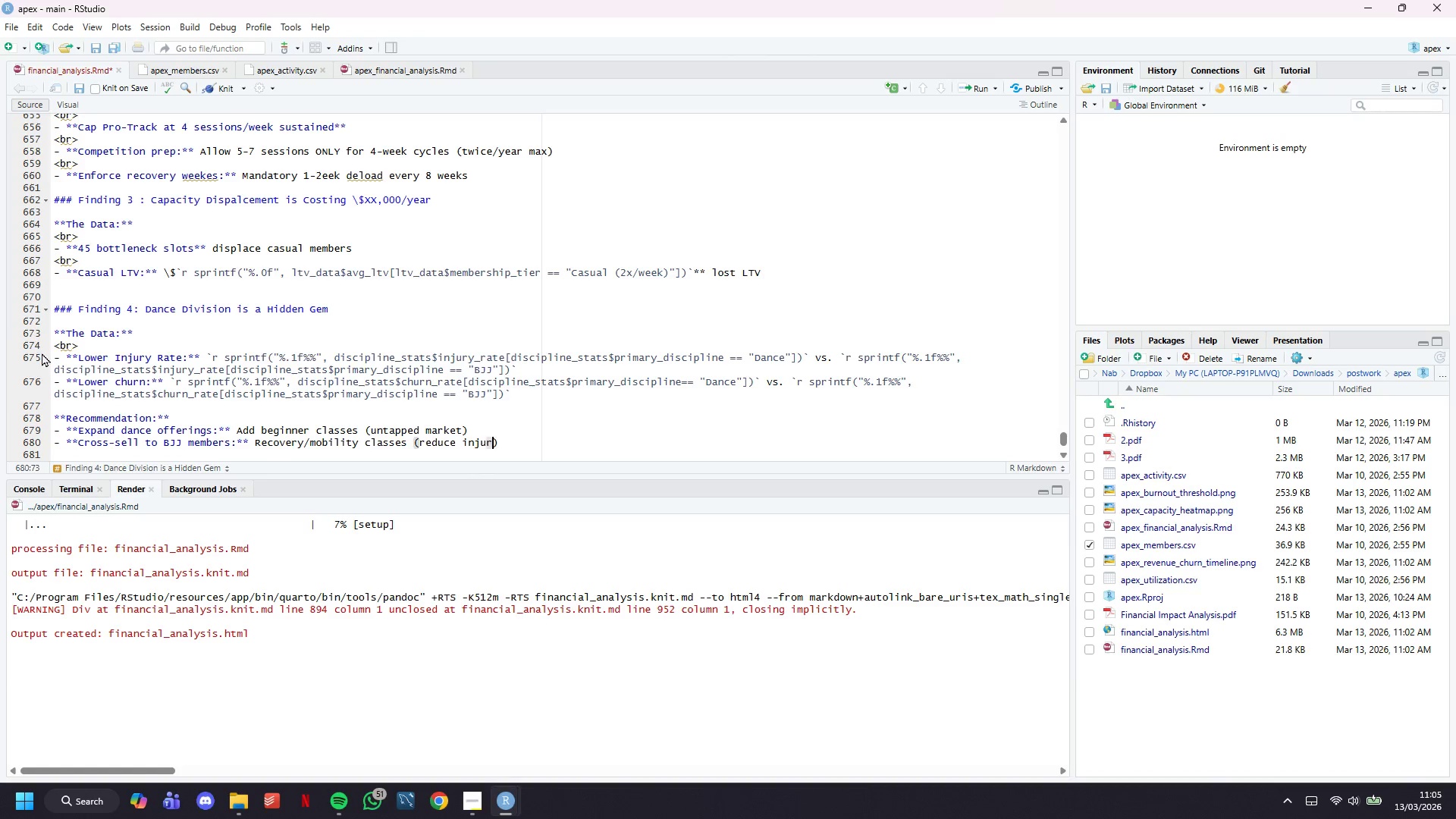 
key(ArrowRight)
 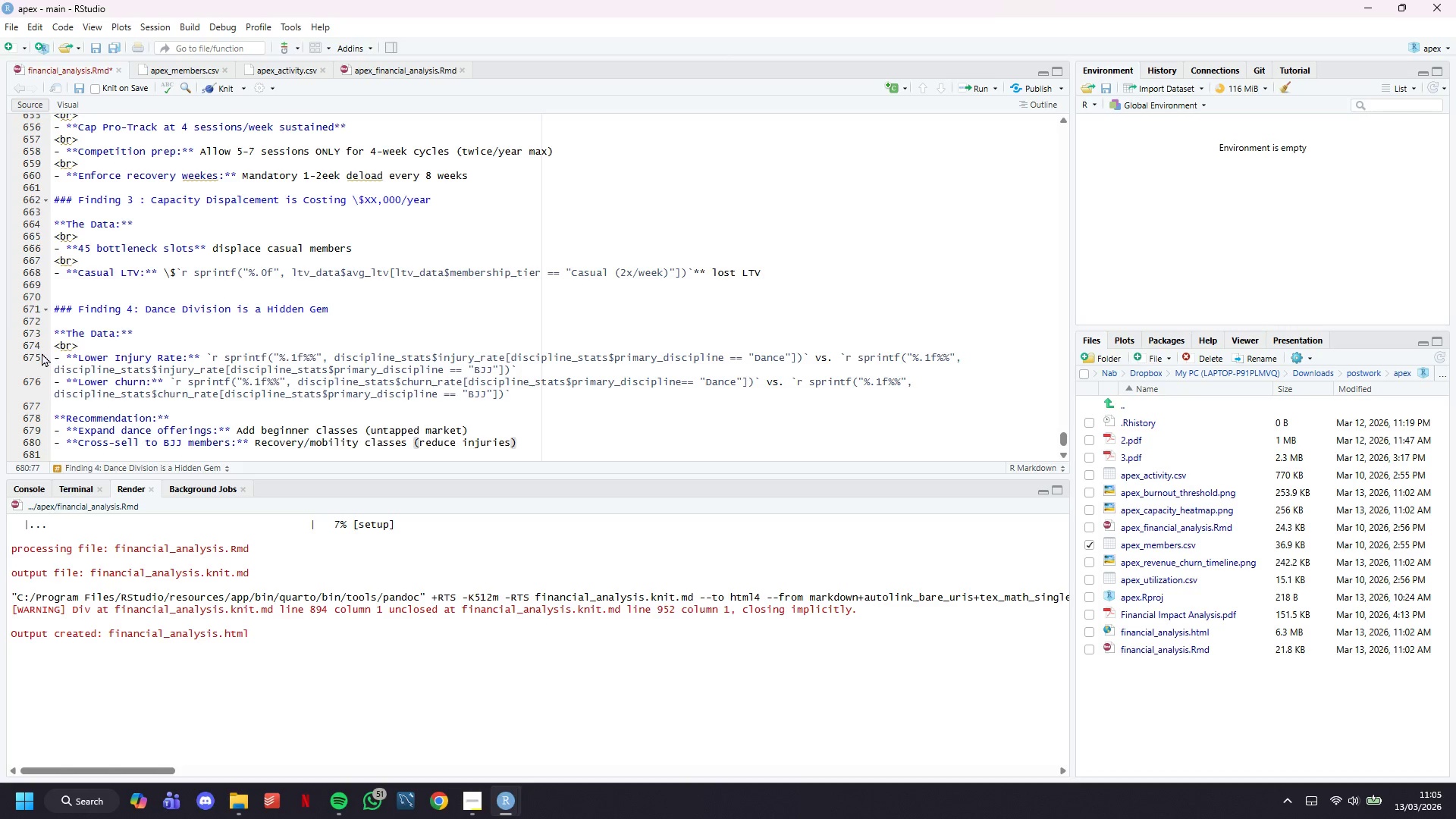 
key(ArrowLeft)
 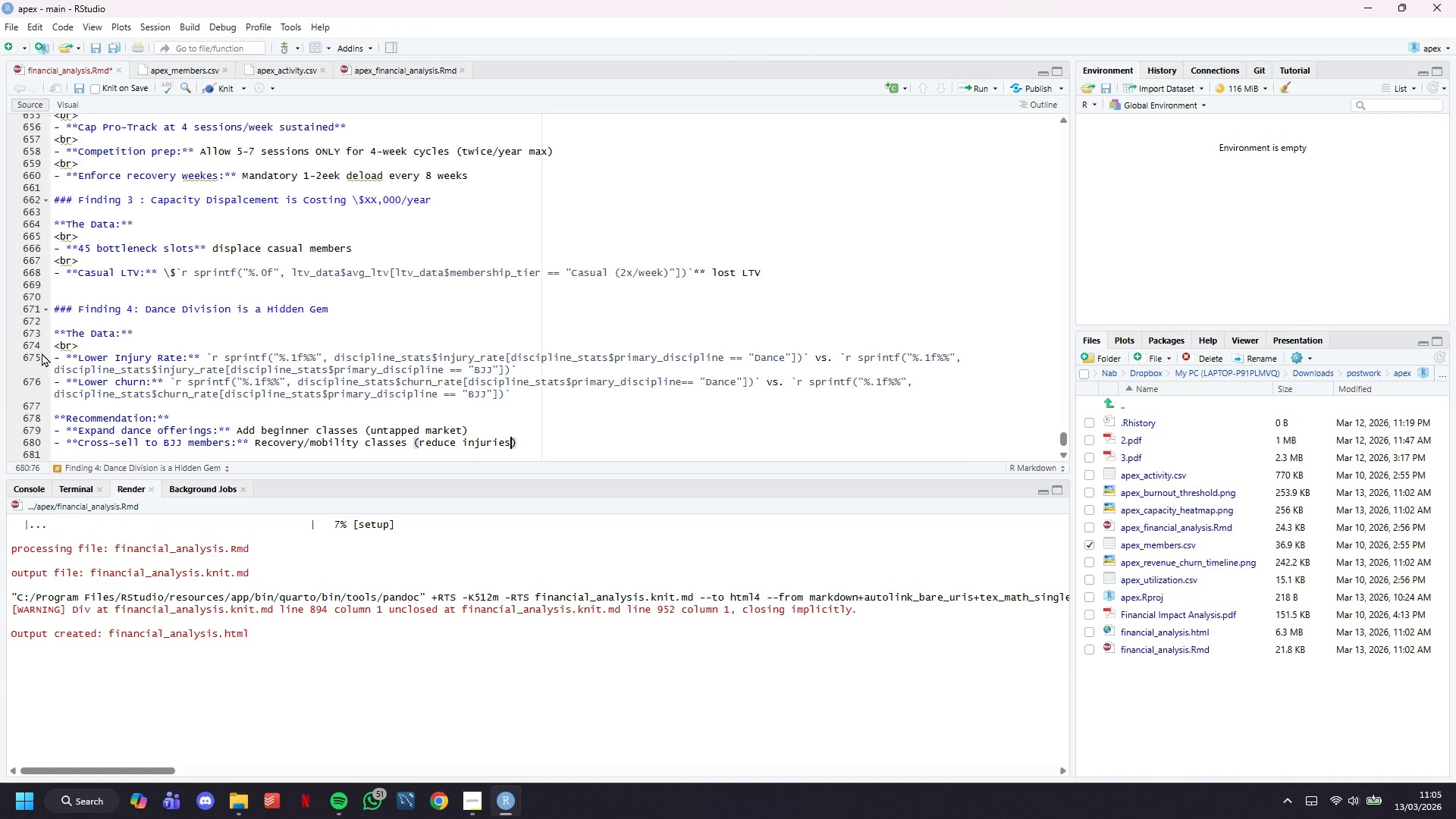 
key(Shift+1)
 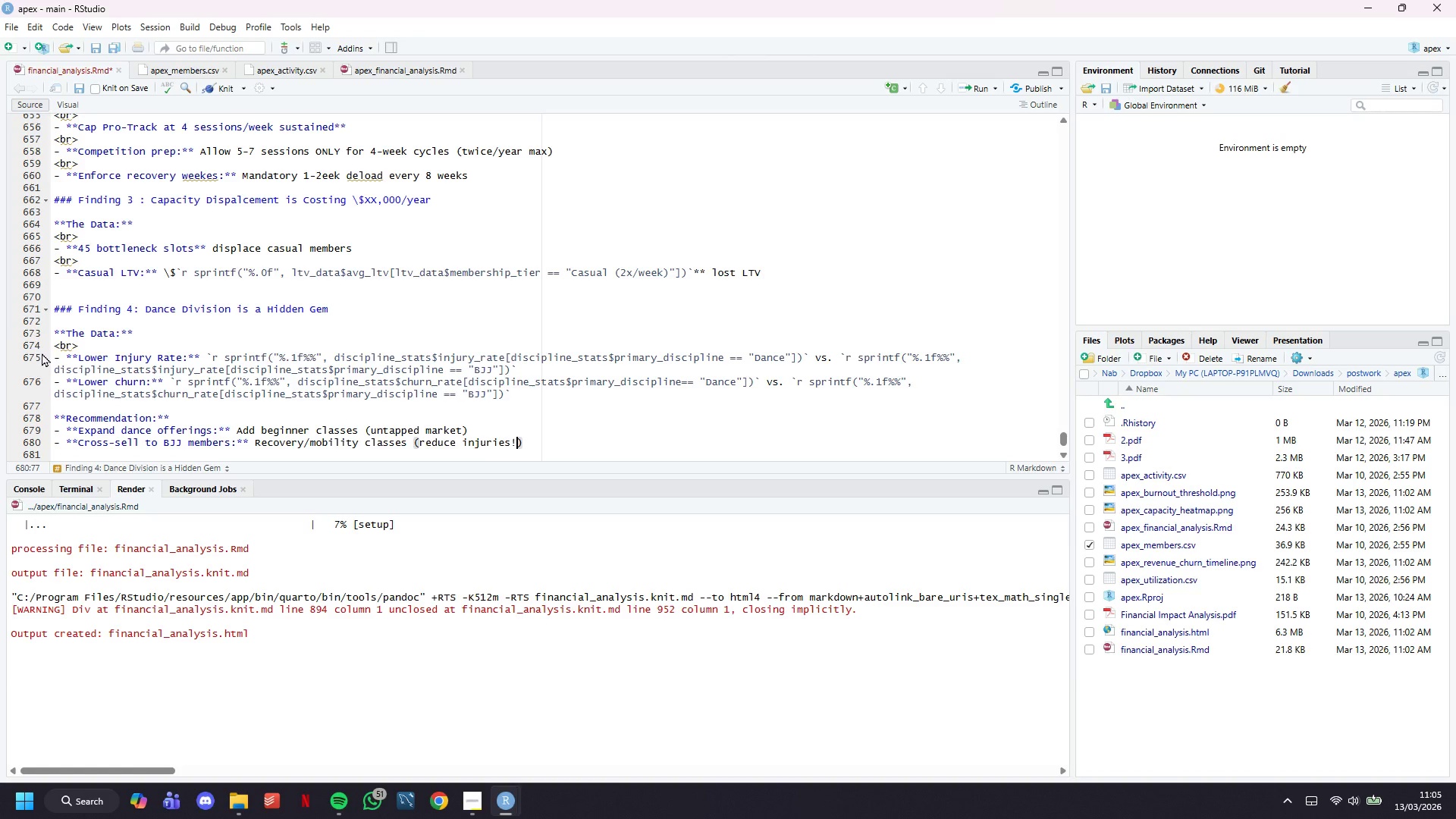 
key(ArrowRight)
 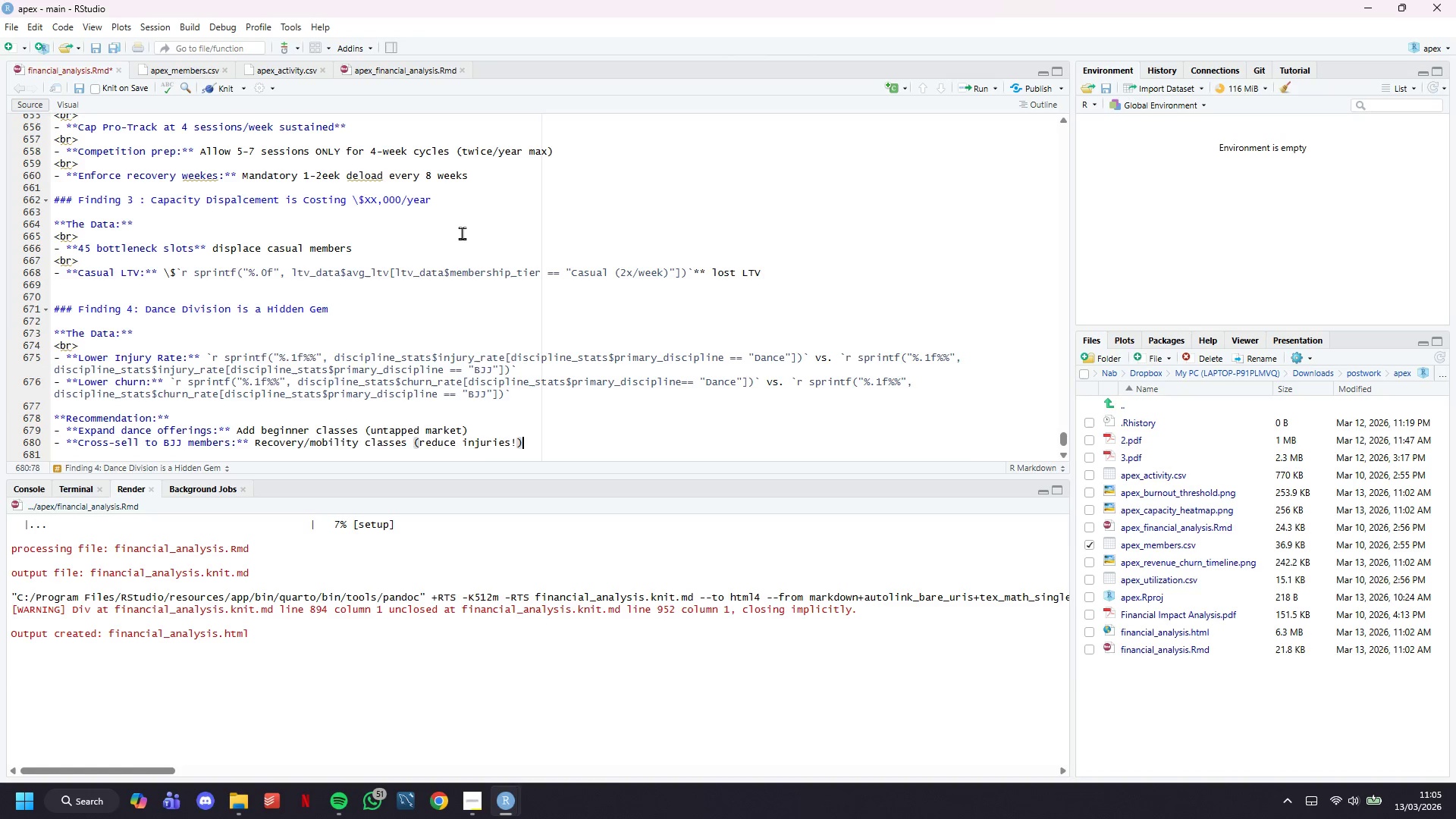 
key(Enter)
 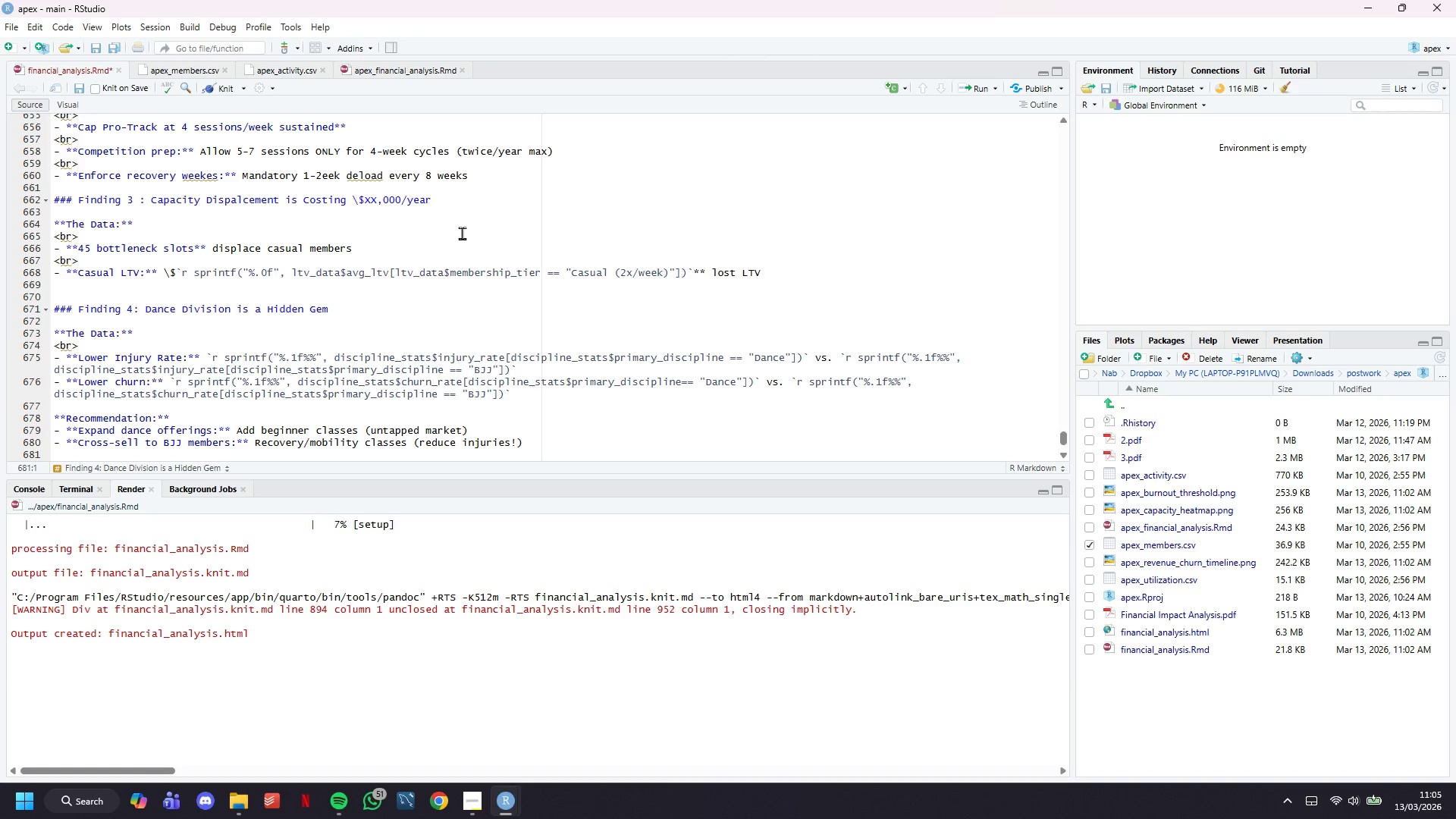 
type(- ****)
 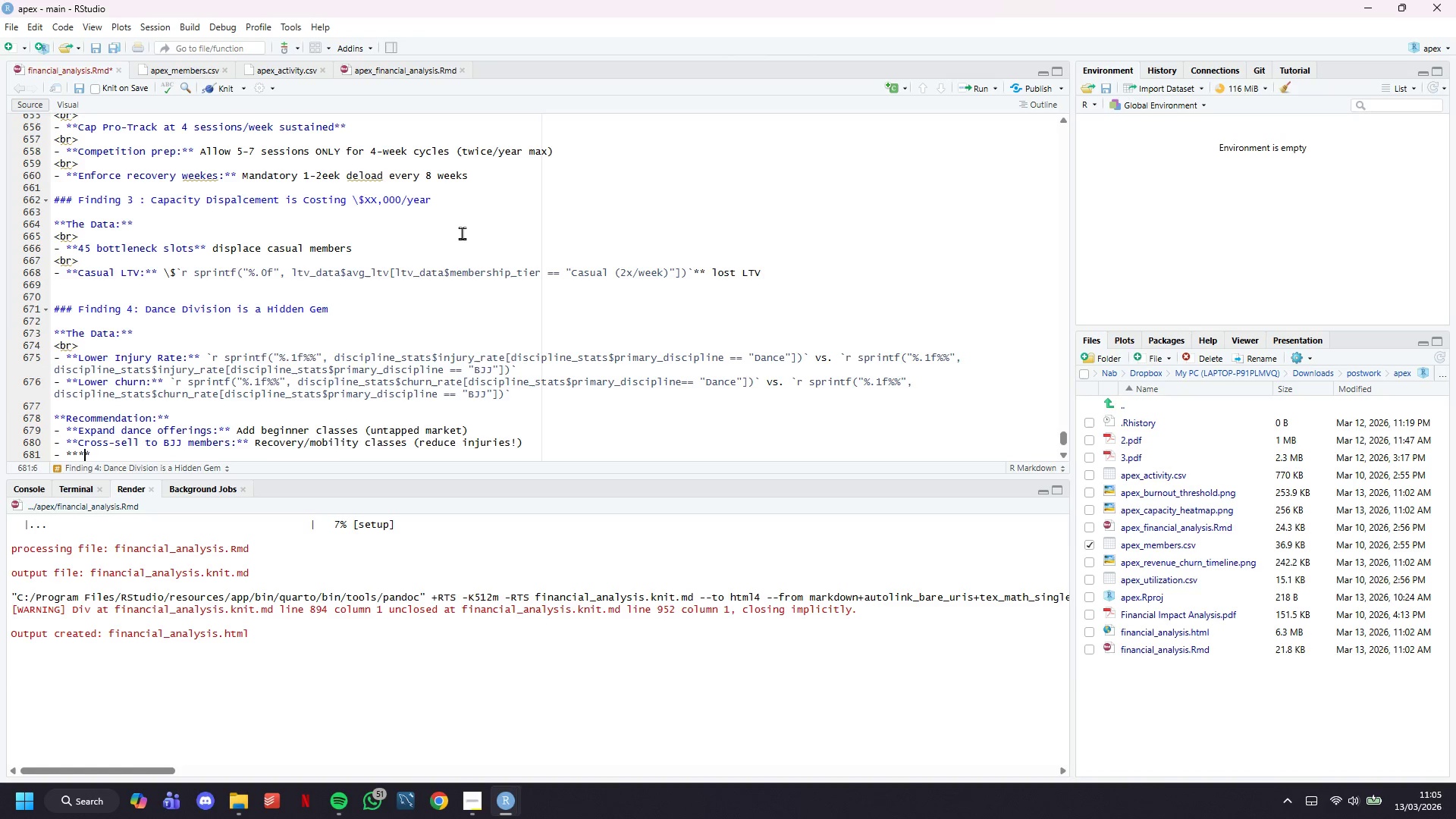 
 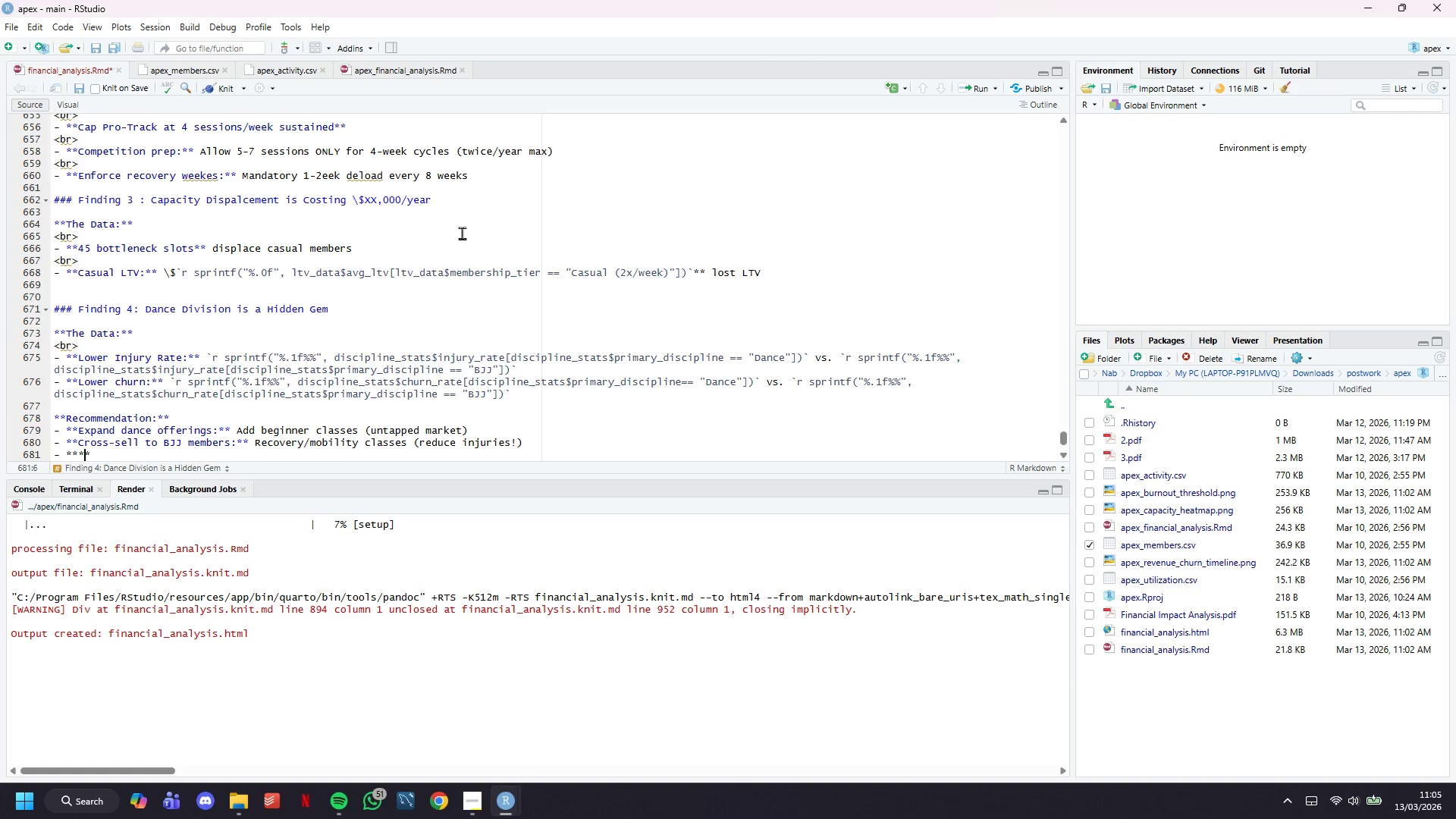 
key(ArrowLeft)
 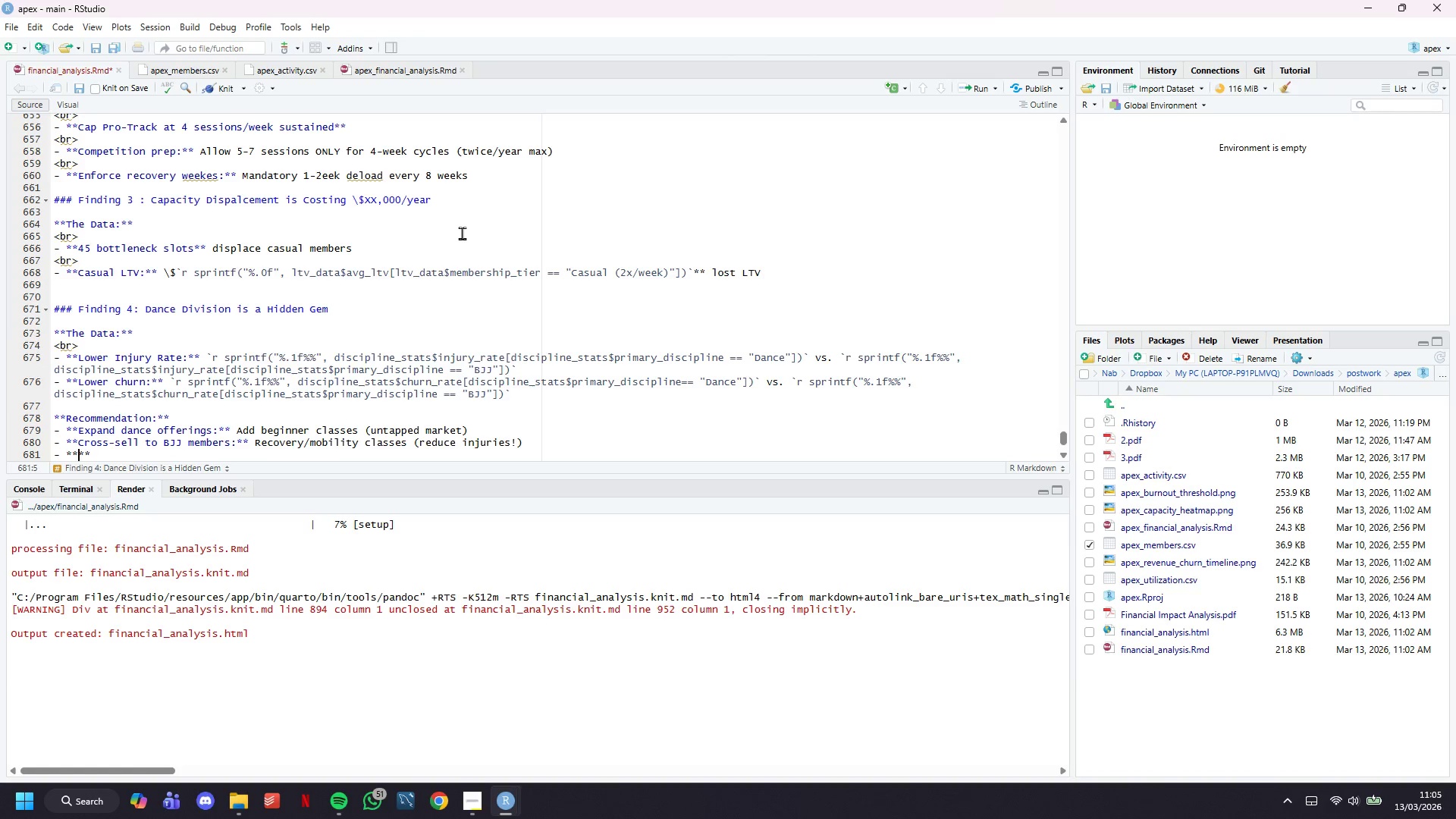 
key(ArrowLeft)
 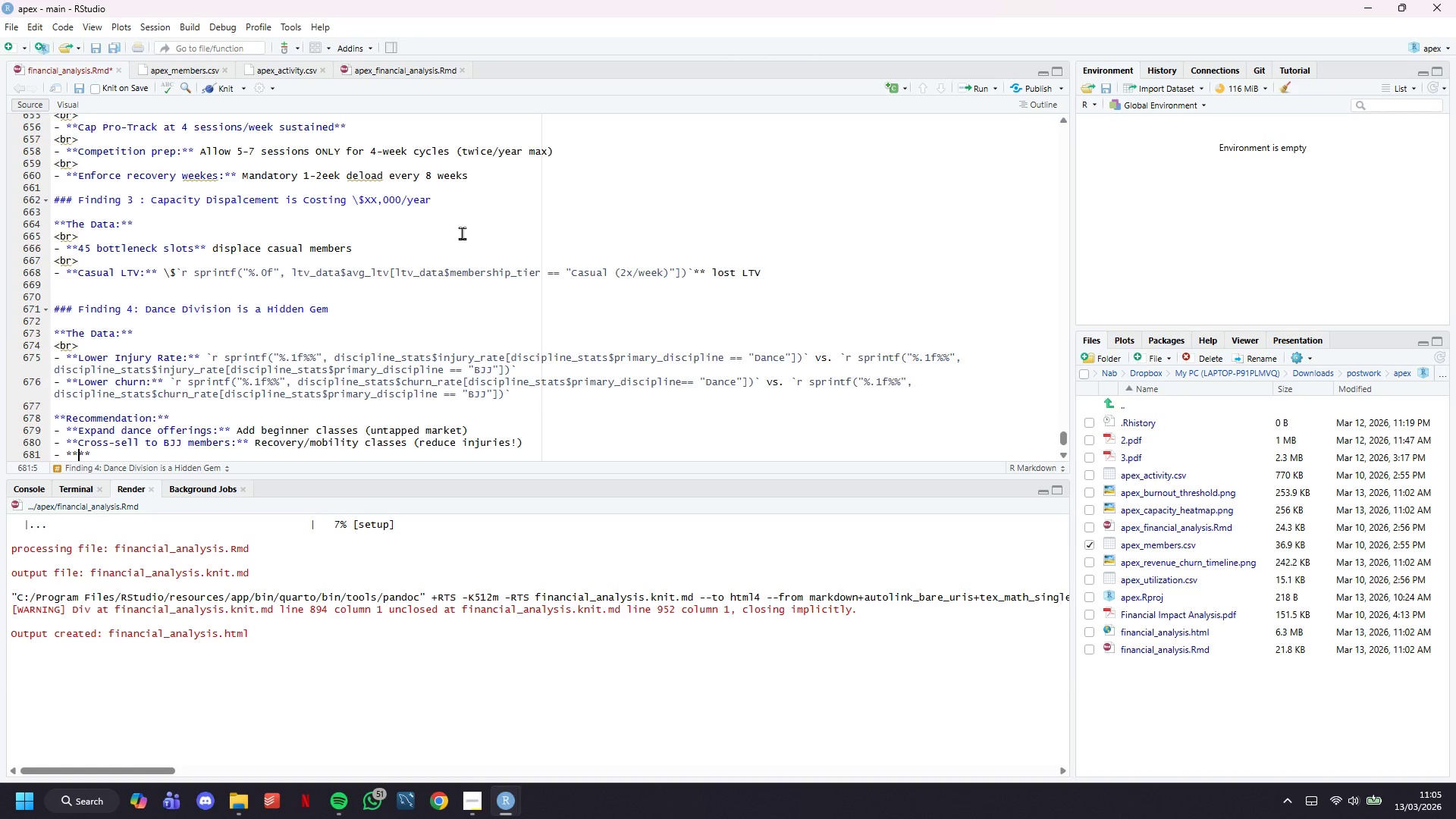 
scroll: coordinate [462, 233], scroll_direction: down, amount: 7.0
 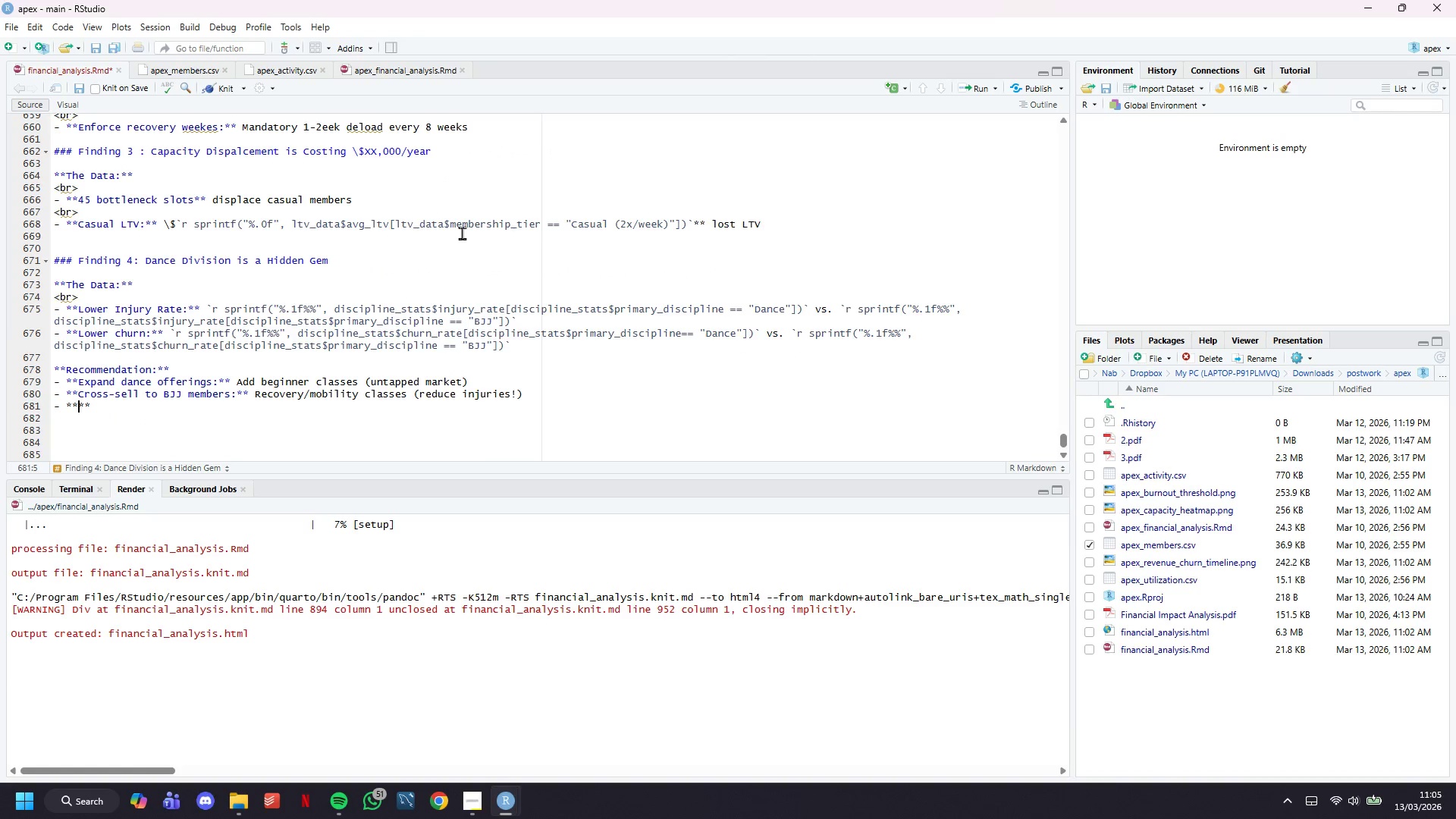 
type(Target:)
 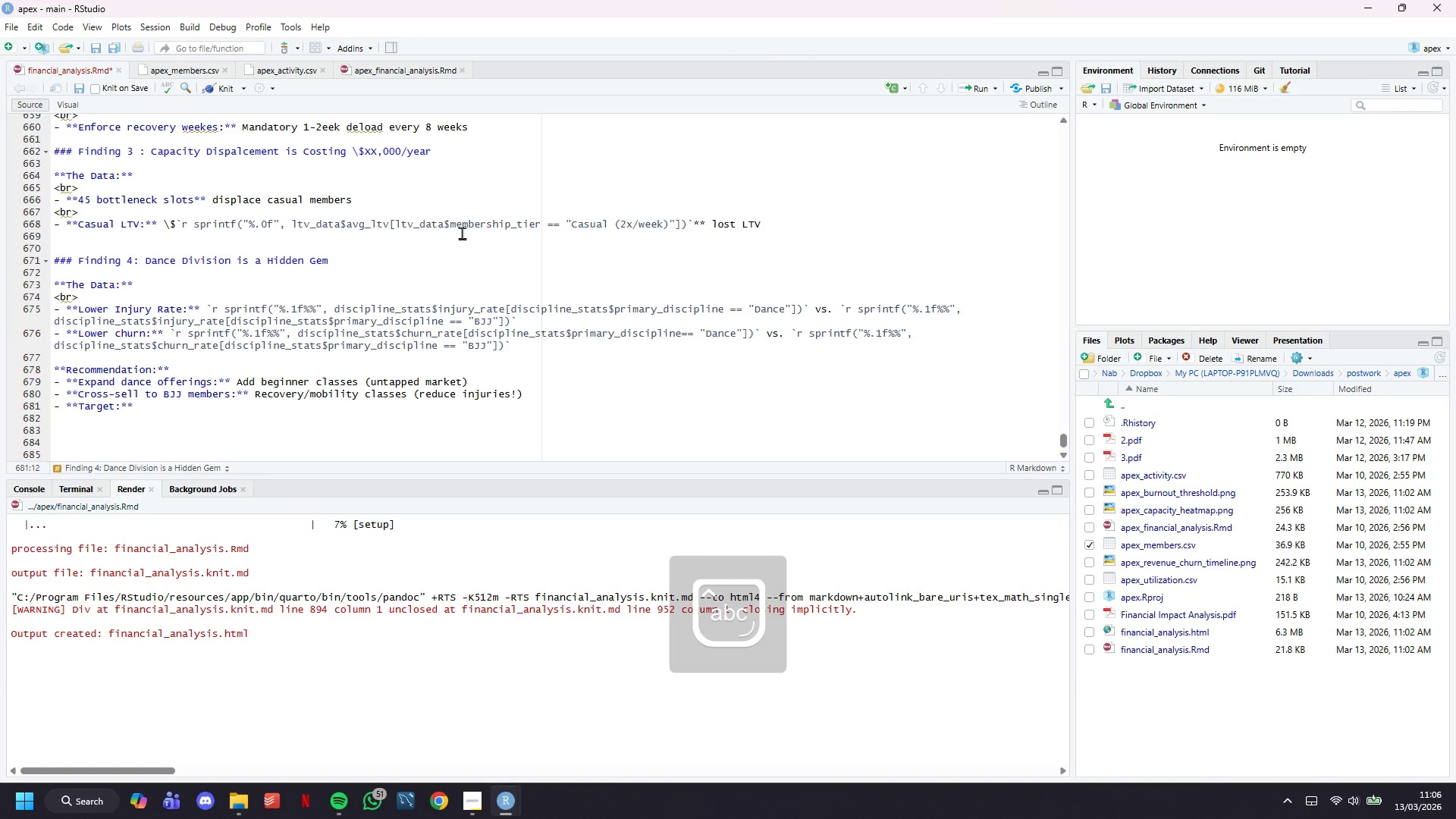 
key(ArrowRight)
 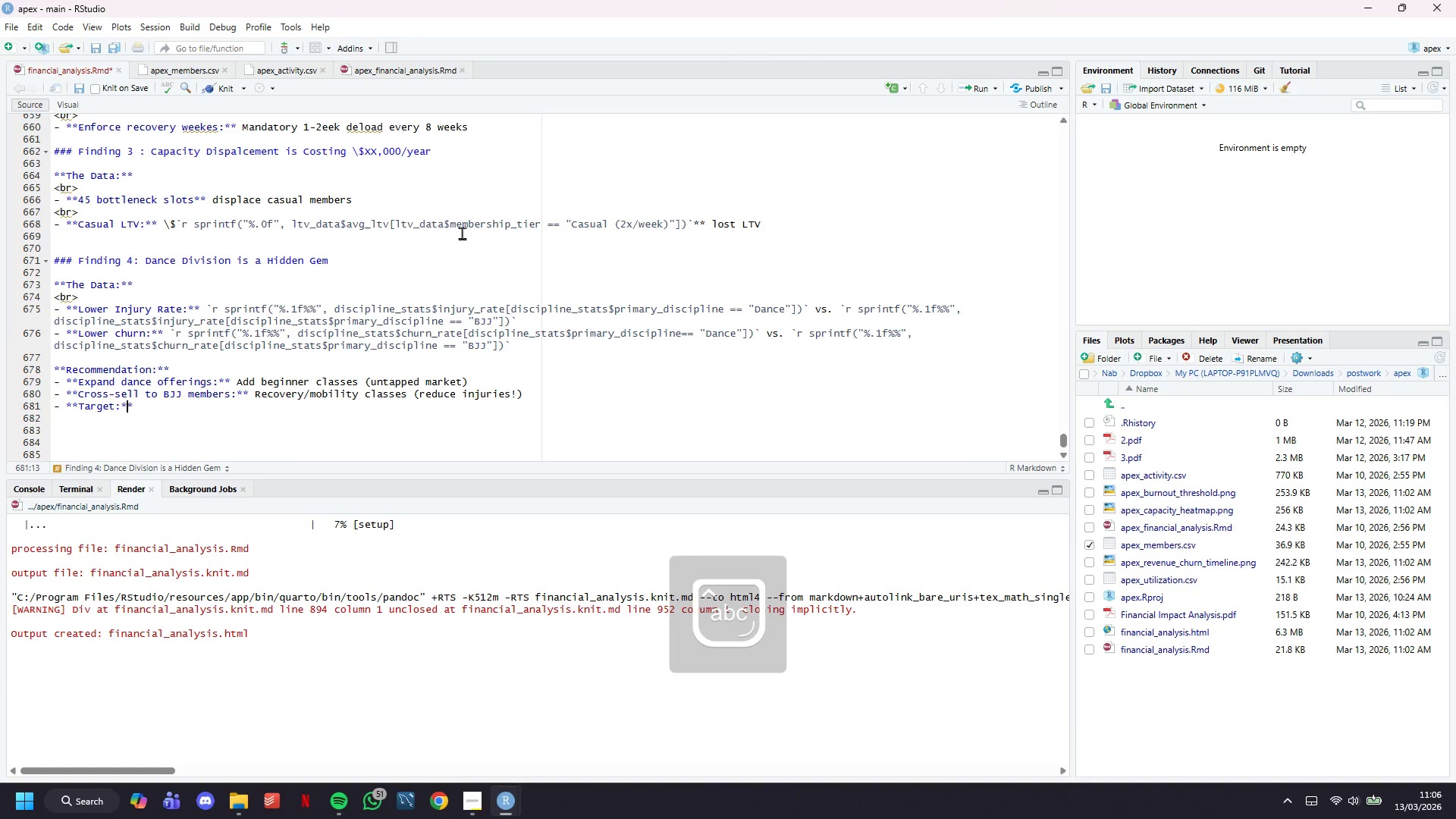 
key(ArrowRight)
 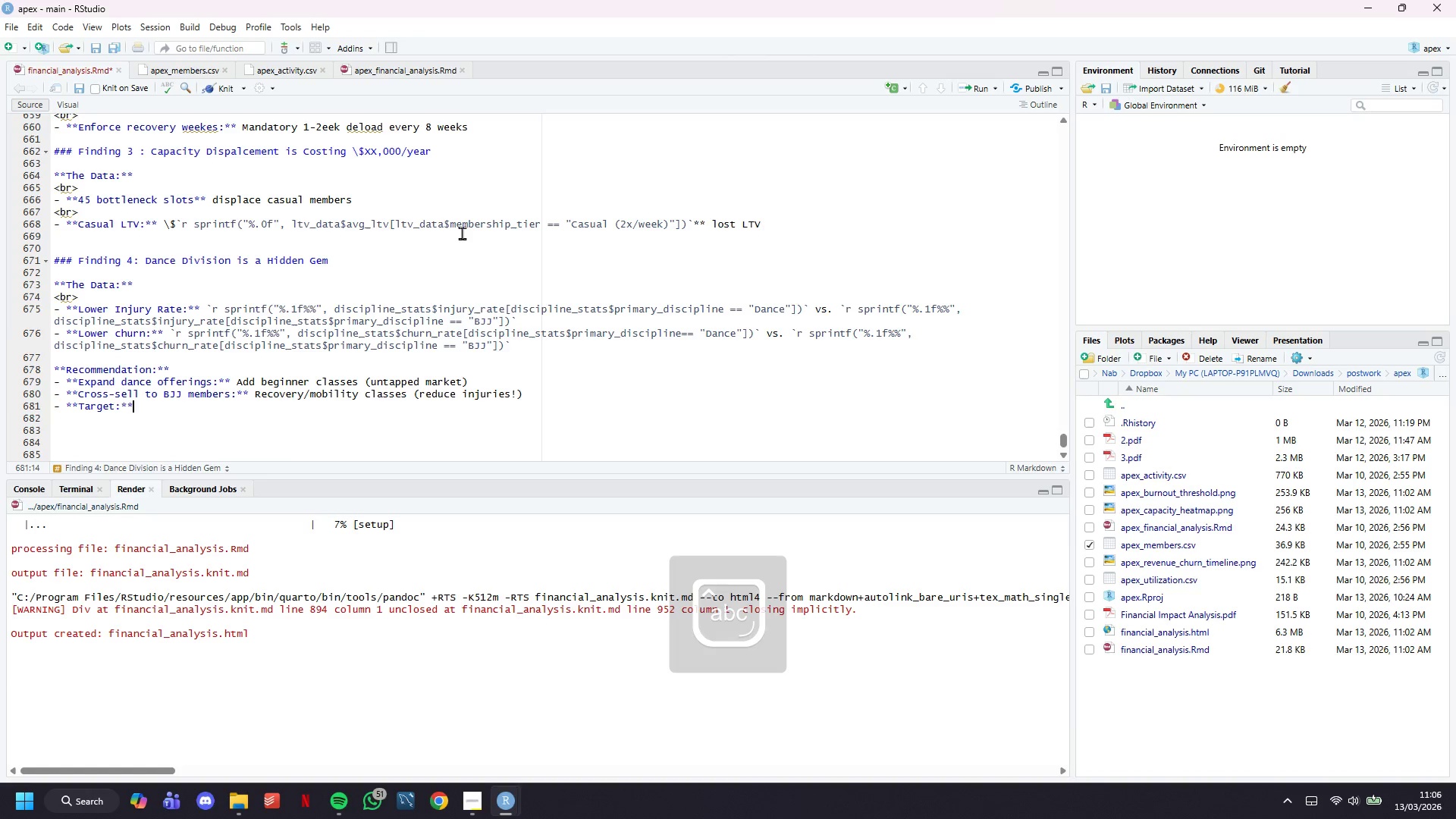 
type( Increase dabce m)
key(Backspace)
key(Backspace)
key(Backspace)
key(Backspace)
key(Backspace)
type(nce mm)
key(Backspace)
type(eme)
key(Backspace)
type(bership by 30% = +\$XX,000 annual recurring revnue)
 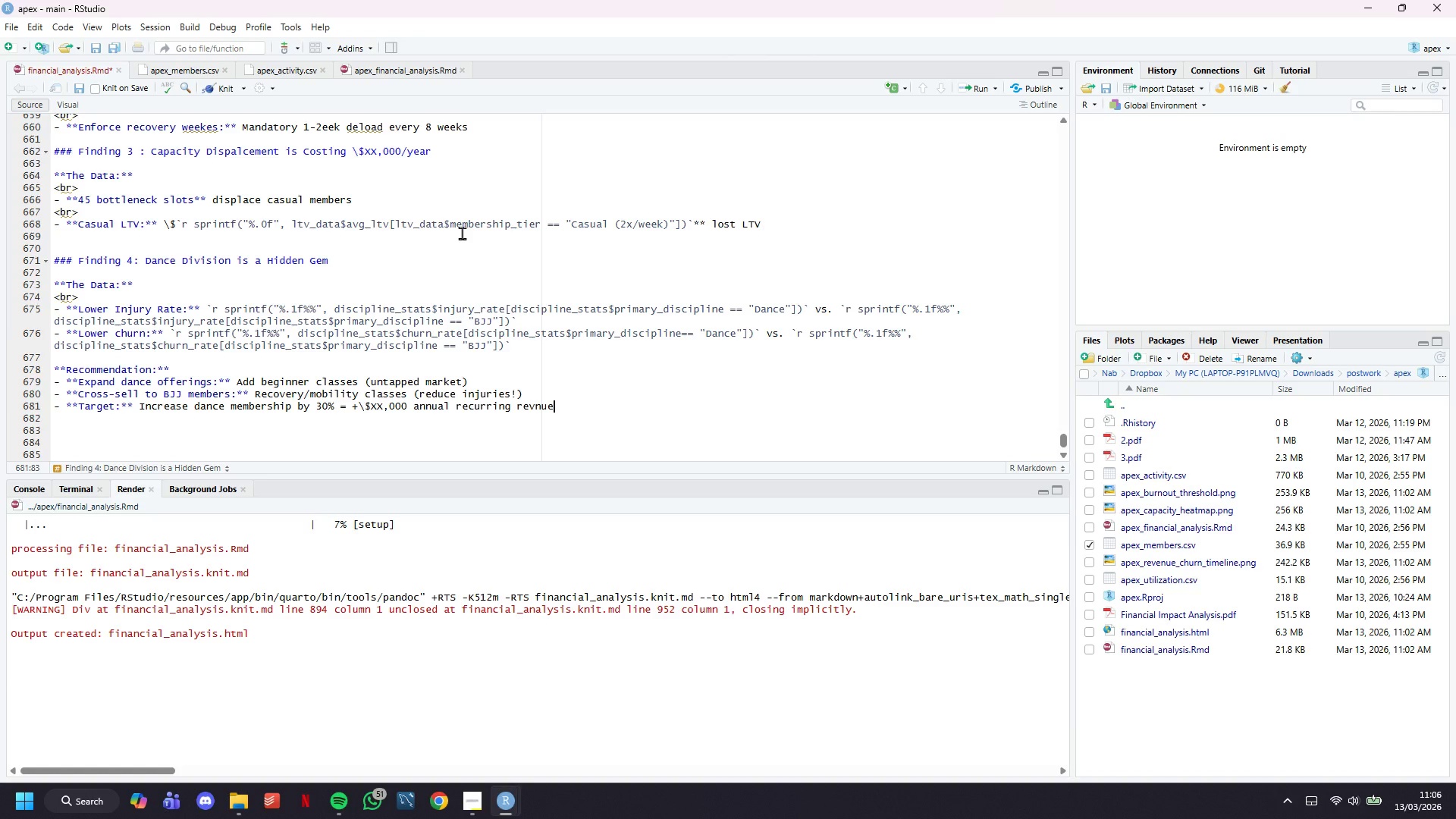 
key(ArrowLeft)
 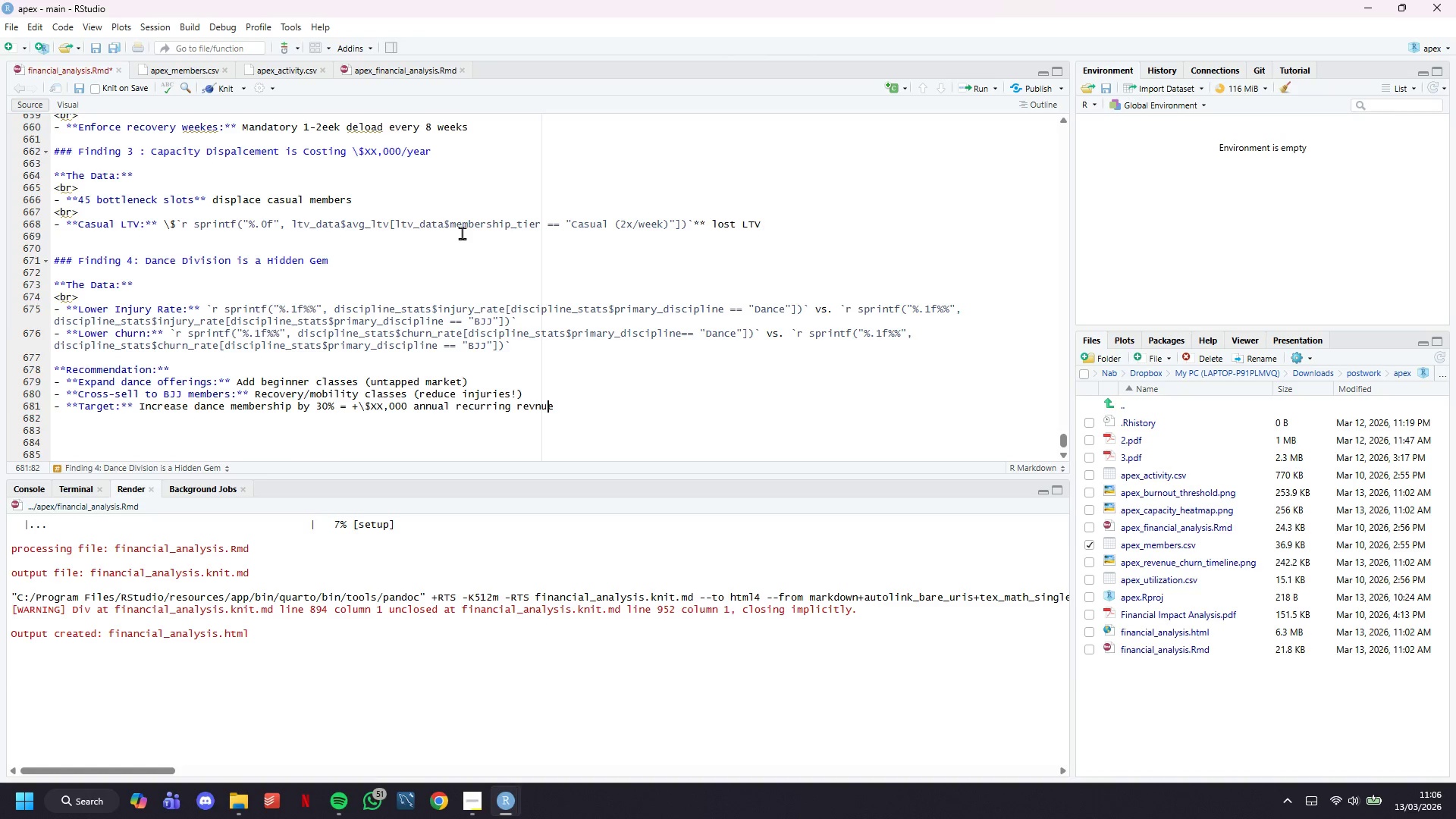 
key(ArrowLeft)
 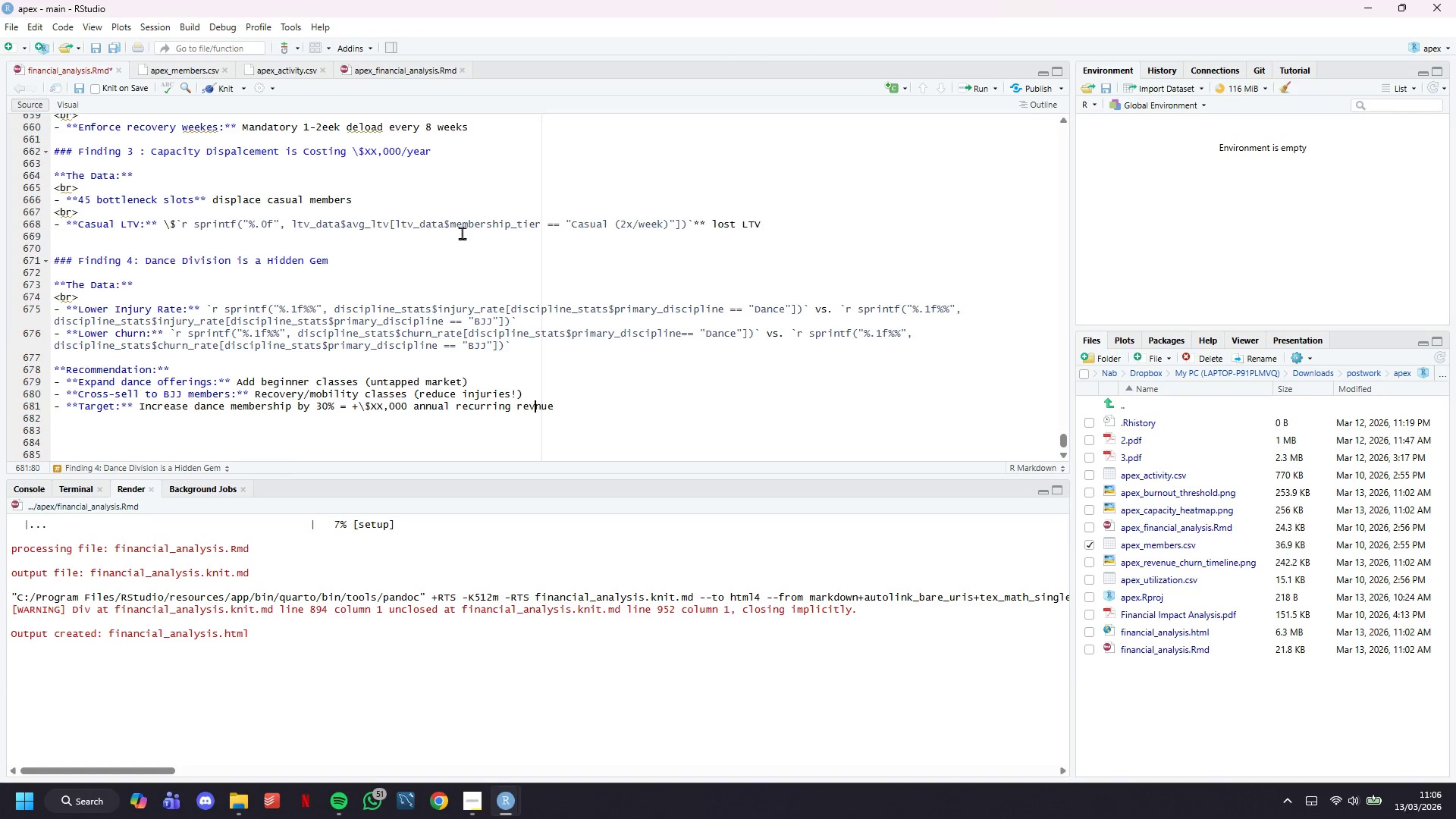 
key(ArrowLeft)
 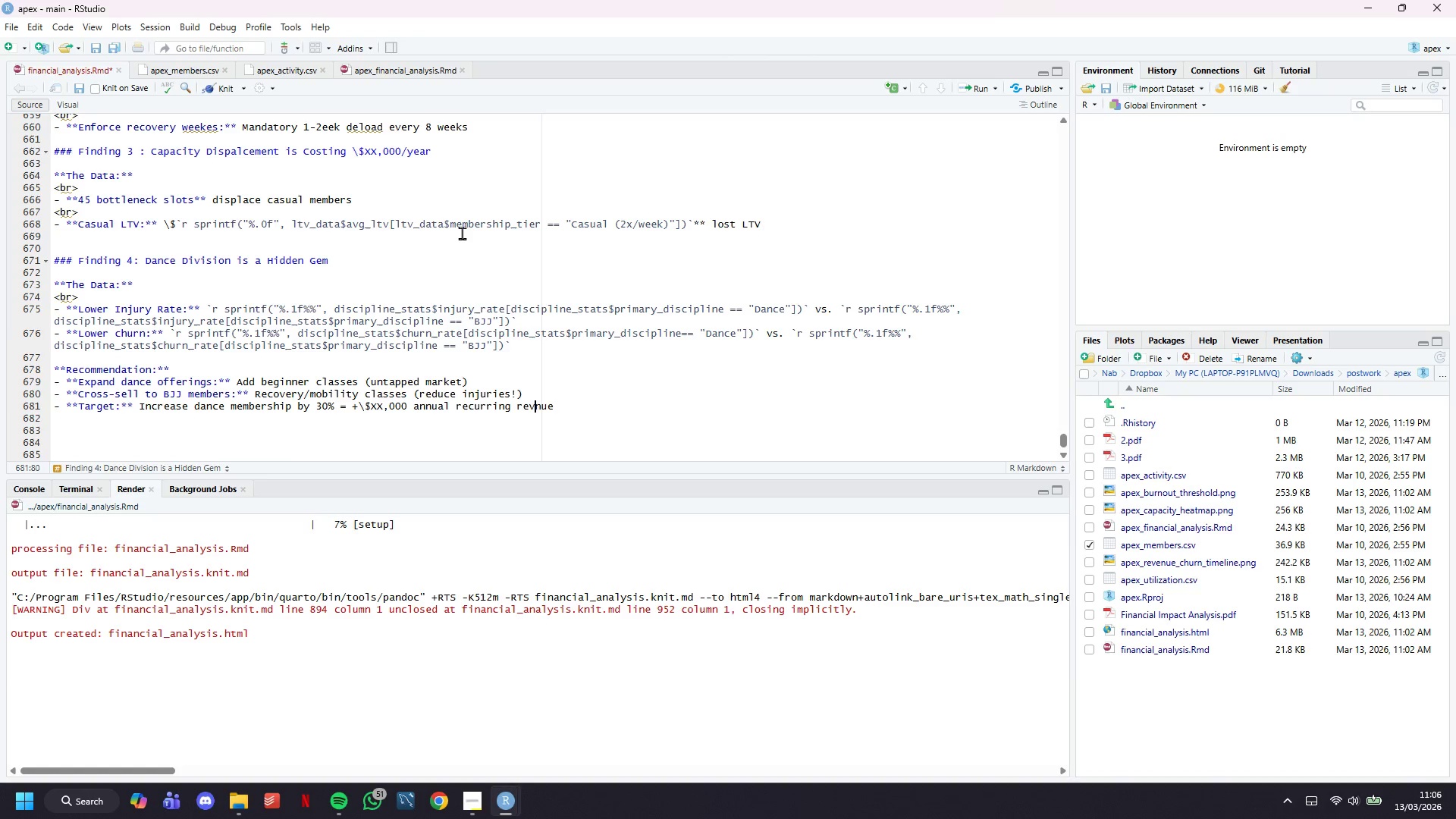 
key(E)
 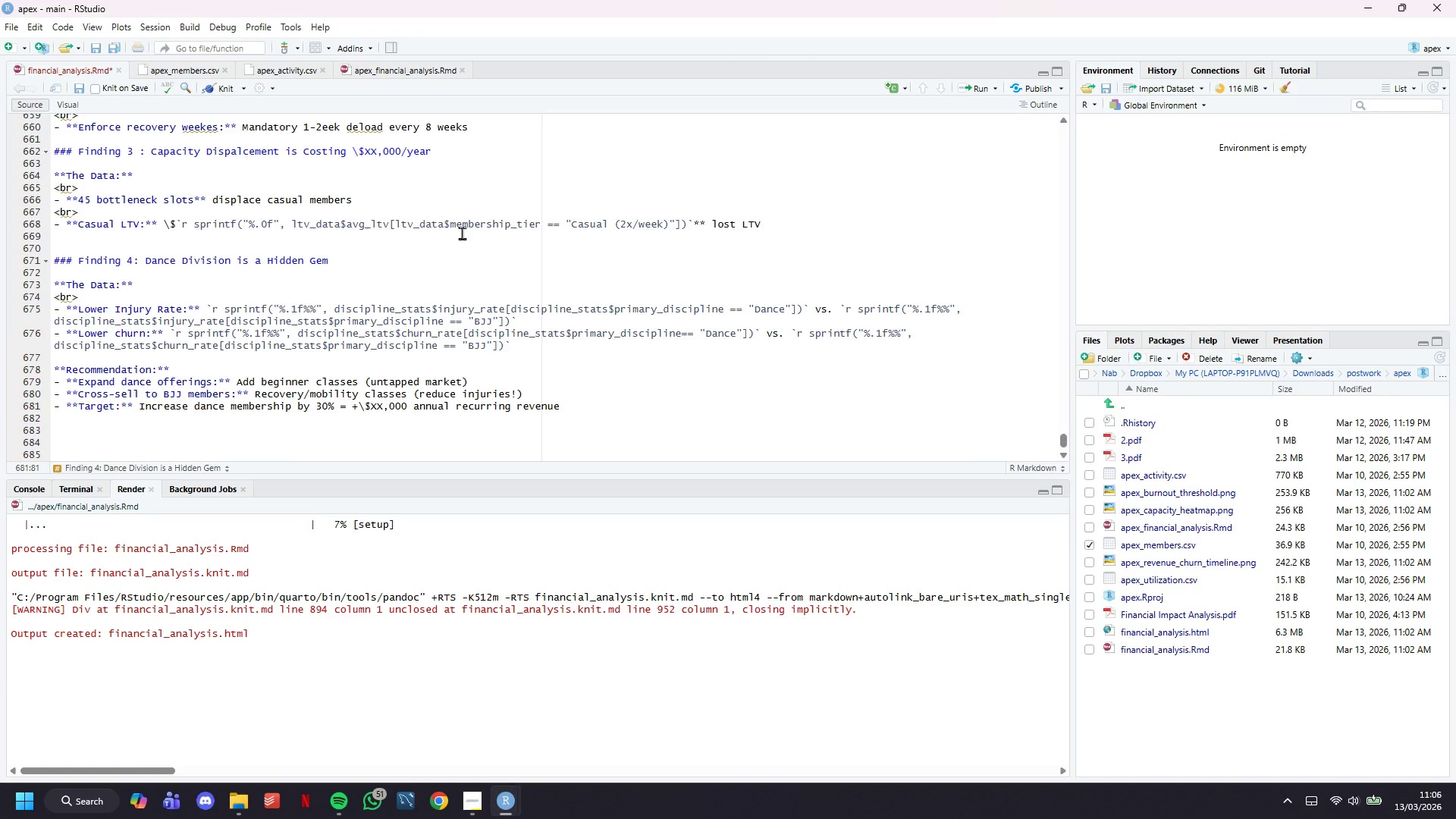 
key(Control+S)
 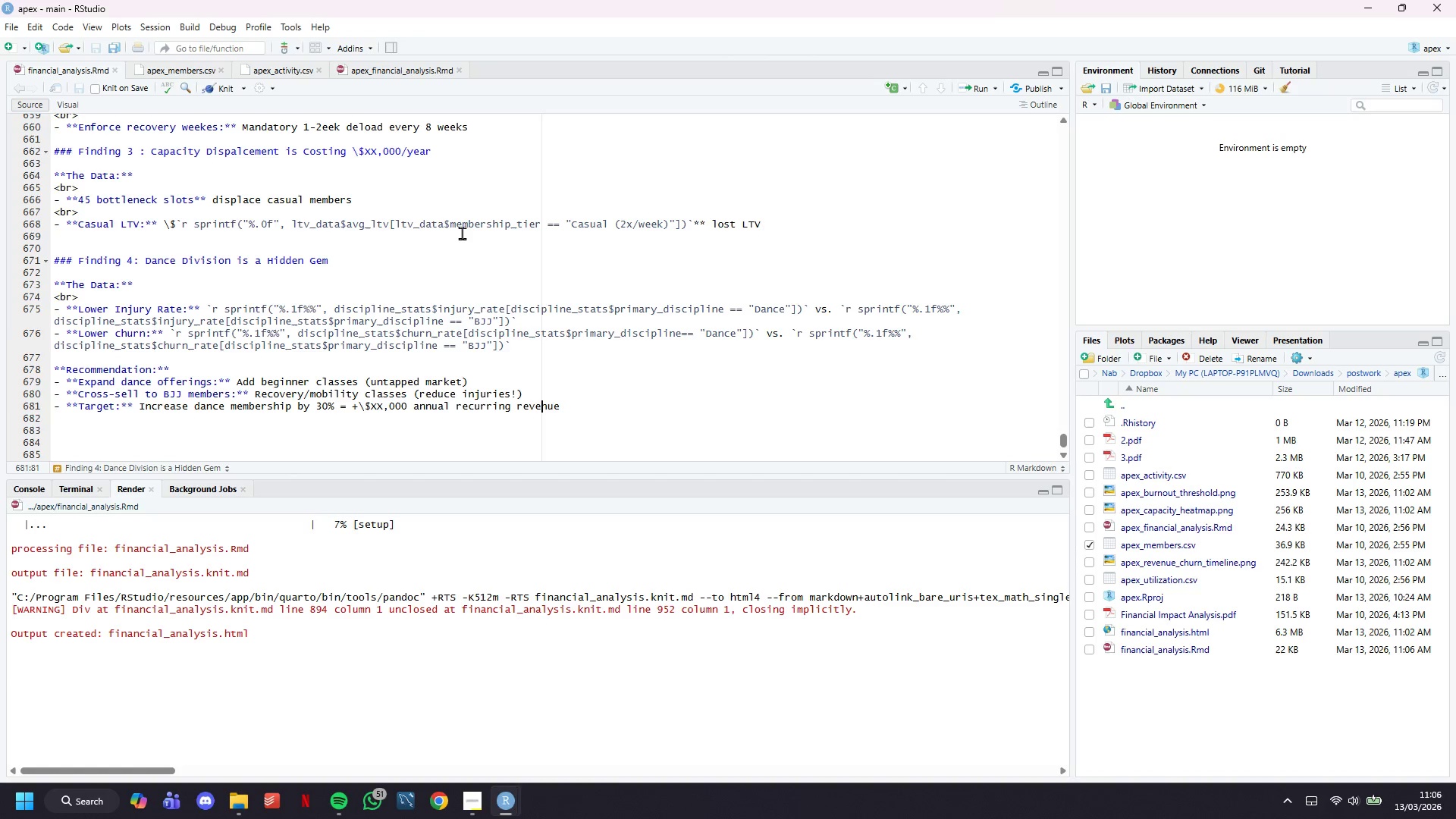 
key(ArrowDown)
 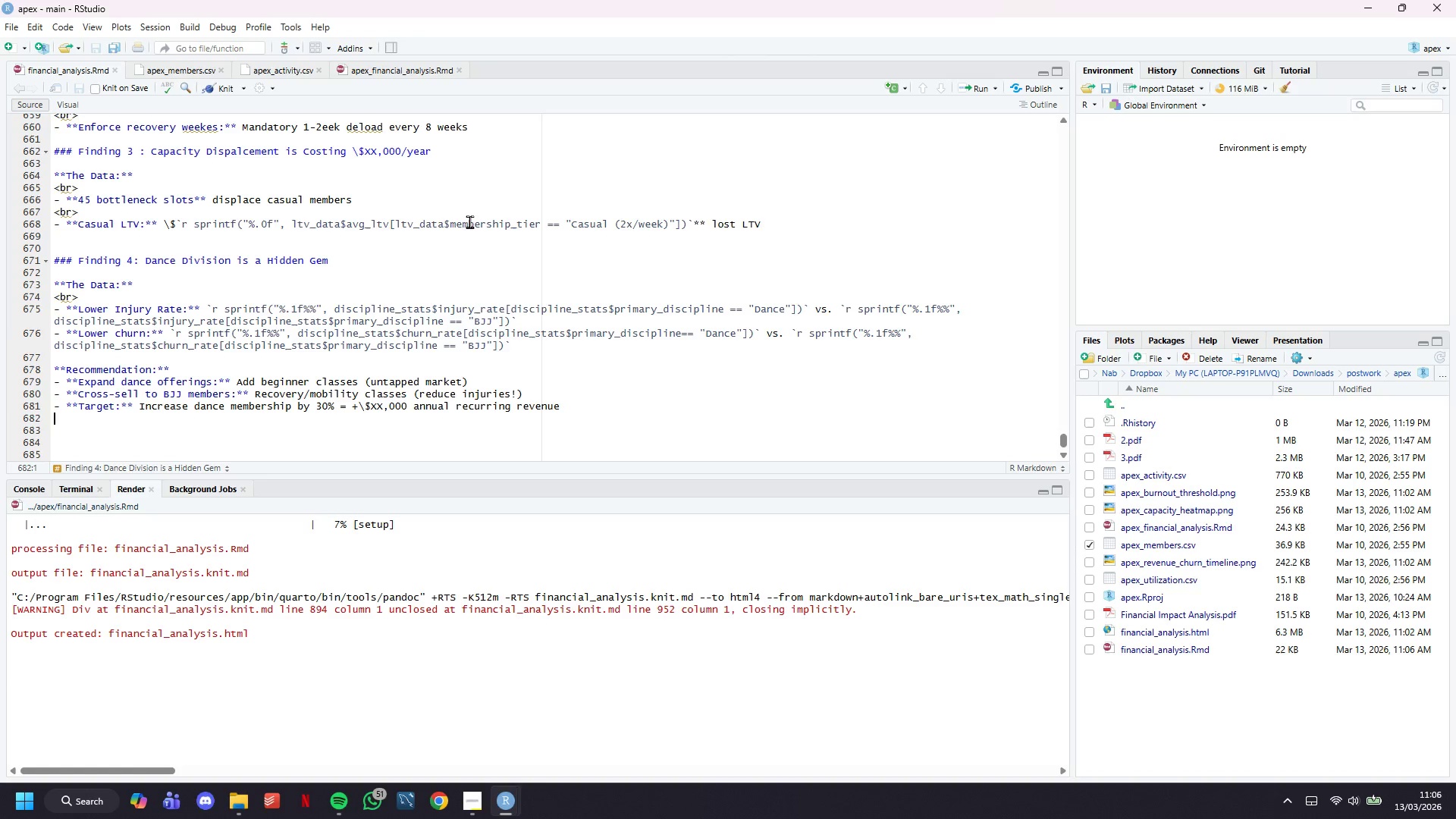 
scroll: coordinate [469, 223], scroll_direction: down, amount: 4.0
 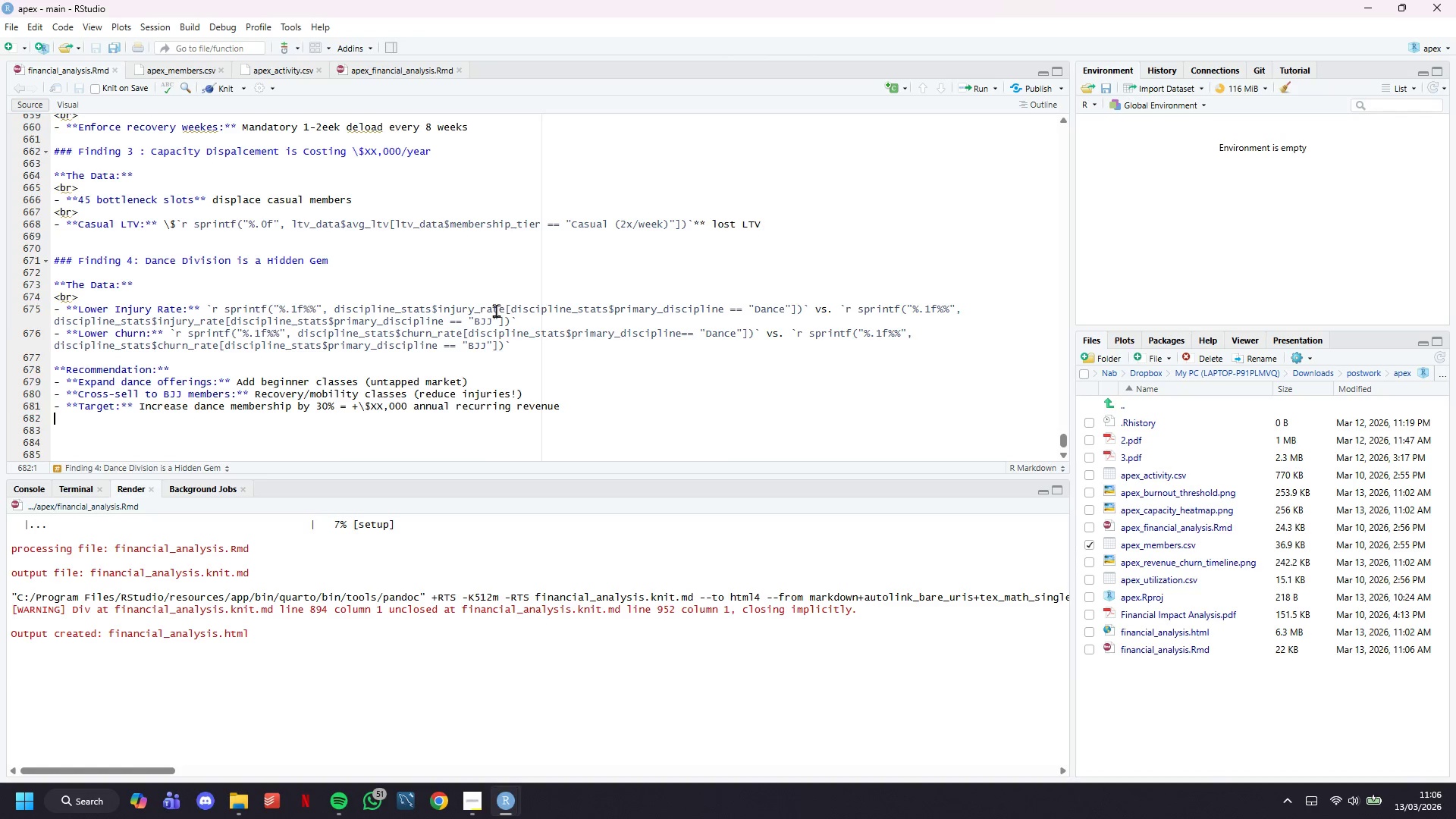 
key(Enter)
 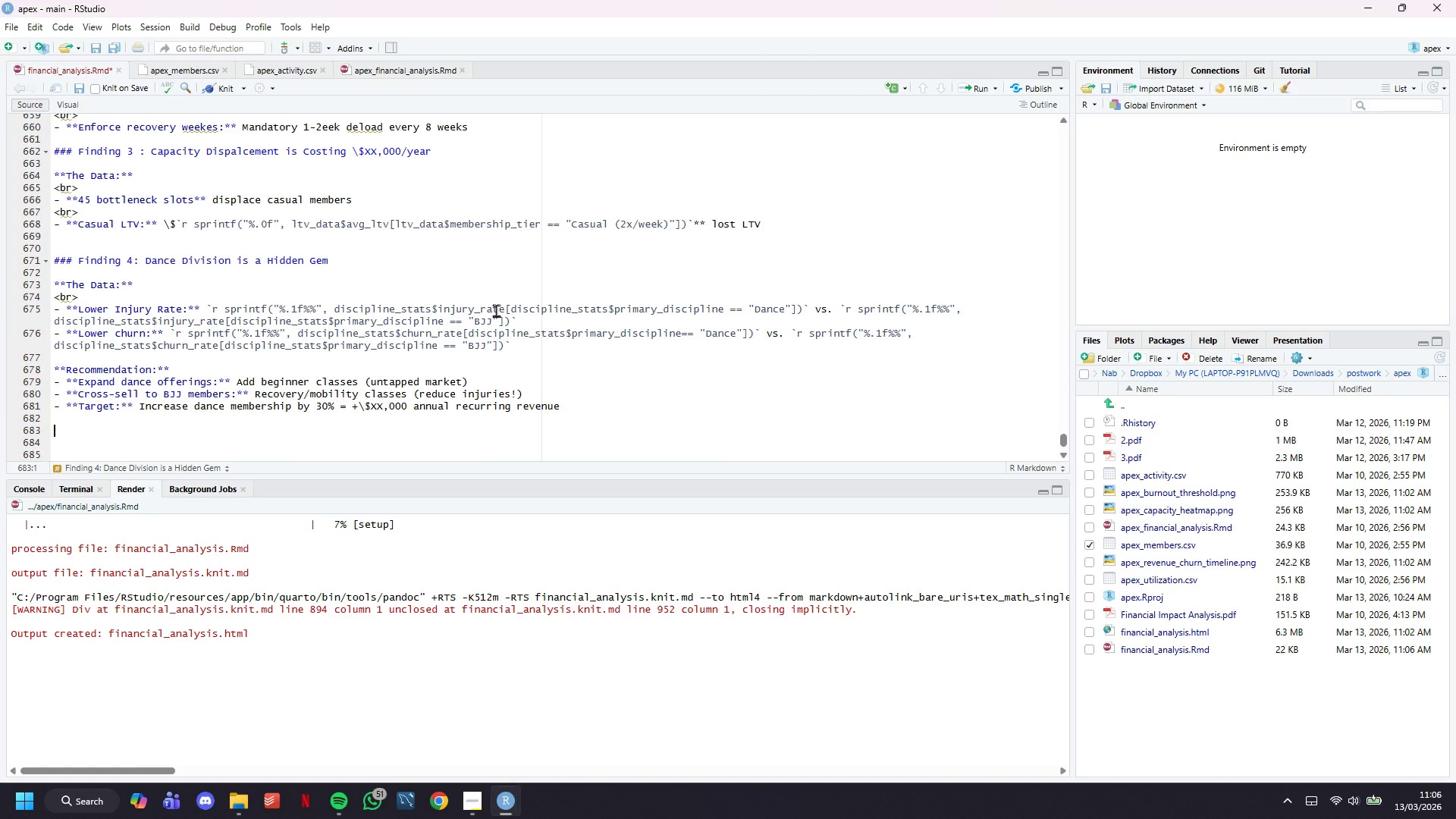 
type(</div>)
 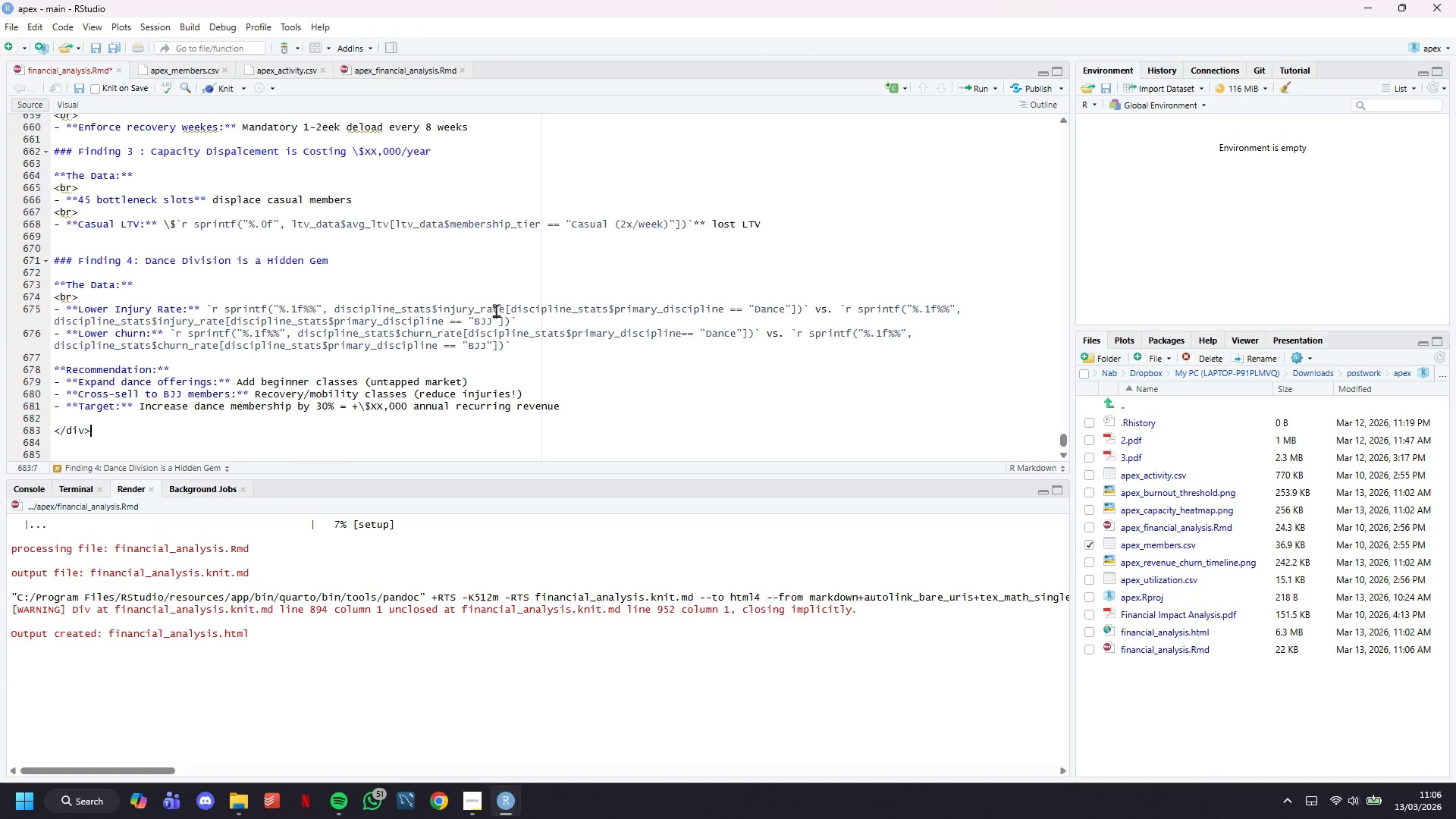 
key(Control+S)
 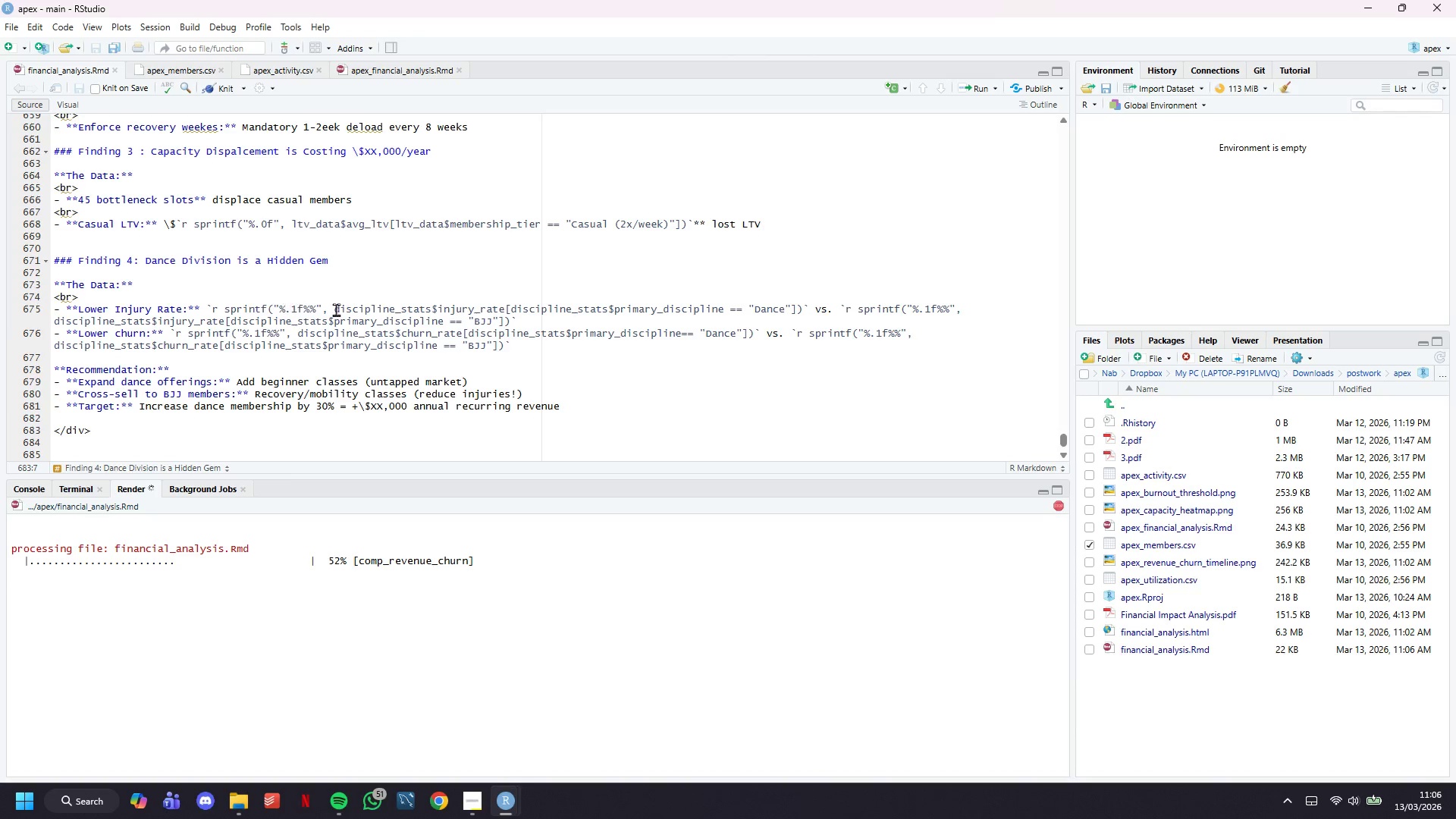 
wait(17.05)
 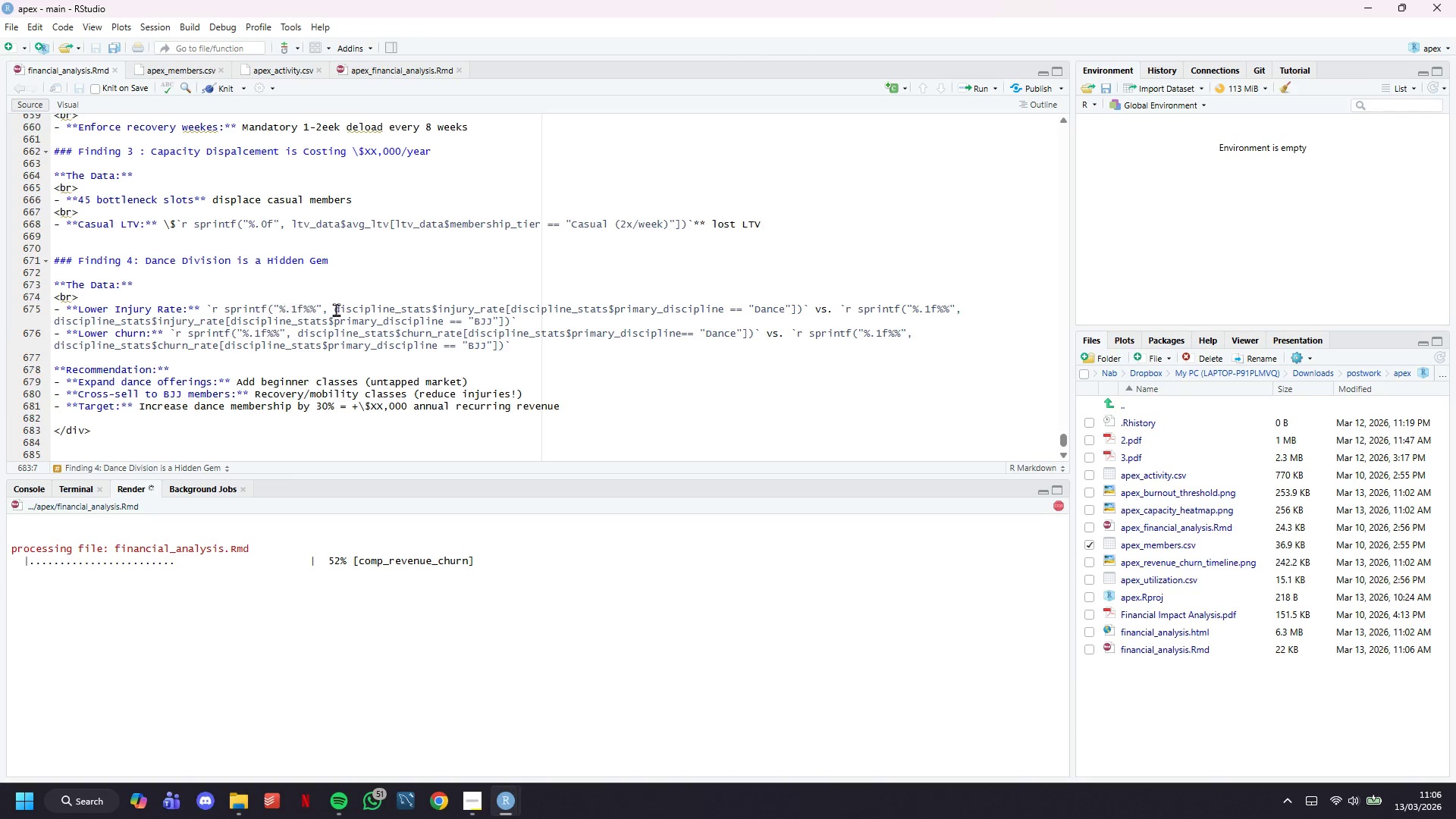 
left_click([466, 736])
 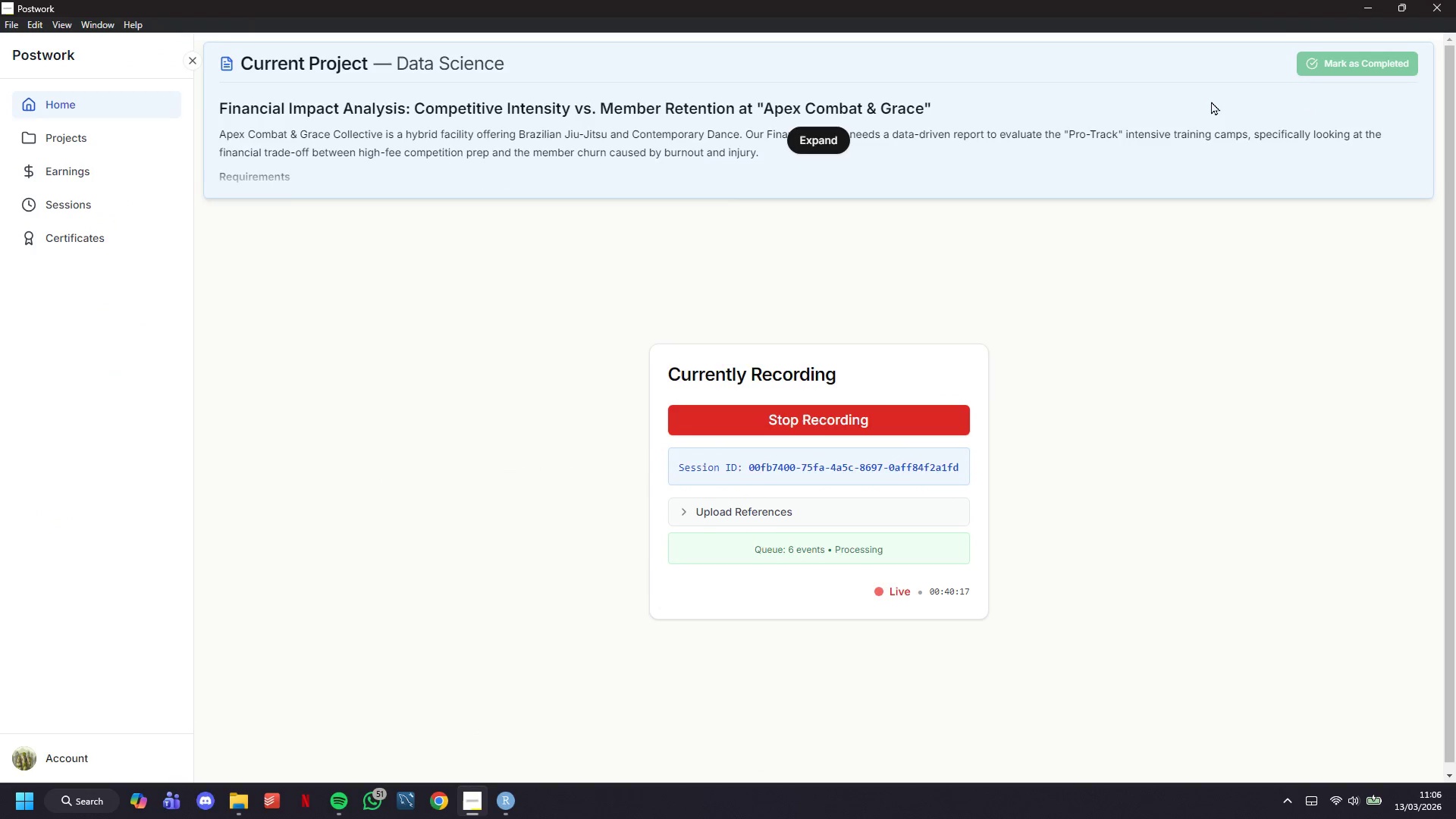 
left_click([1377, 0])
 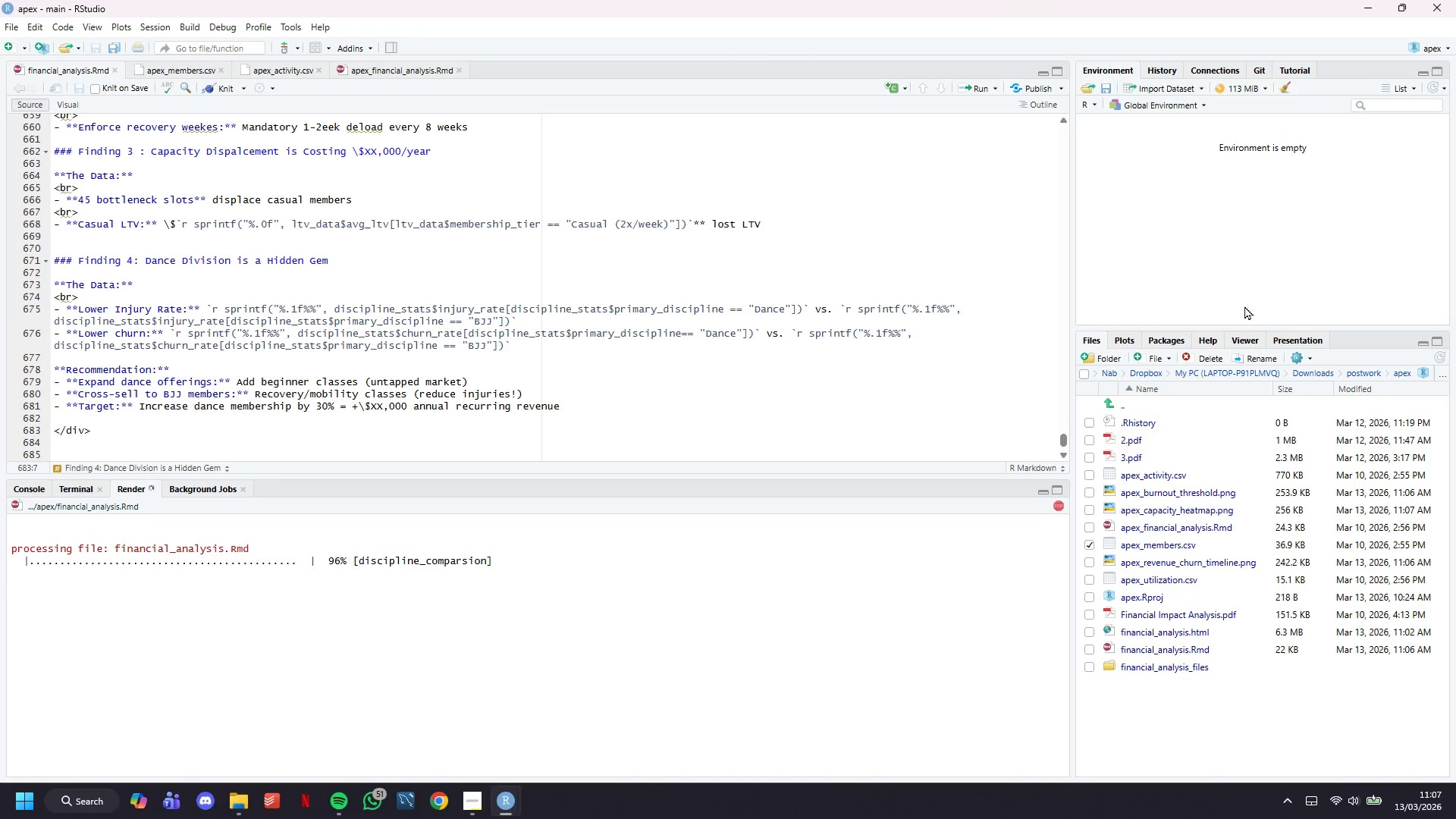 
wait(17.83)
 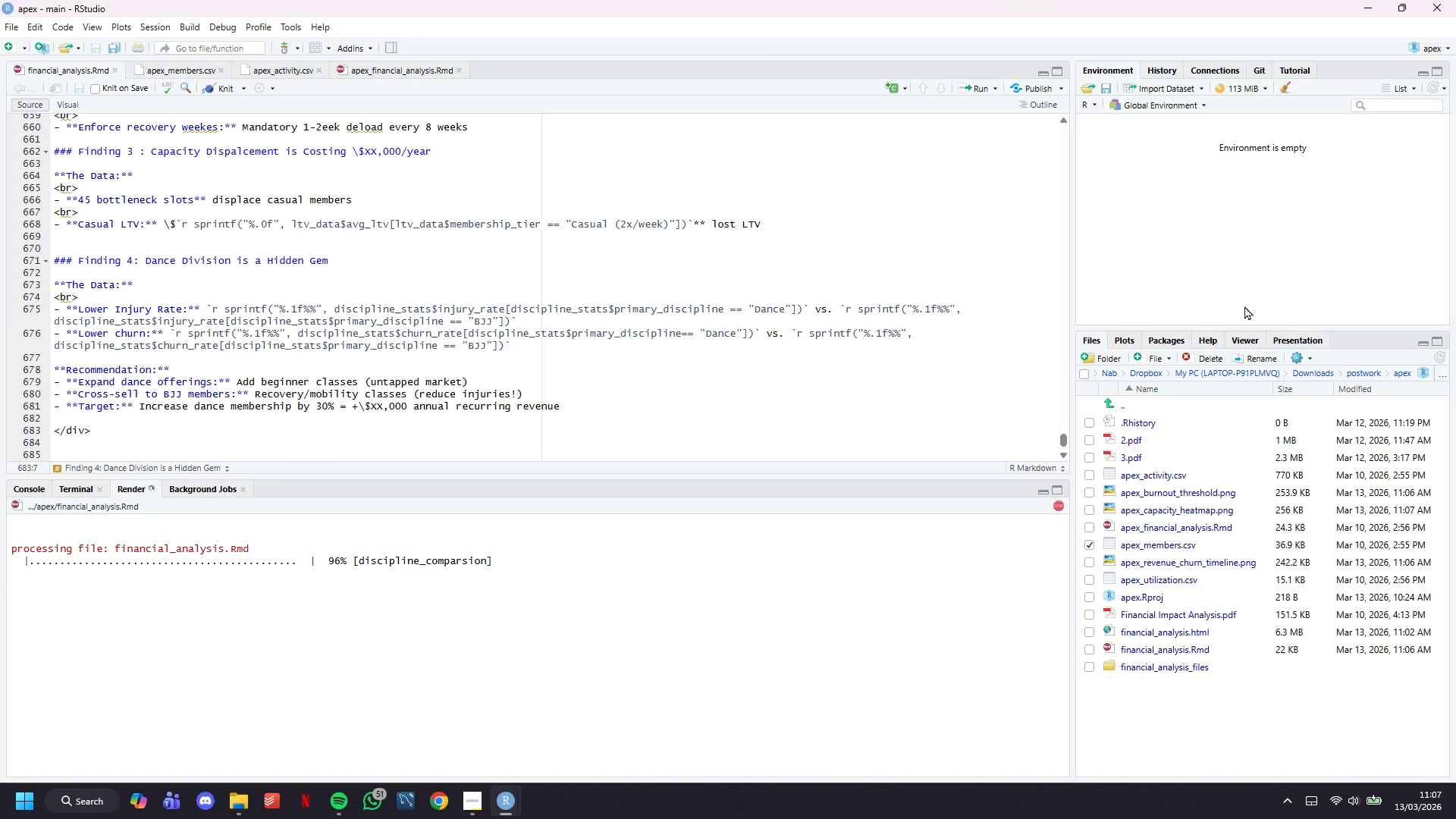 
scroll: coordinate [1111, 388], scroll_direction: down, amount: 4.0
 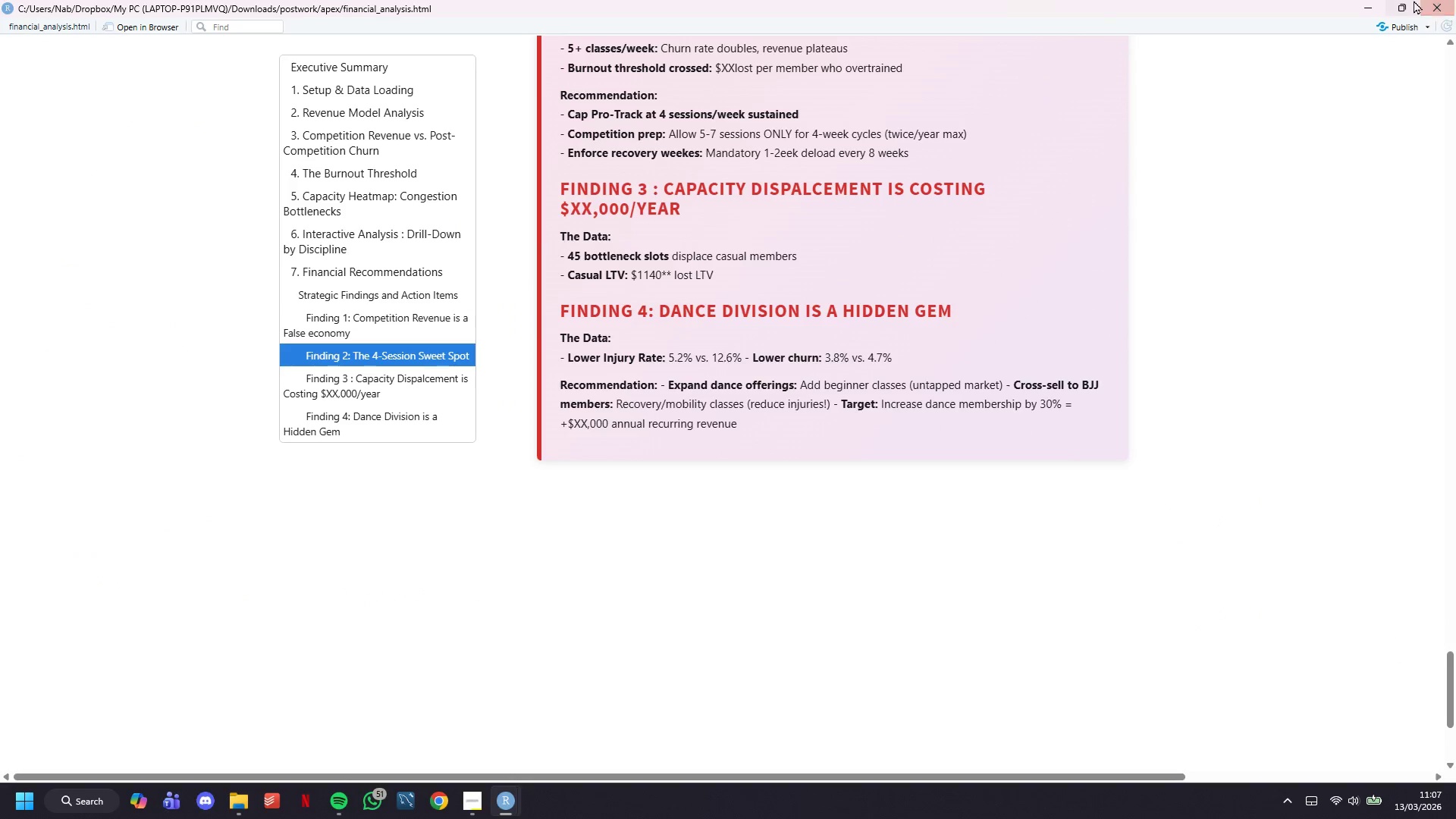 
left_click([1360, 0])
 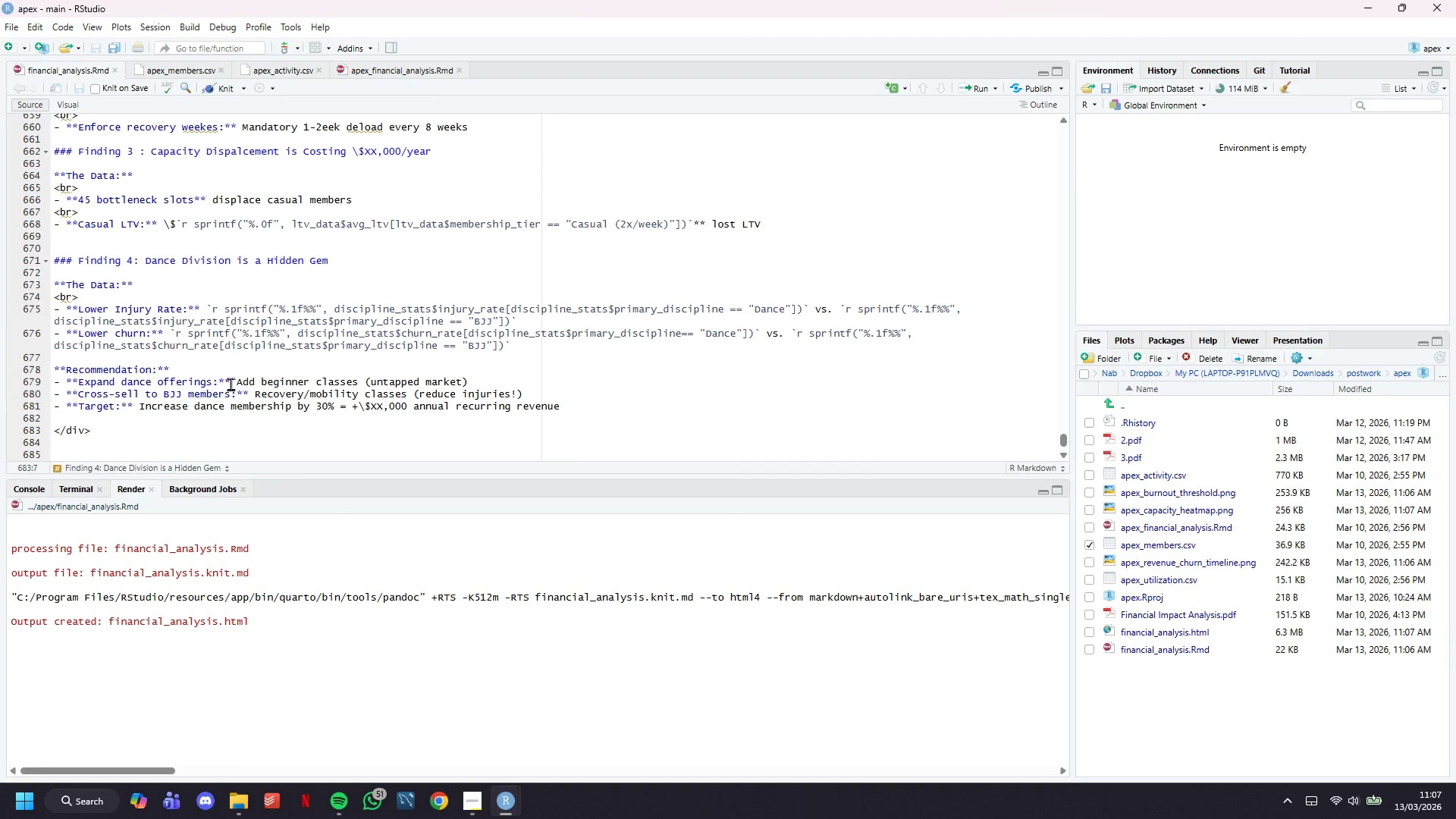 
left_click([232, 366])
 